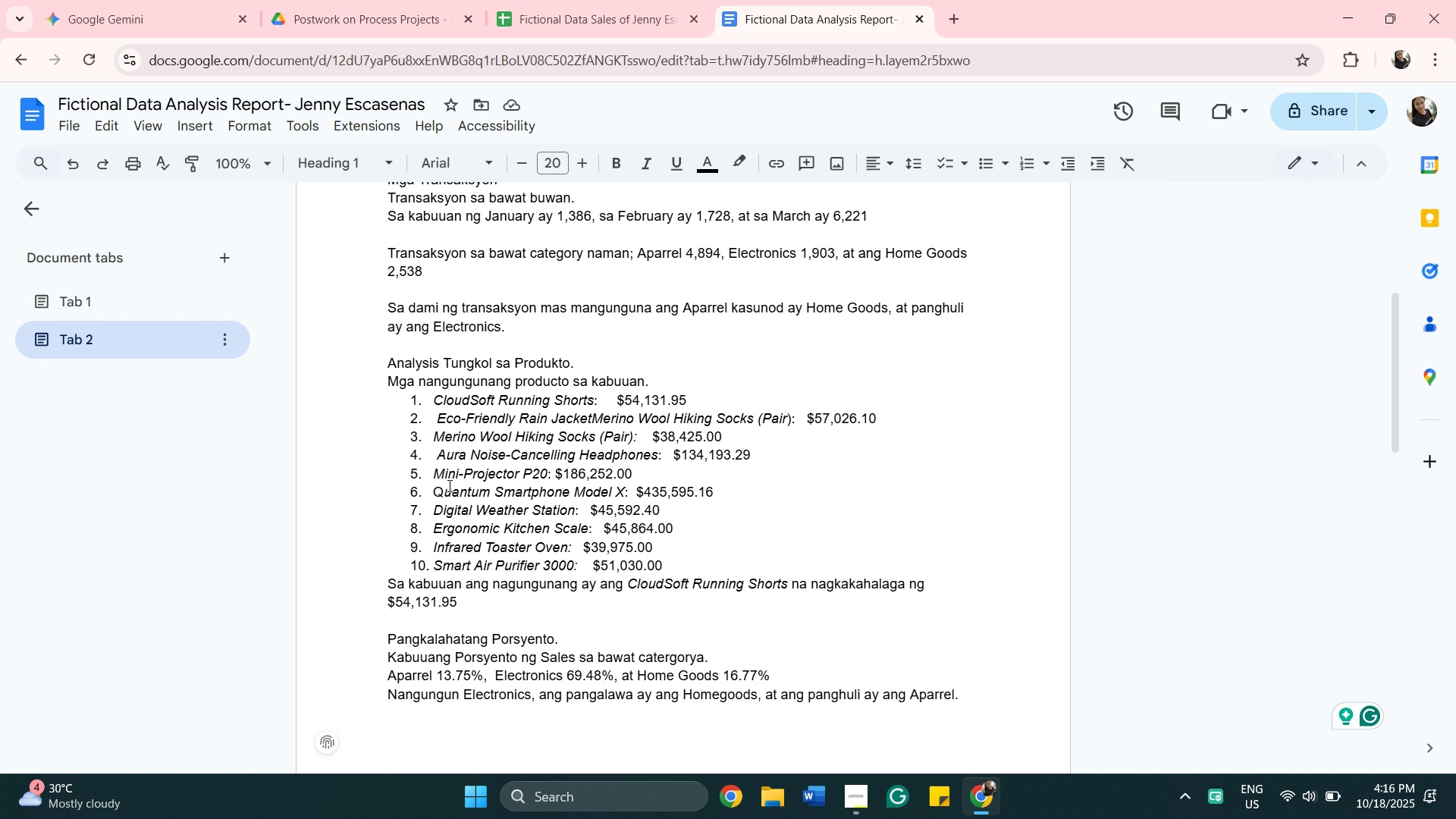 
left_click_drag(start_coordinate=[409, 400], to_coordinate=[690, 561])
 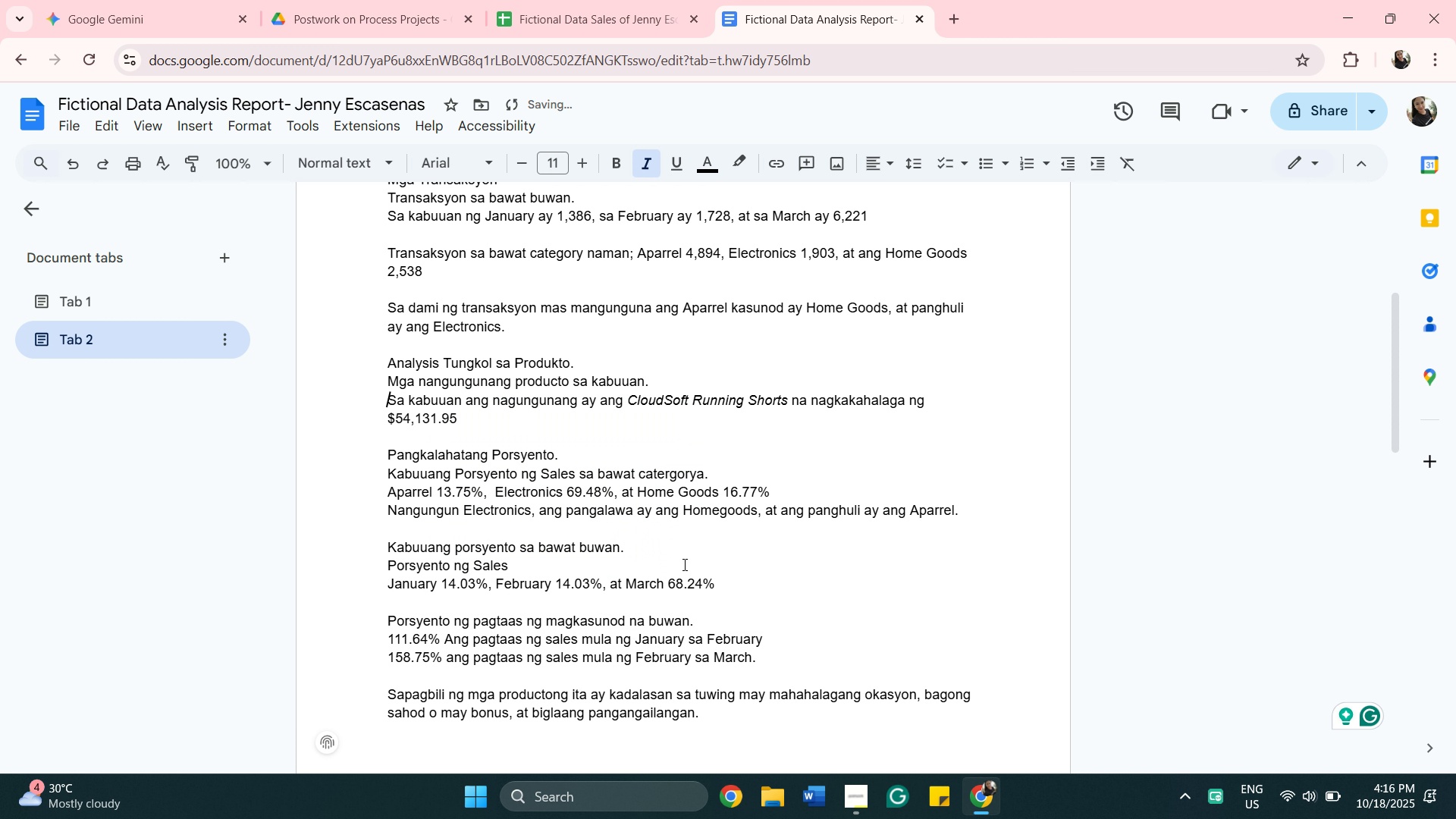 
key(Backspace)
 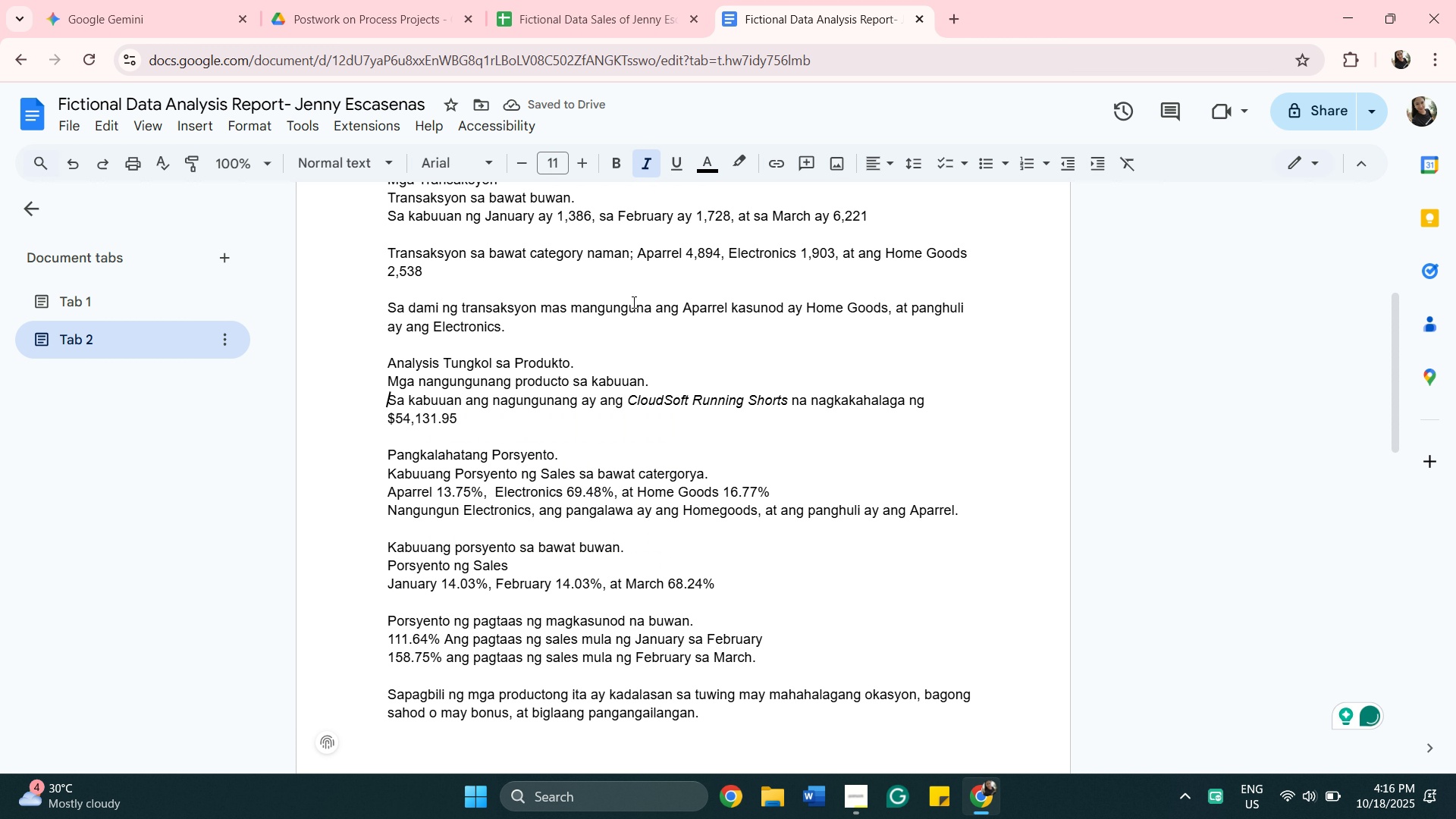 
scroll: coordinate [883, 425], scroll_direction: up, amount: 4.0
 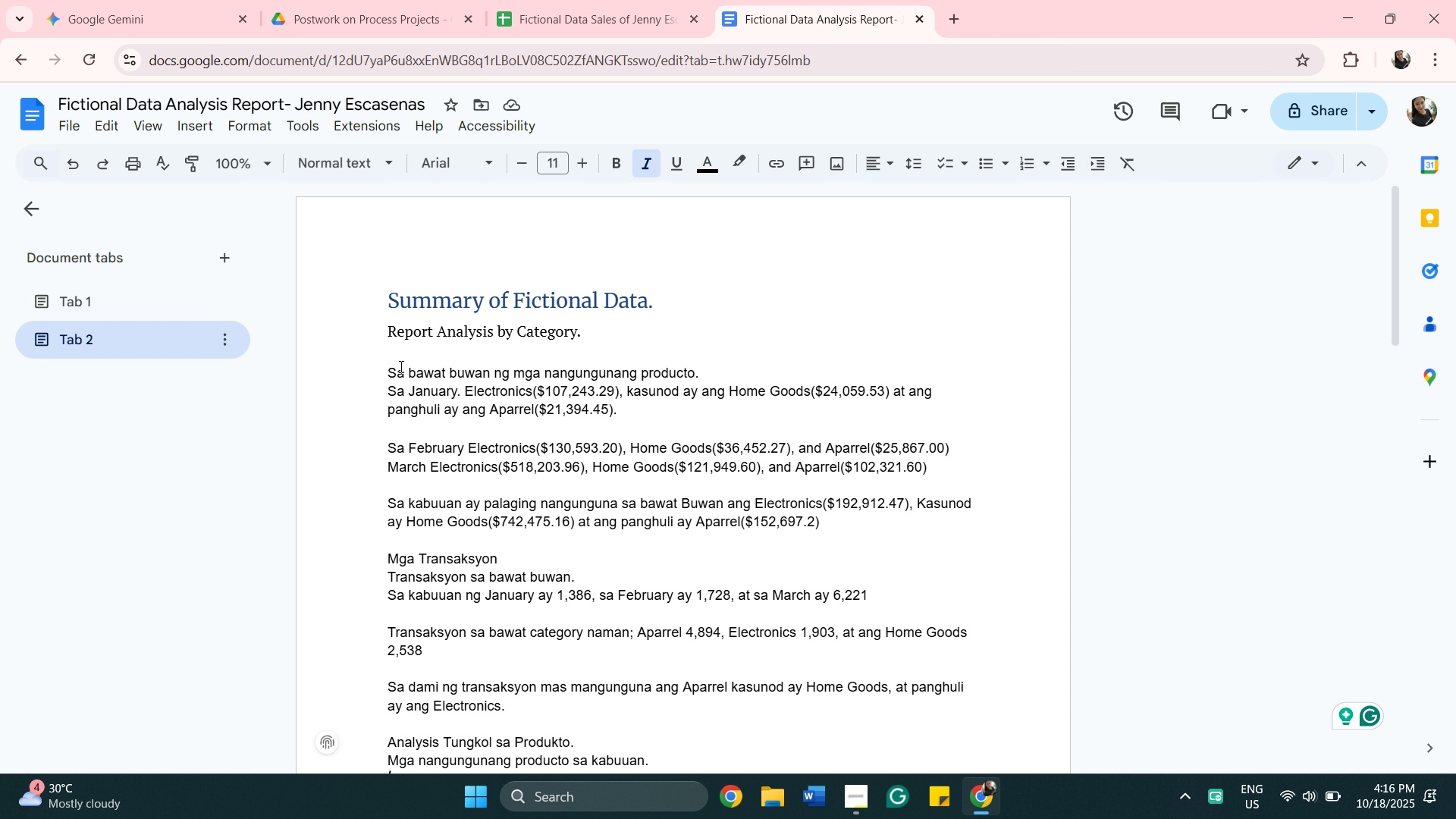 
left_click([401, 352])
 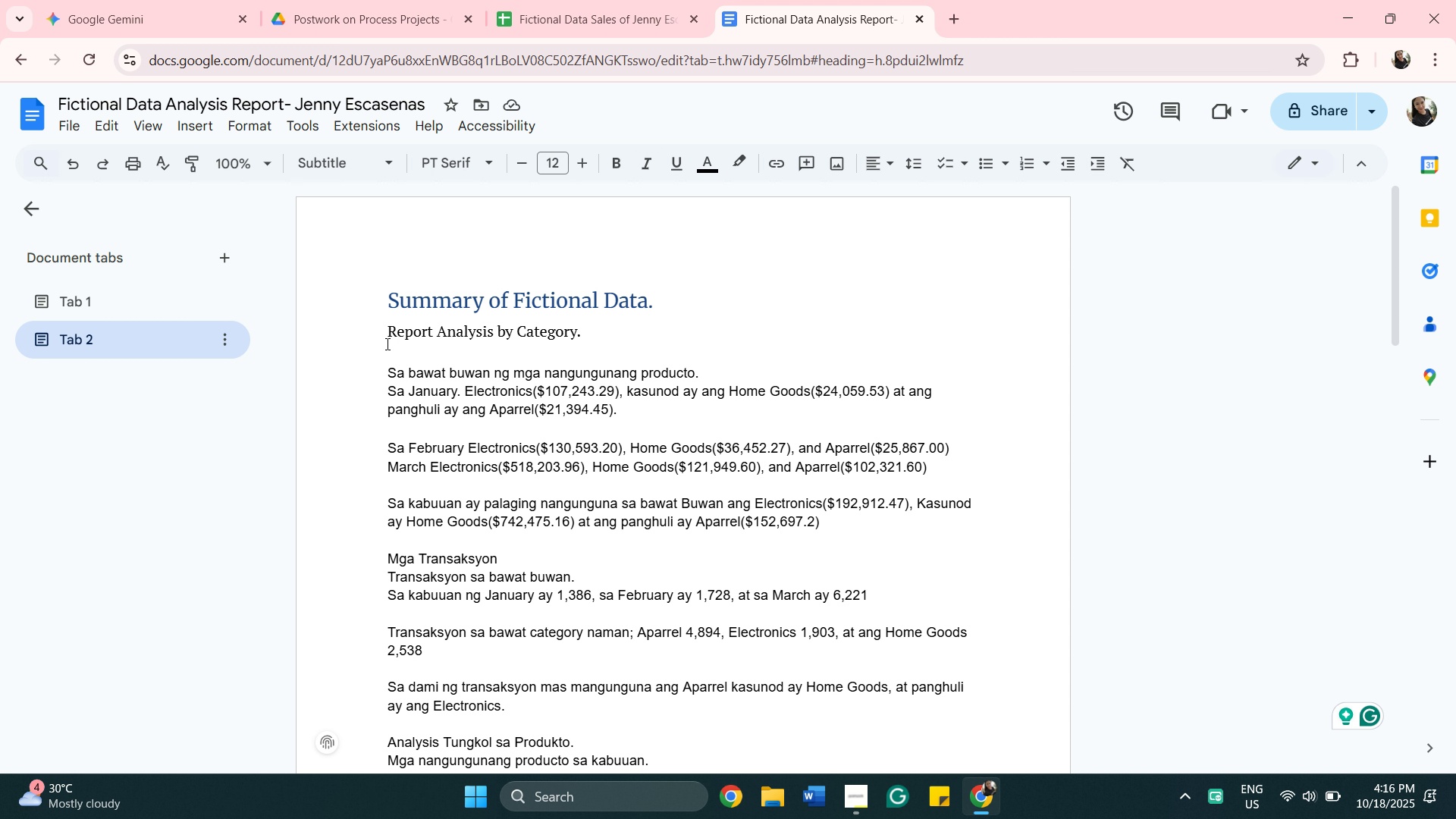 
wait(10.31)
 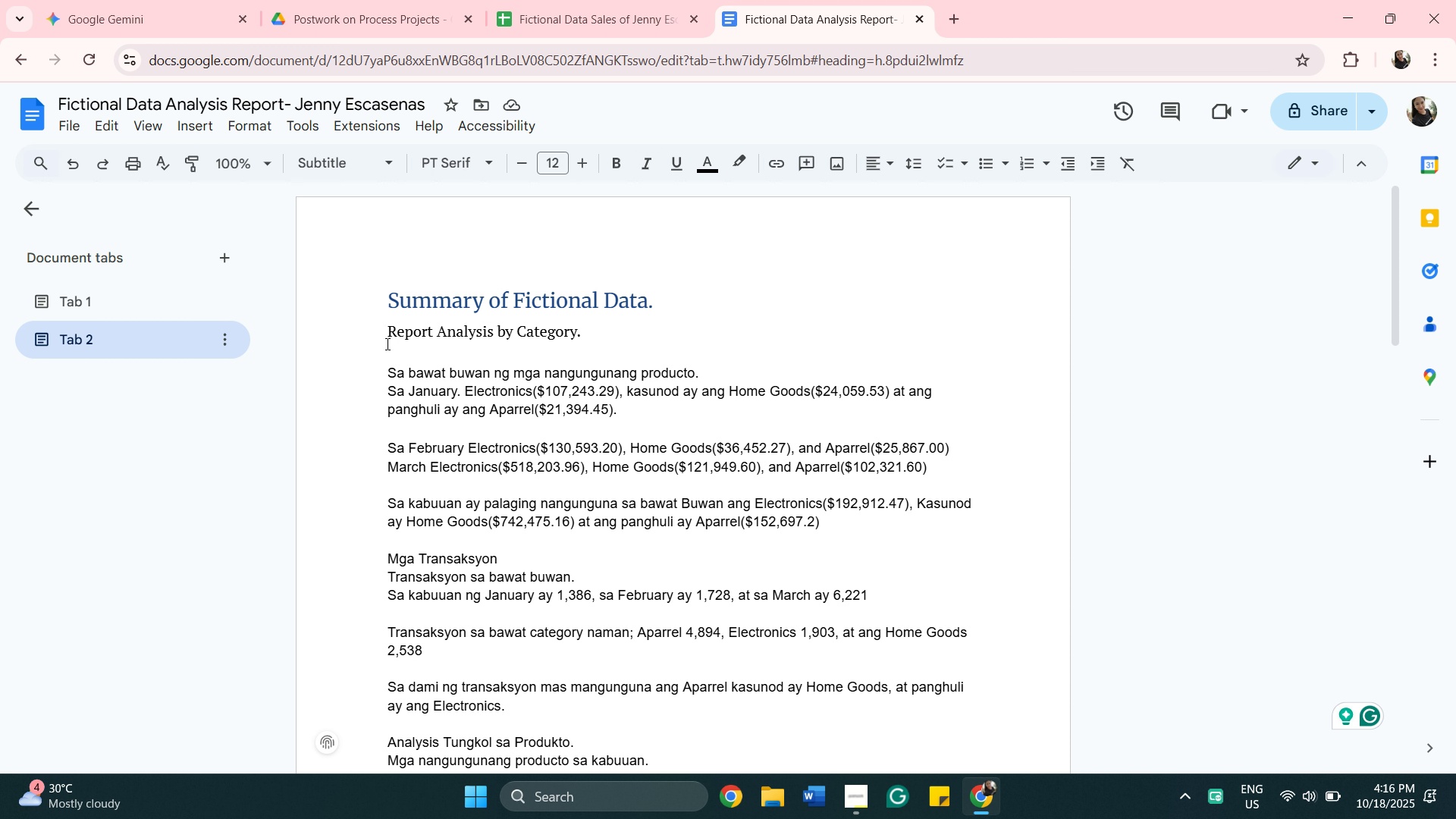 
scroll: coordinate [570, 535], scroll_direction: down, amount: 4.0
 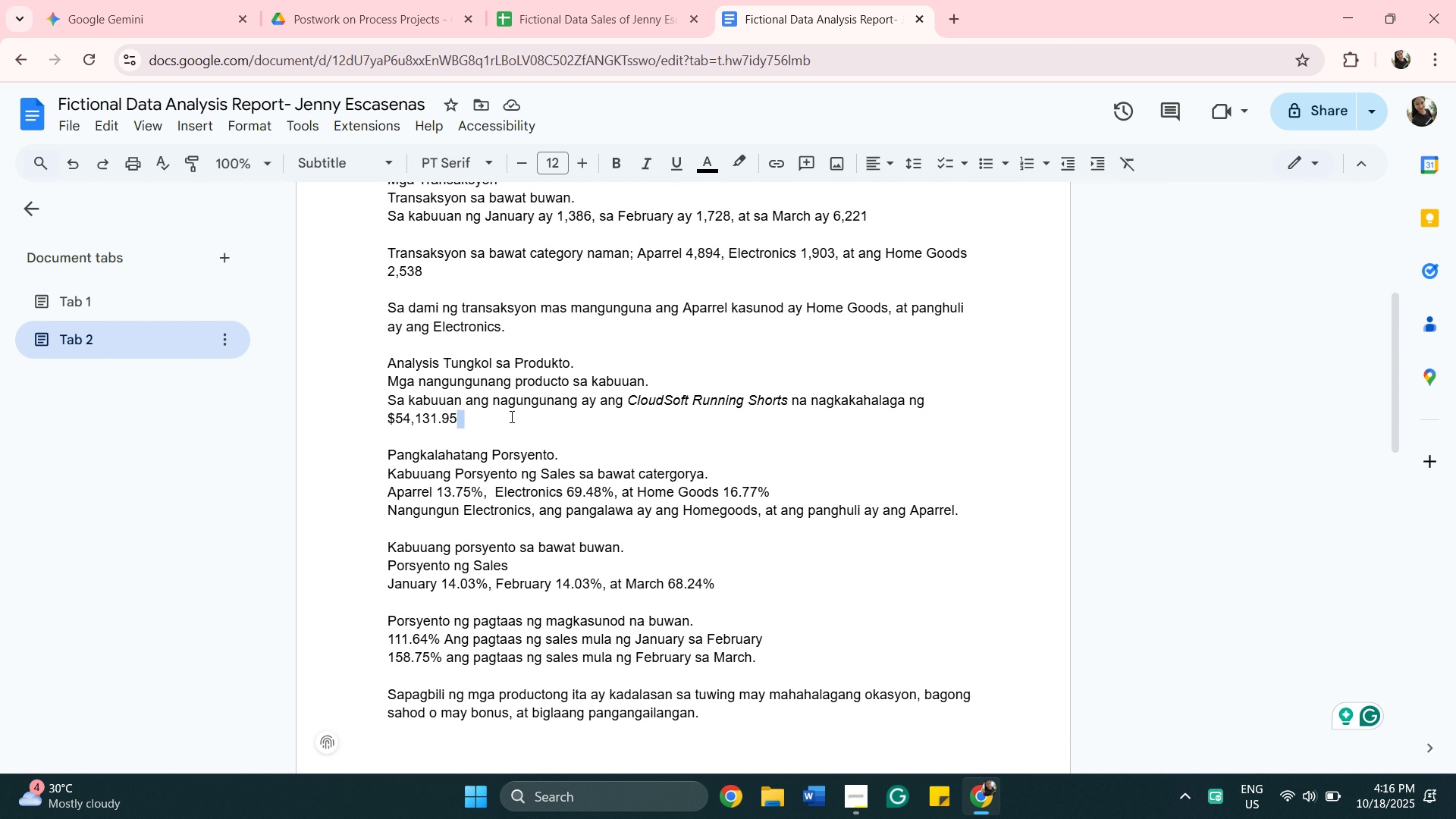 
wait(12.09)
 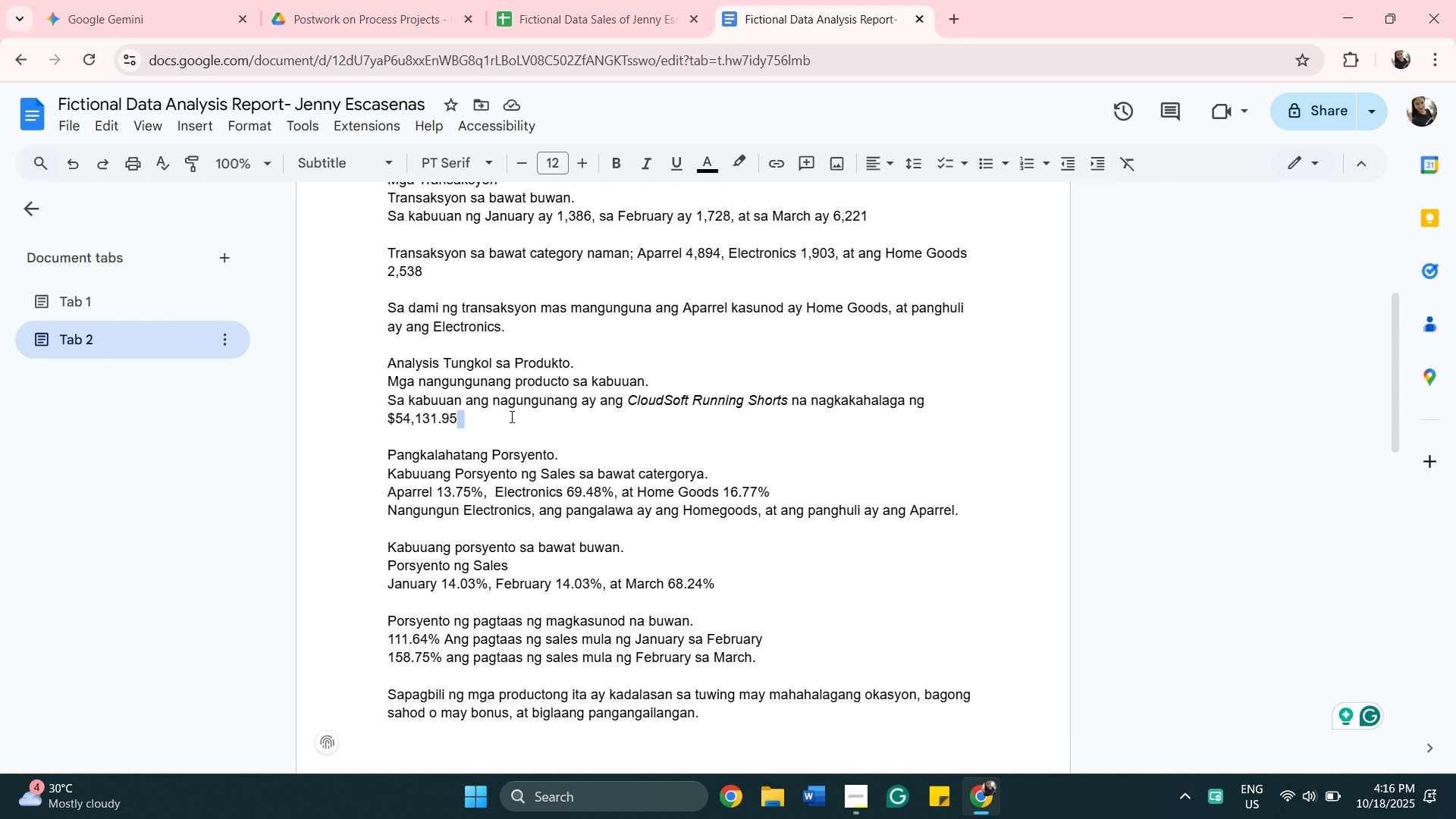 
key(Backspace)
type( na )
 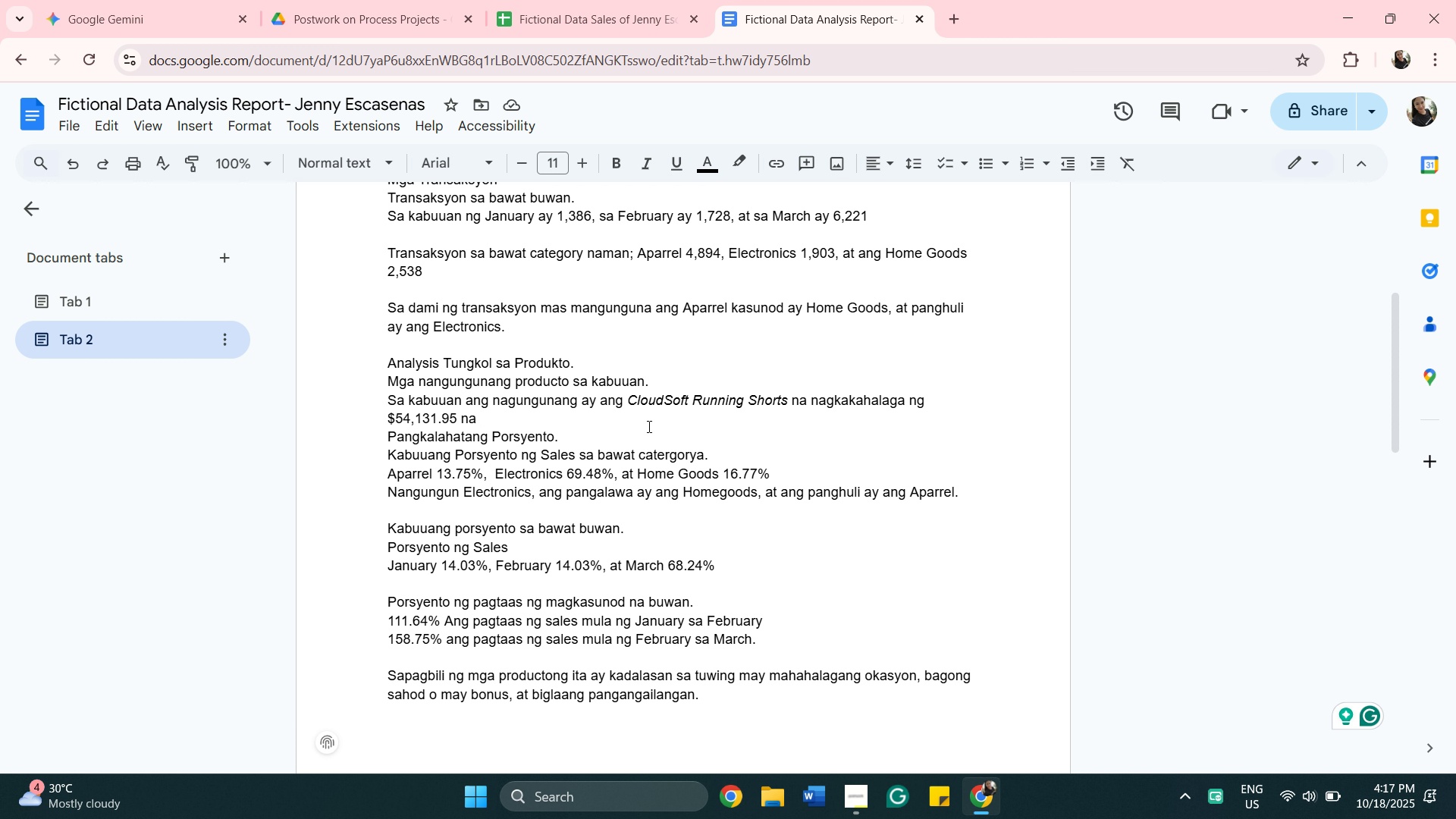 
wait(17.1)
 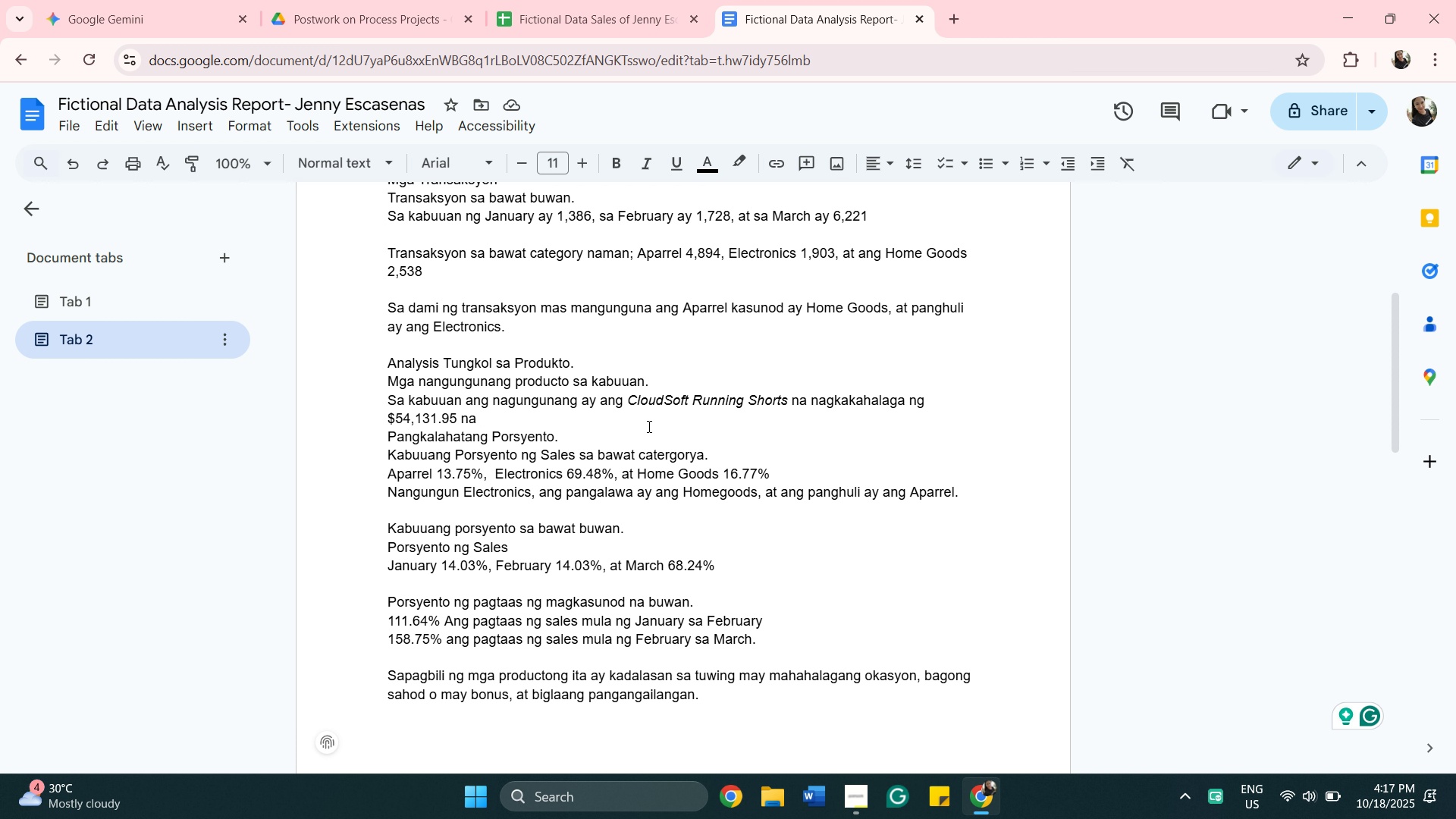 
type(m)
key(Backspace)
type(nasa categorya ng )
 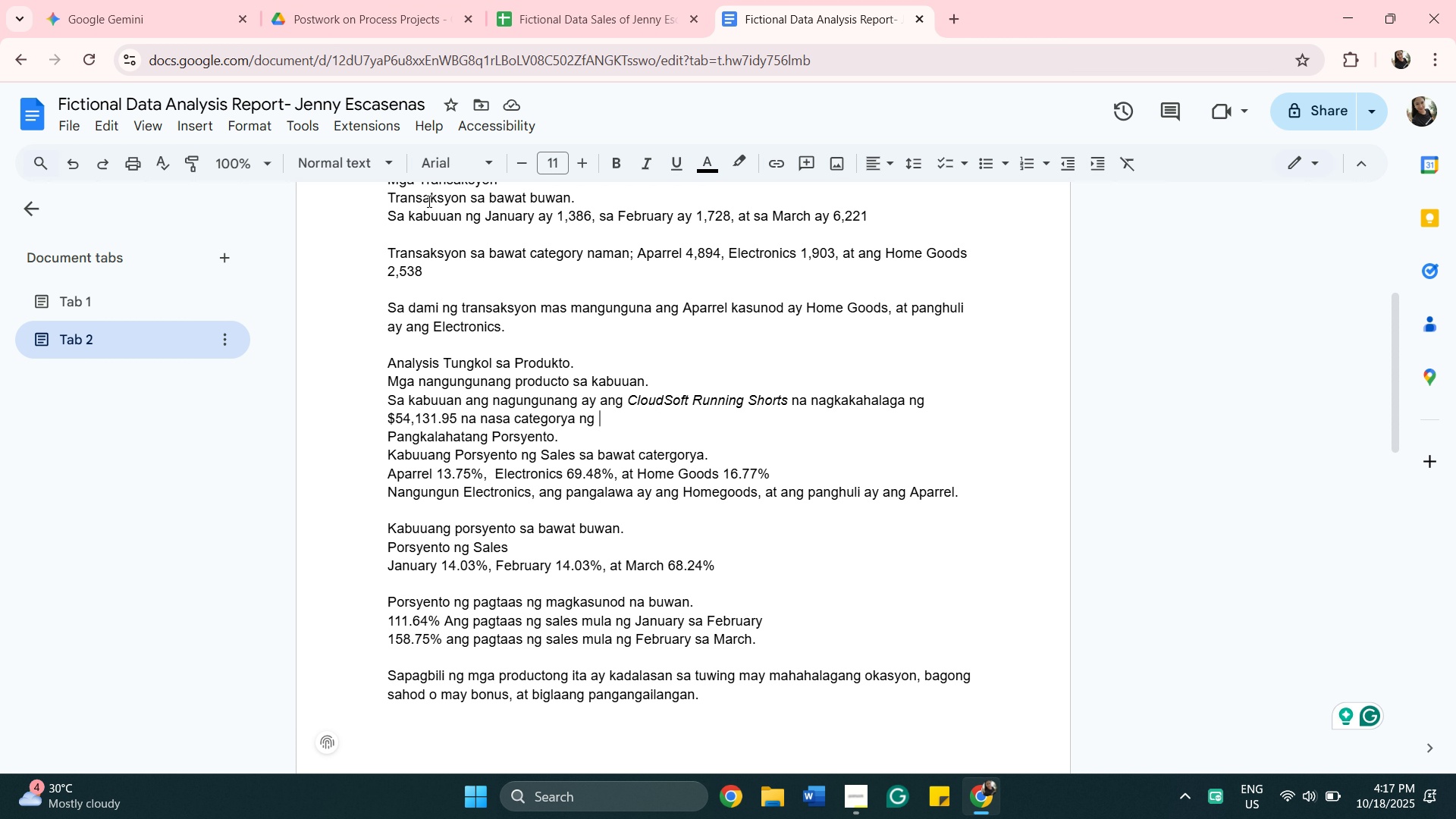 
wait(17.66)
 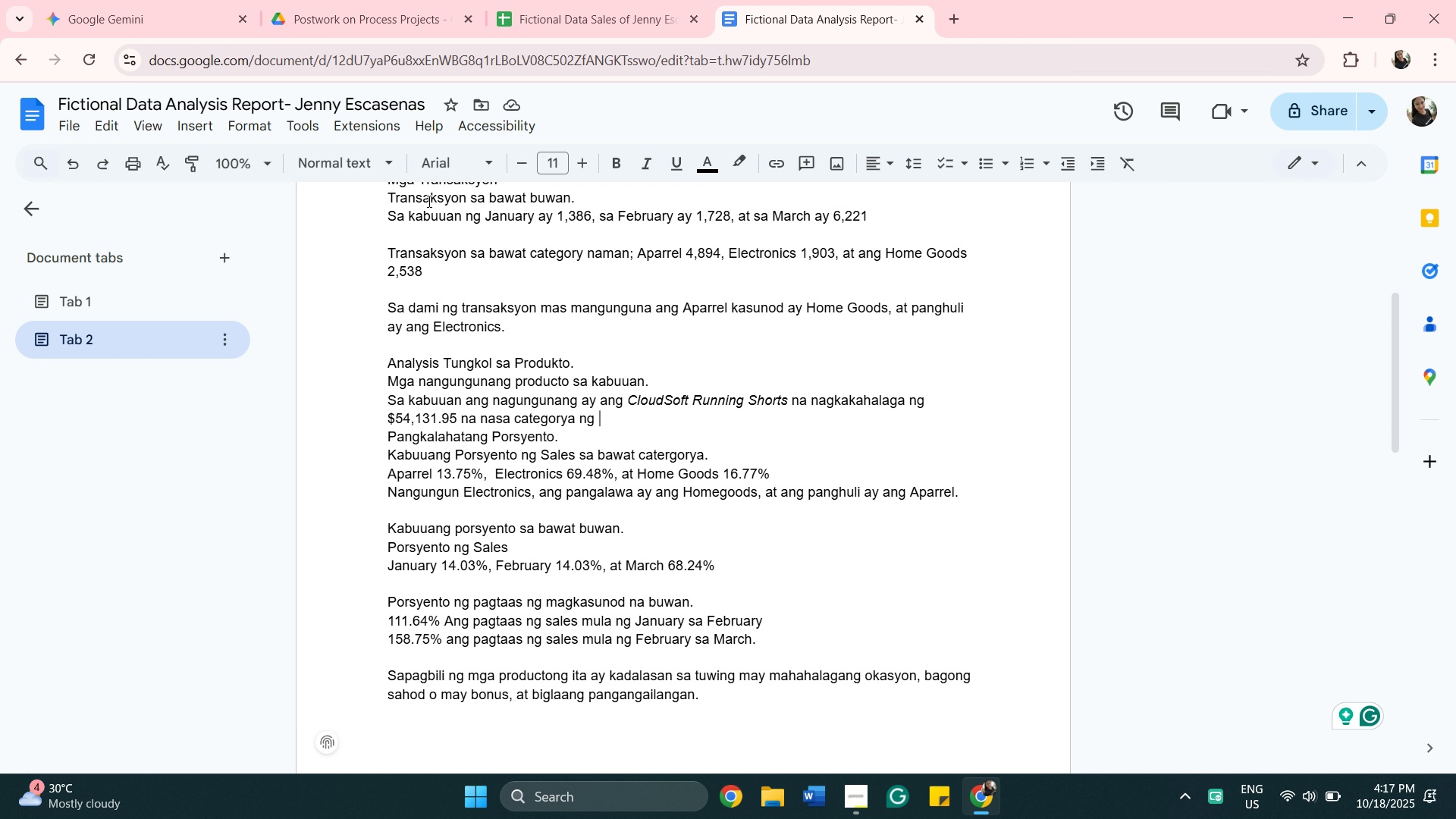 
type(Aparrel.)
 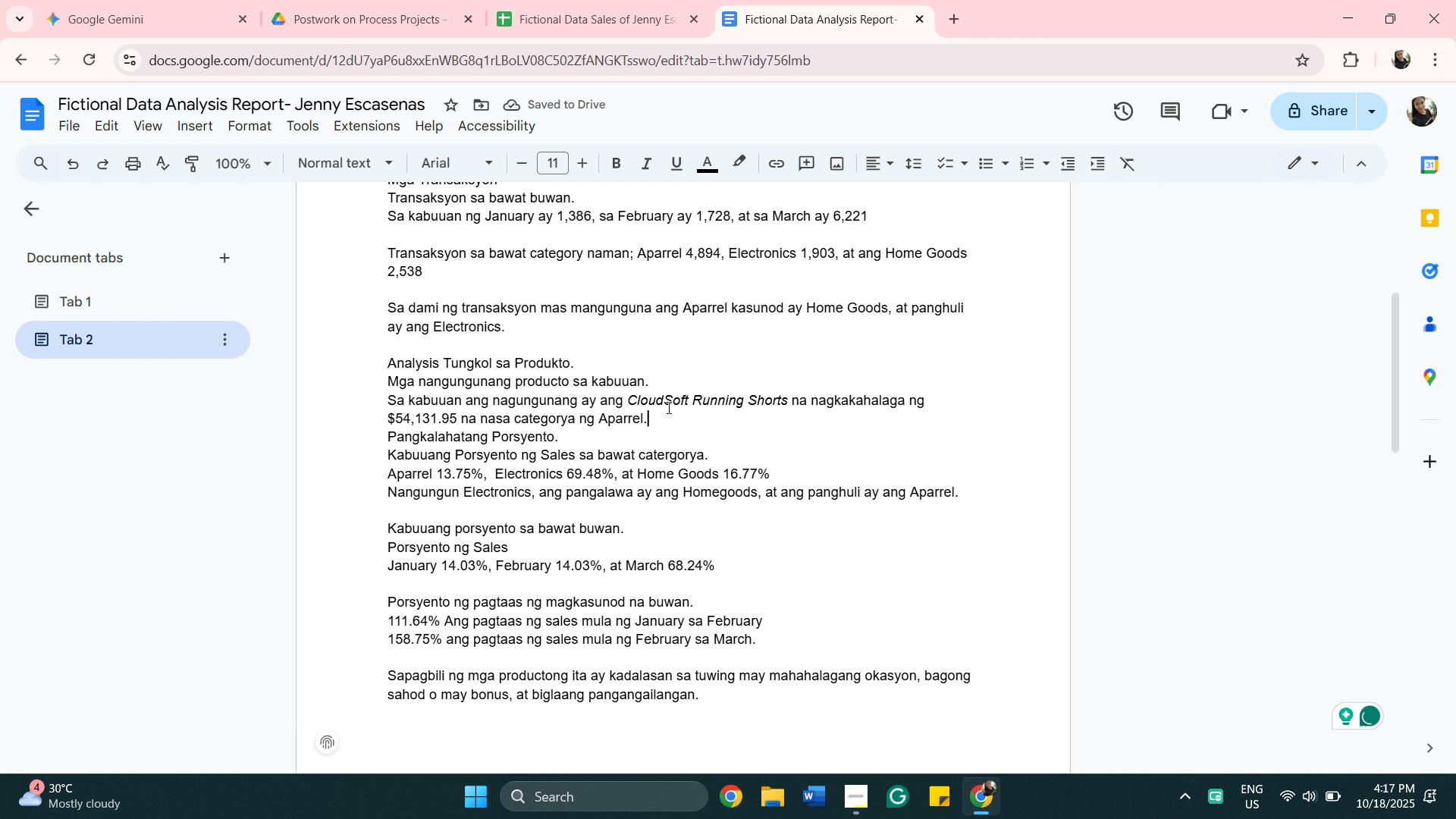 
key(Enter)
 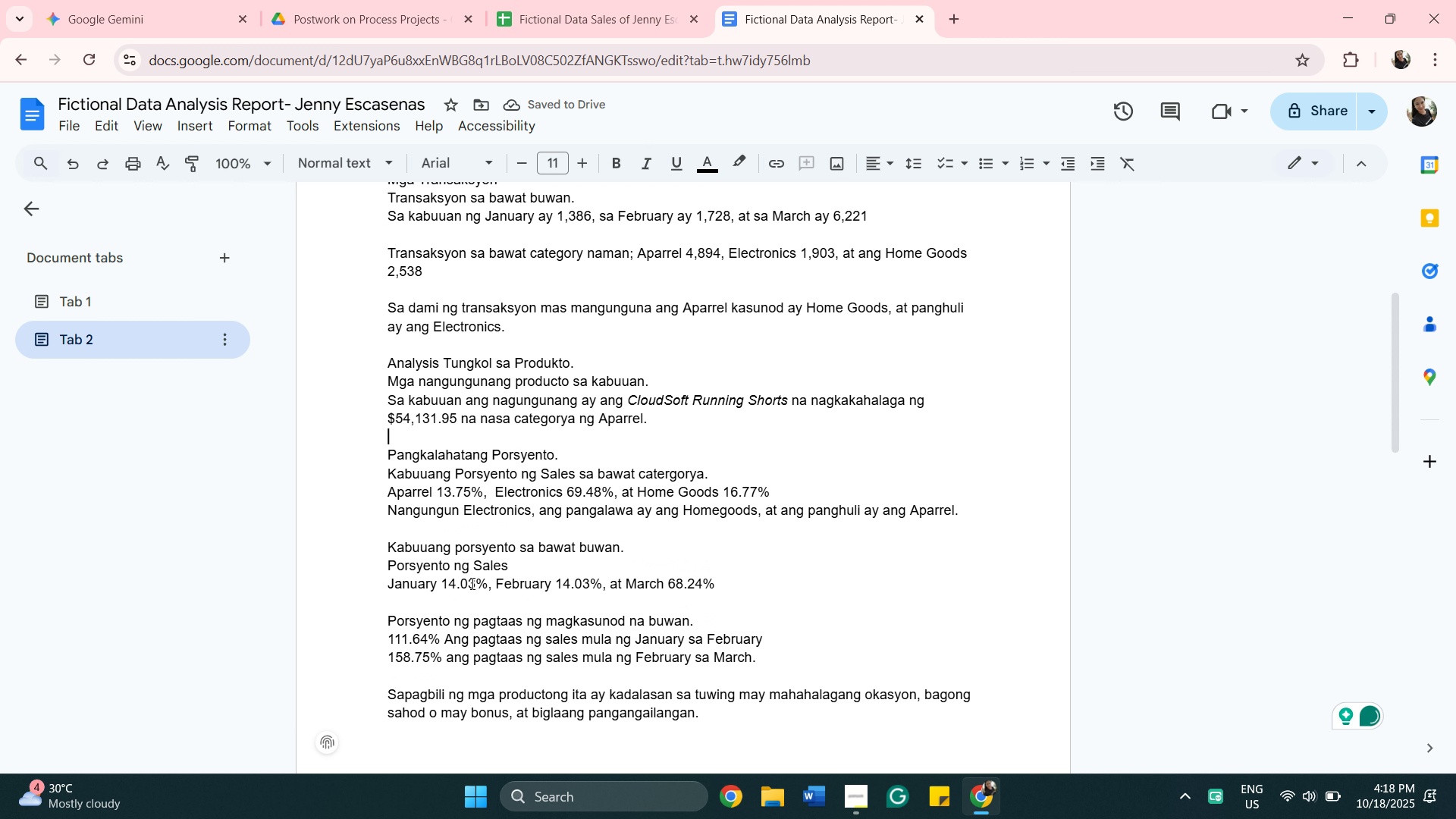 
scroll: coordinate [491, 576], scroll_direction: down, amount: 4.0
 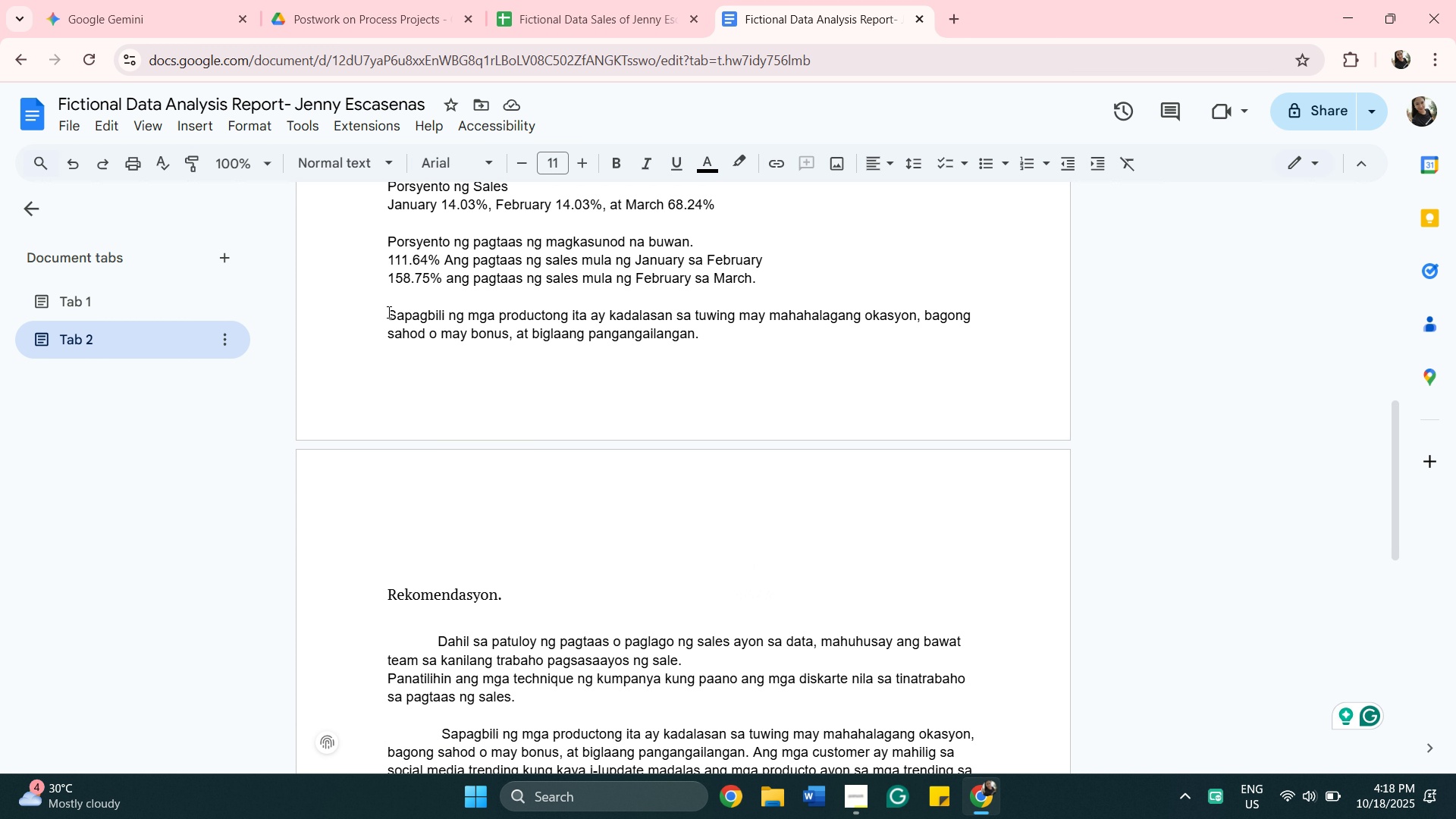 
left_click_drag(start_coordinate=[387, 312], to_coordinate=[746, 351])
 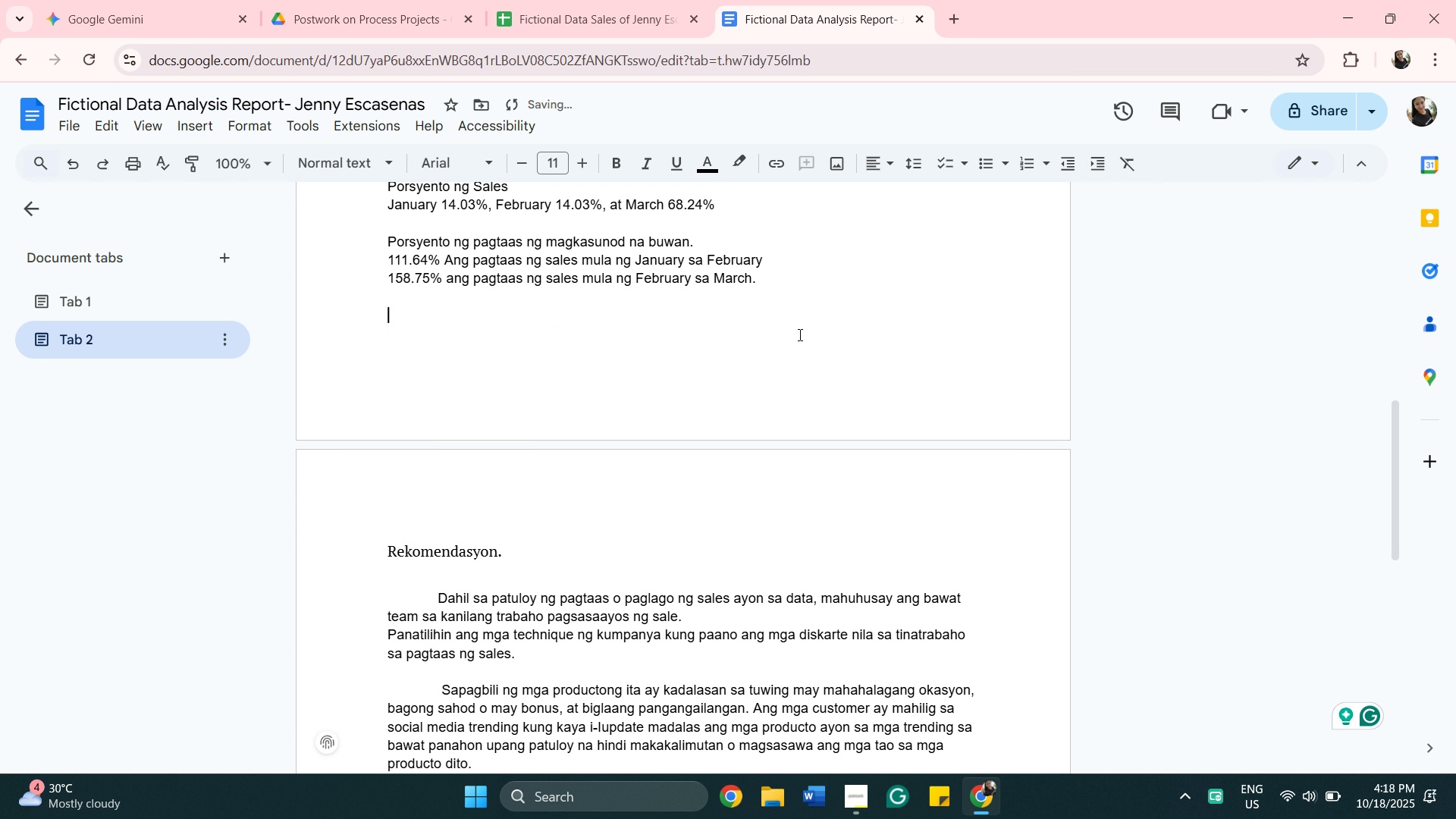 
key(Backspace)
 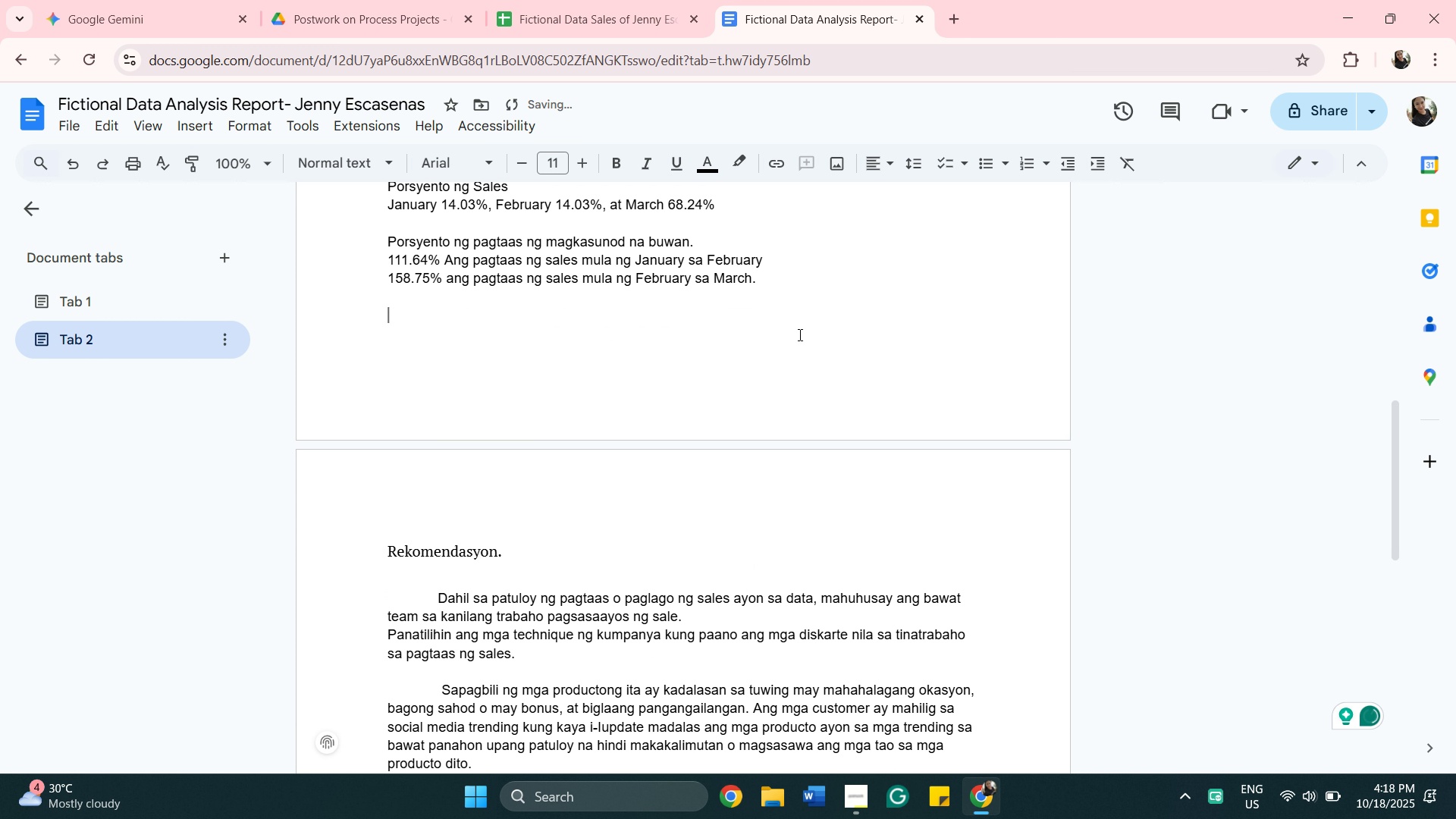 
key(Backspace)
 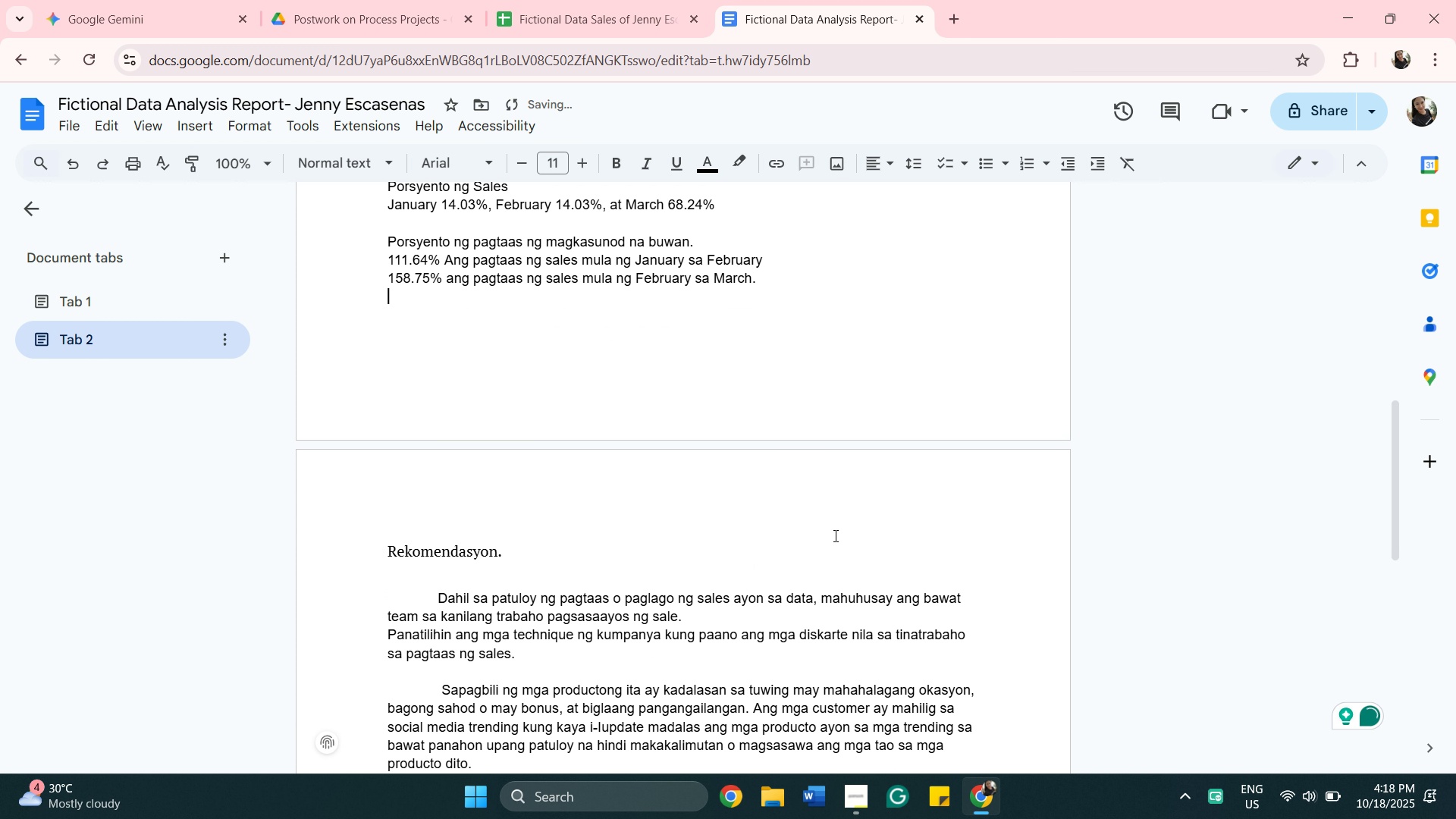 
scroll: coordinate [834, 538], scroll_direction: down, amount: 4.0
 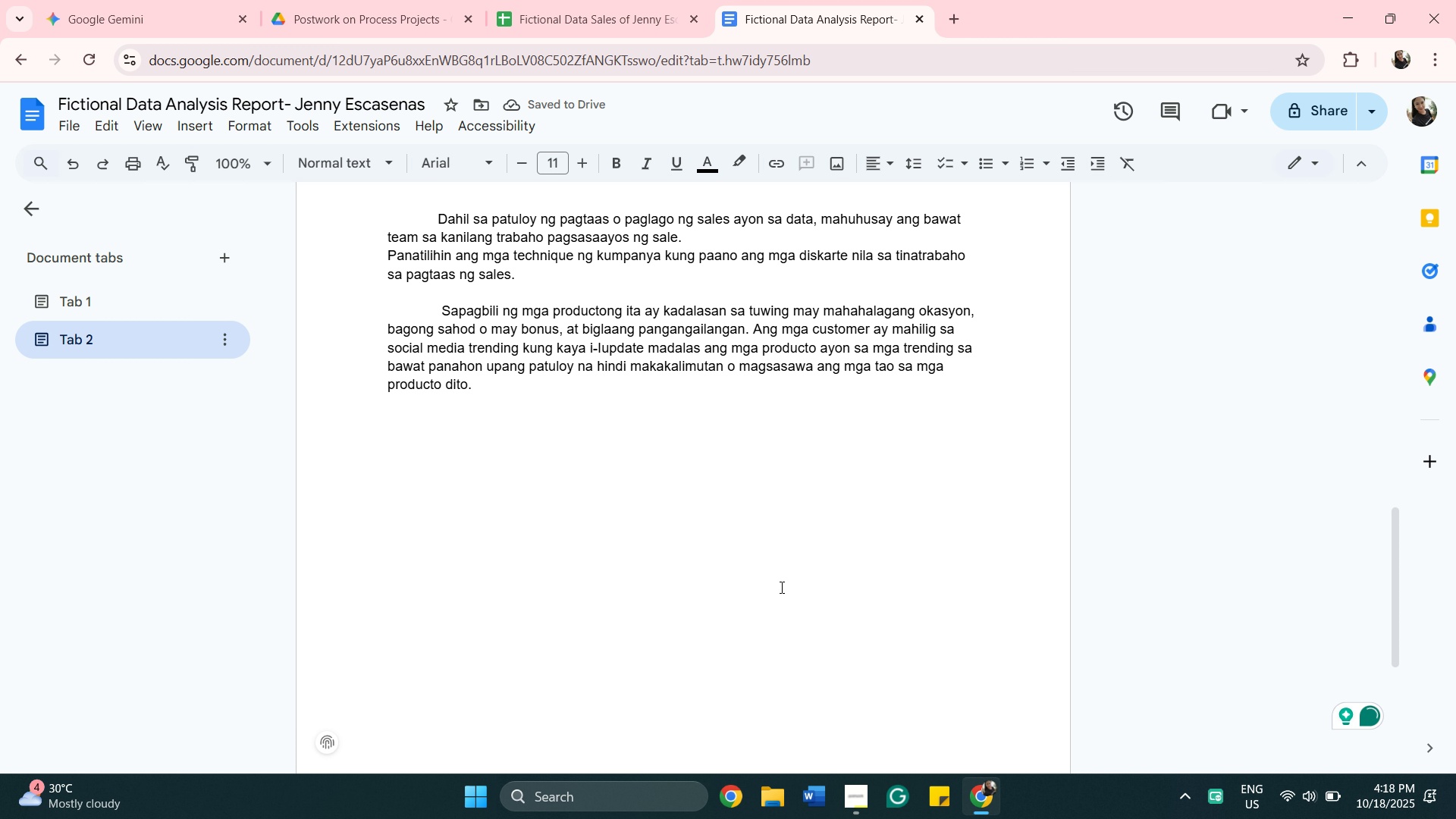 
scroll: coordinate [780, 581], scroll_direction: up, amount: 8.0
 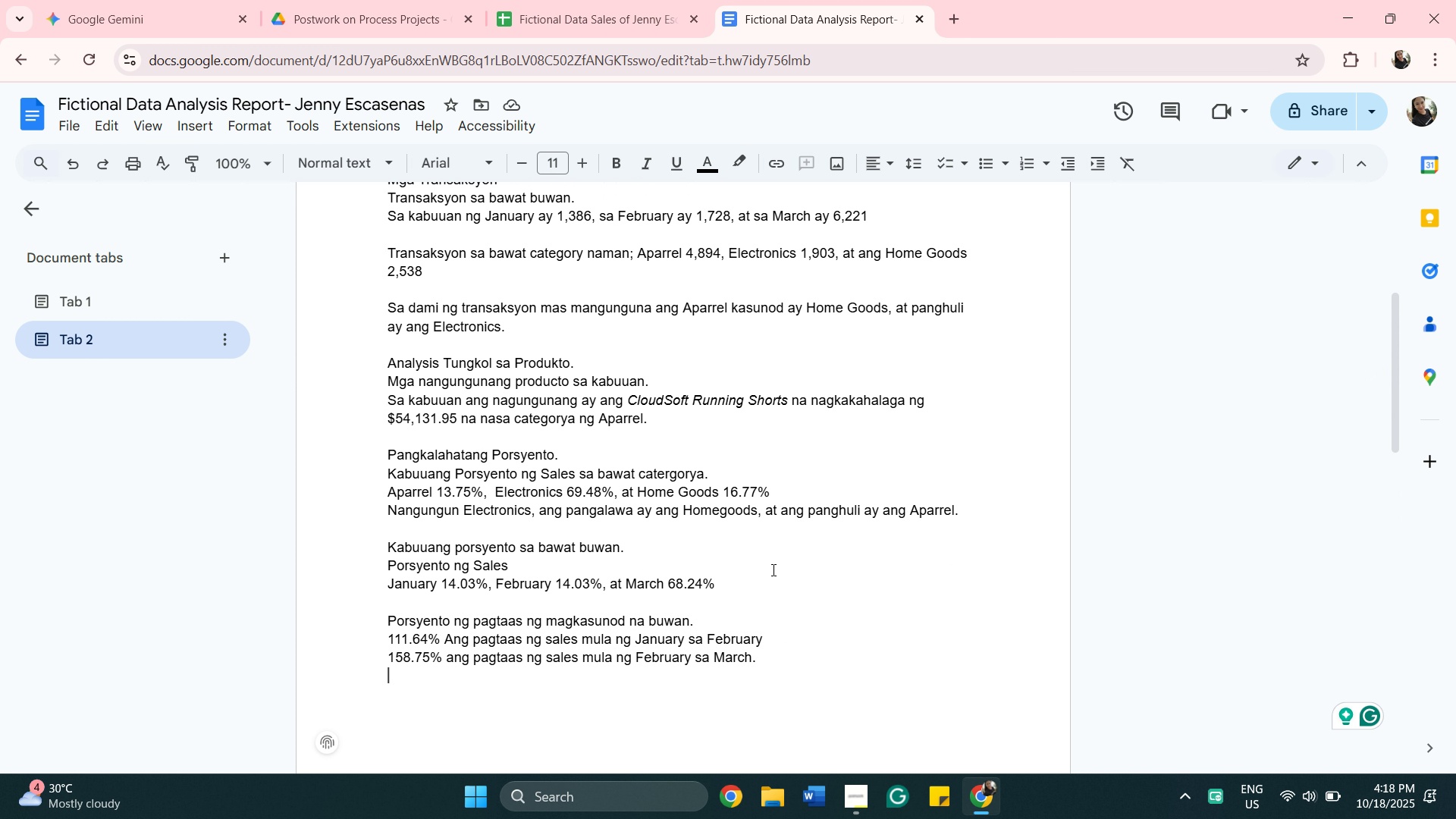 
mouse_move([611, 172])
 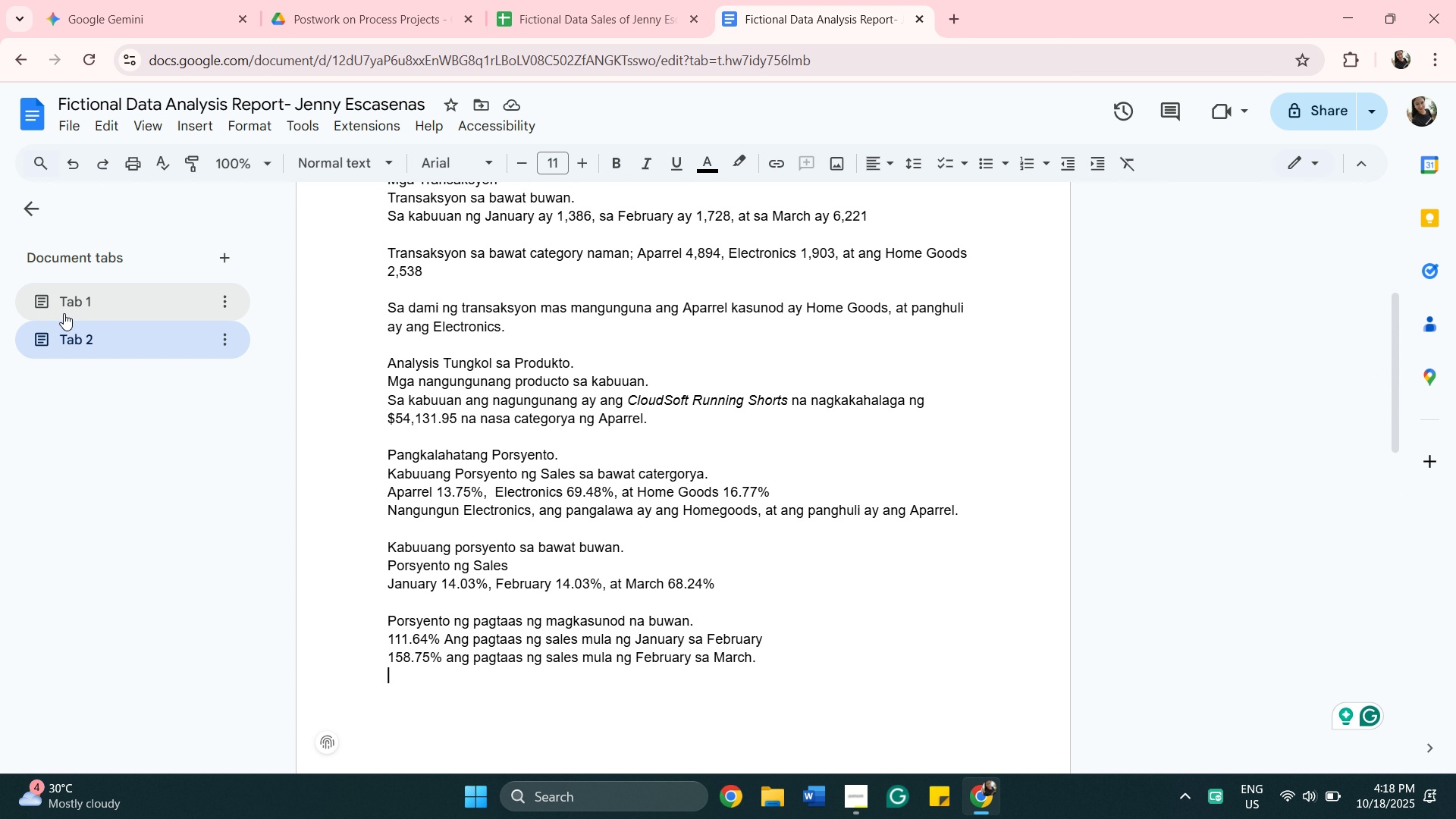 
left_click([64, 313])
 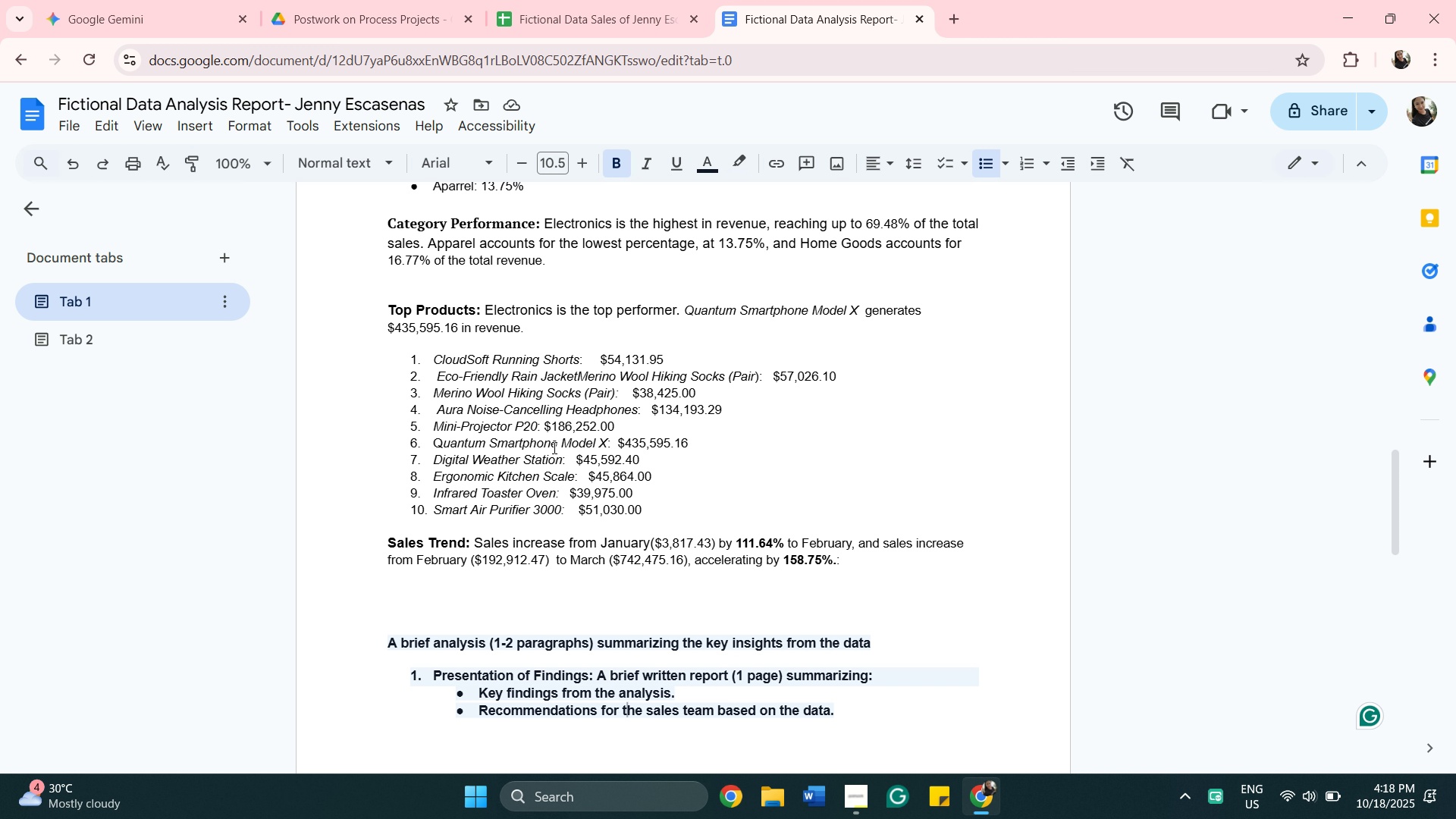 
scroll: coordinate [553, 447], scroll_direction: down, amount: 2.0
 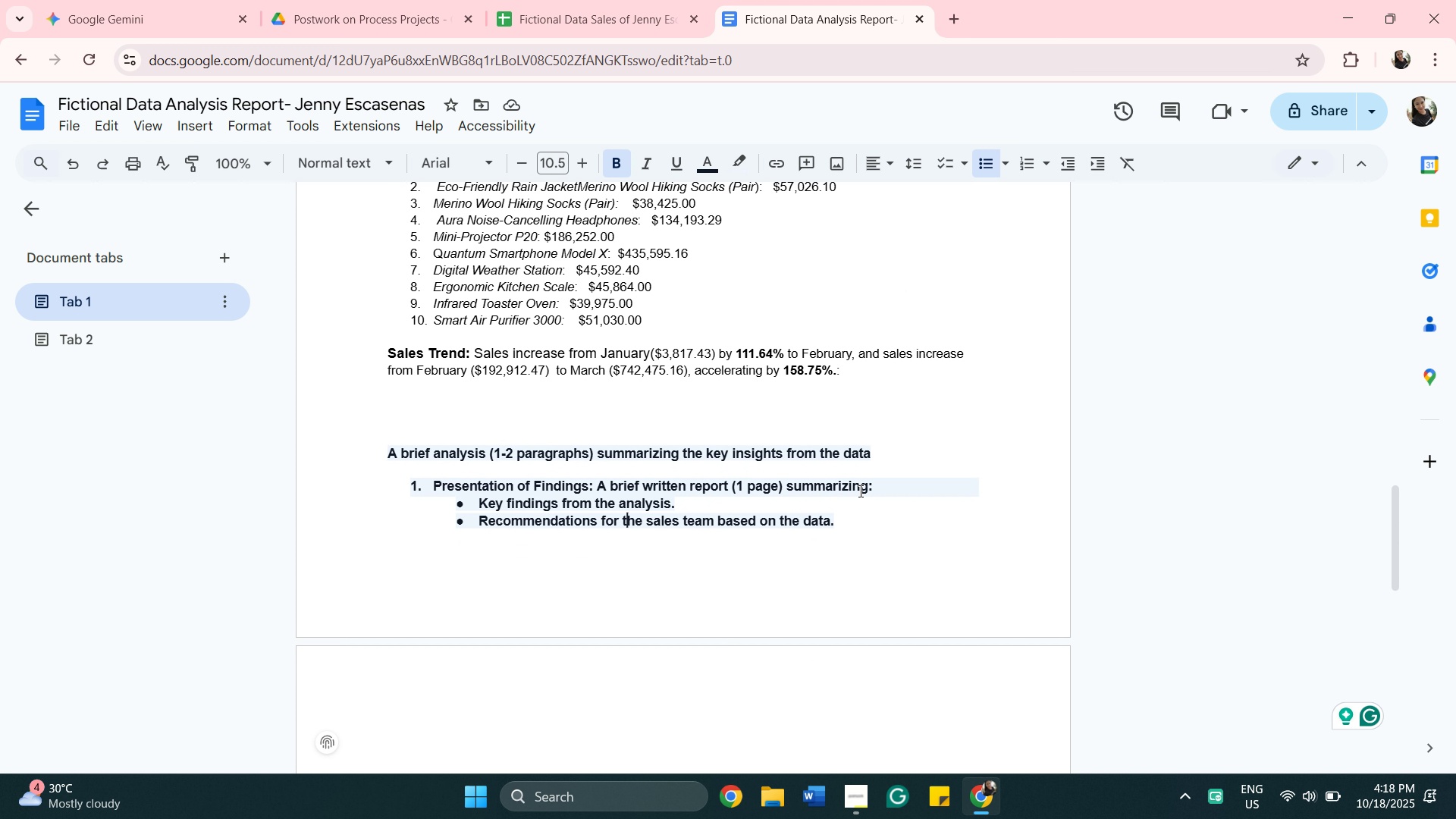 
wait(8.92)
 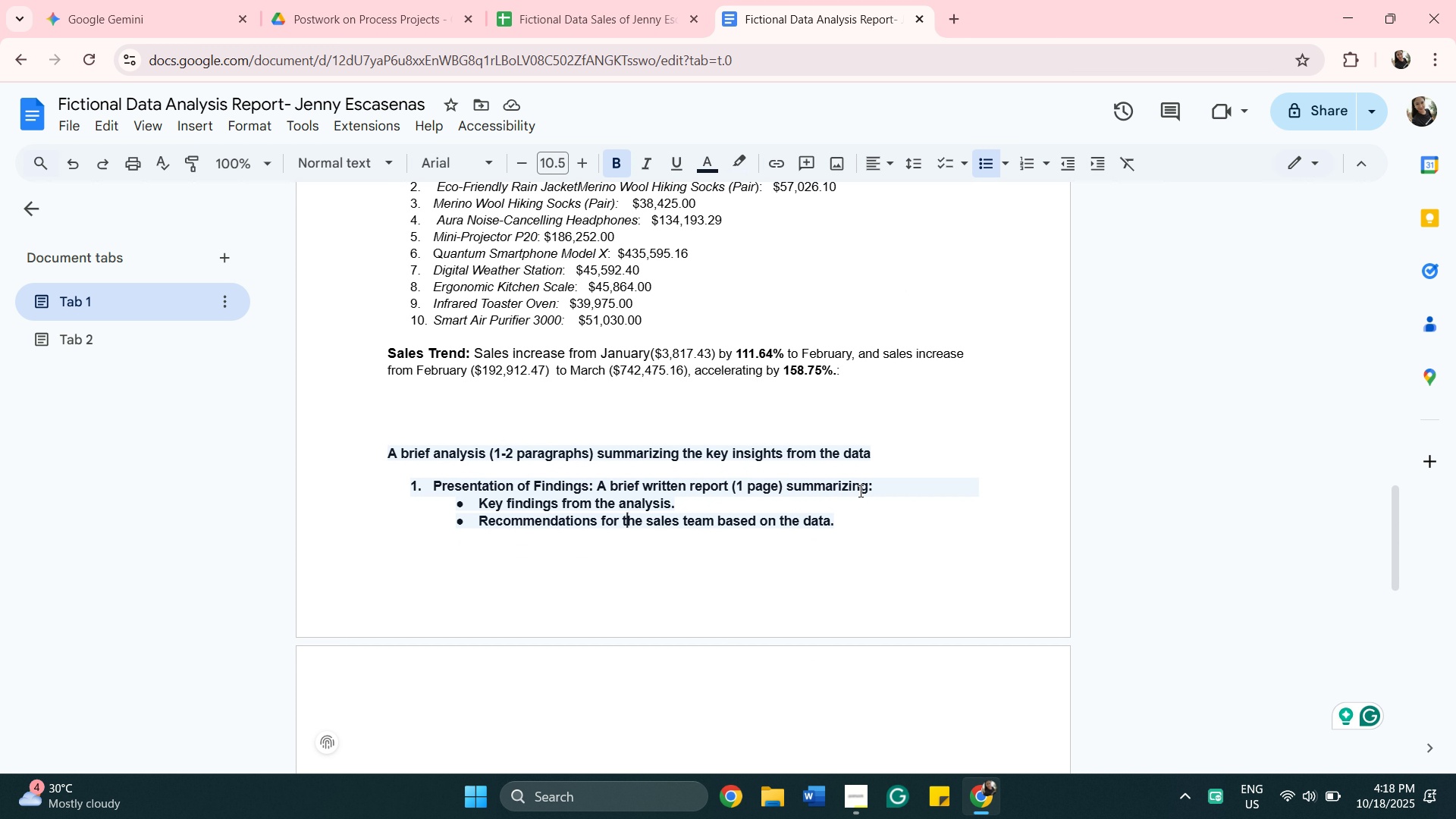 
scroll: coordinate [764, 495], scroll_direction: down, amount: 3.0
 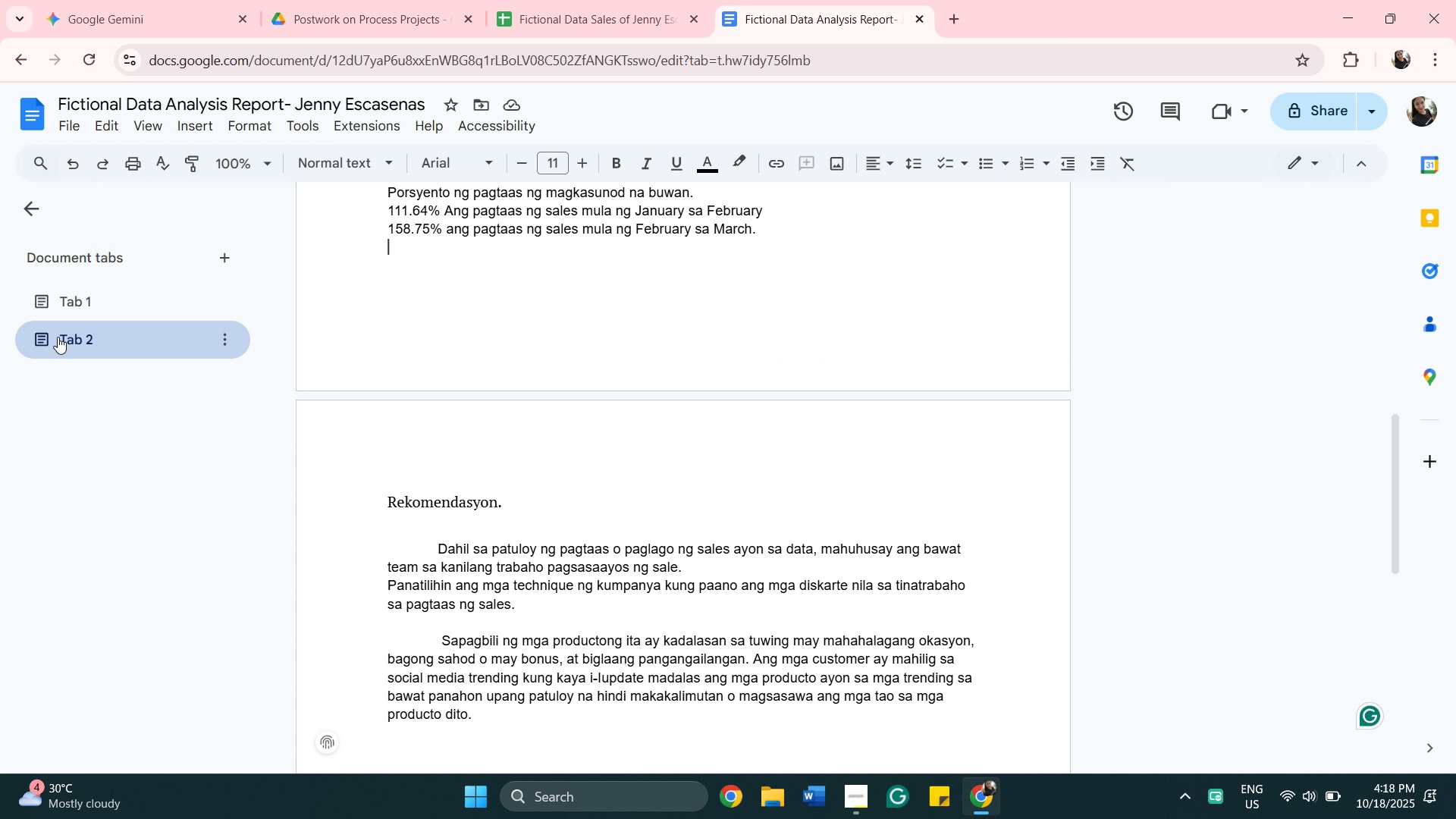 
wait(8.71)
 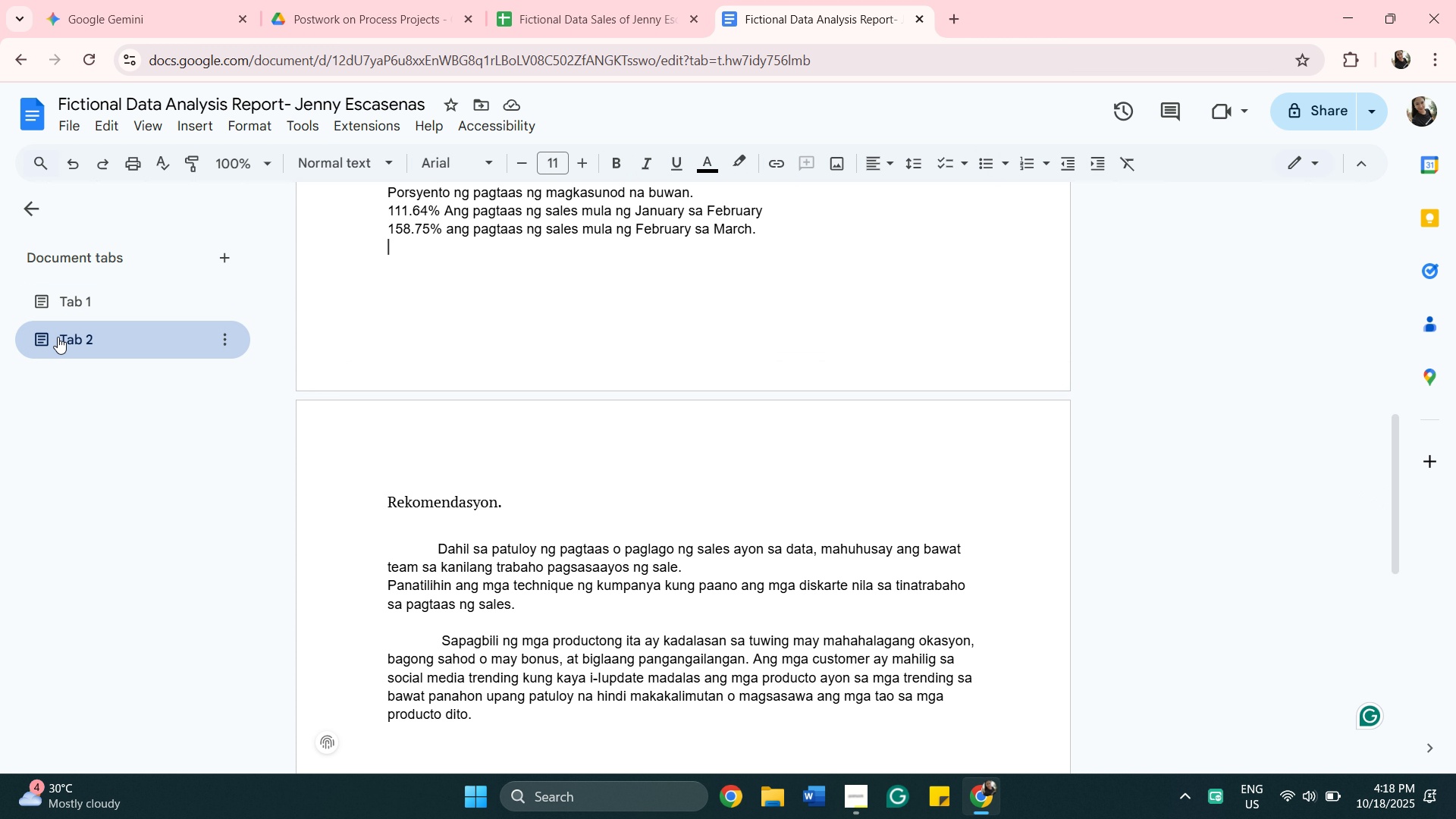 
left_click([517, 507])
 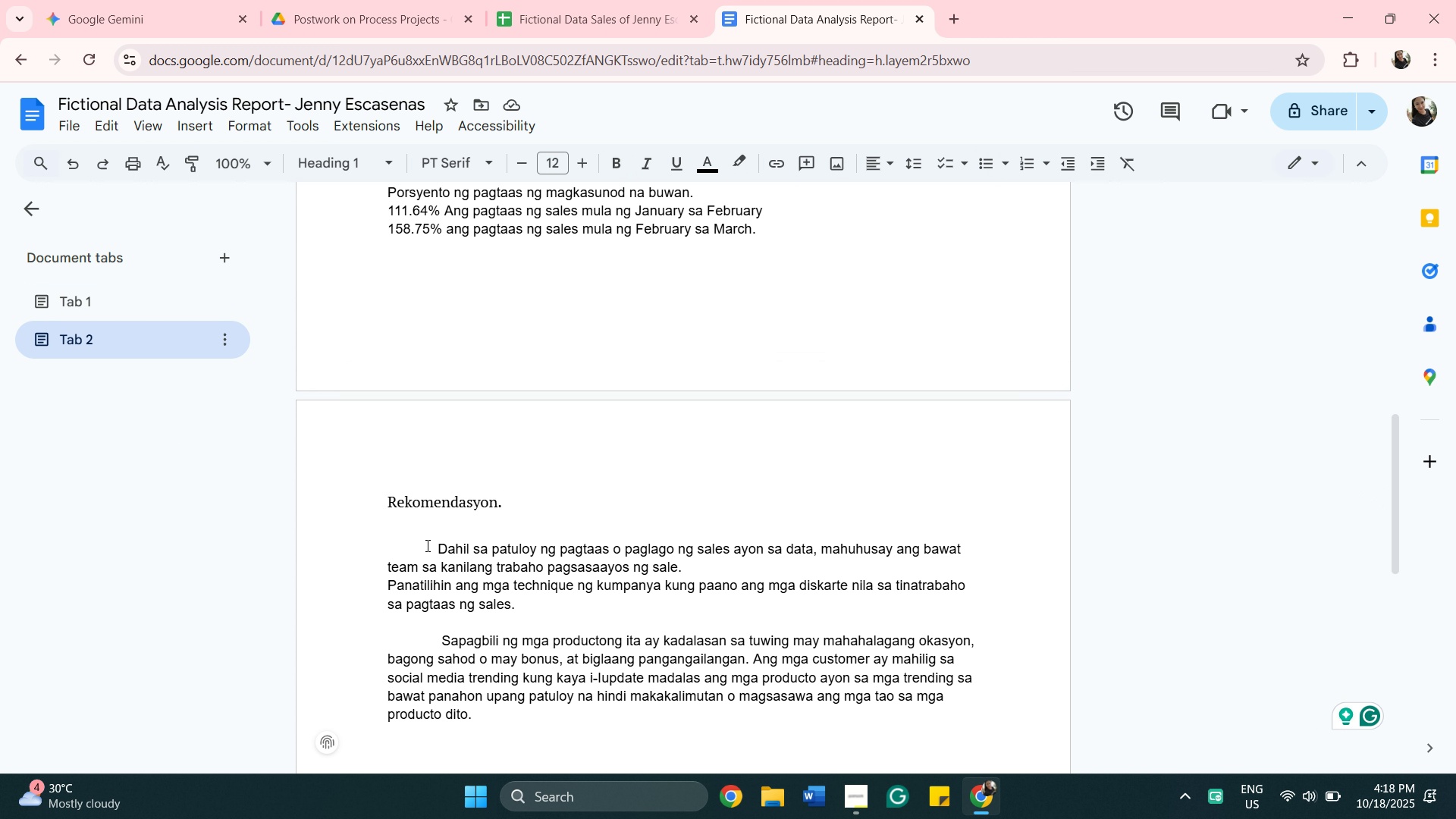 
left_click([426, 545])
 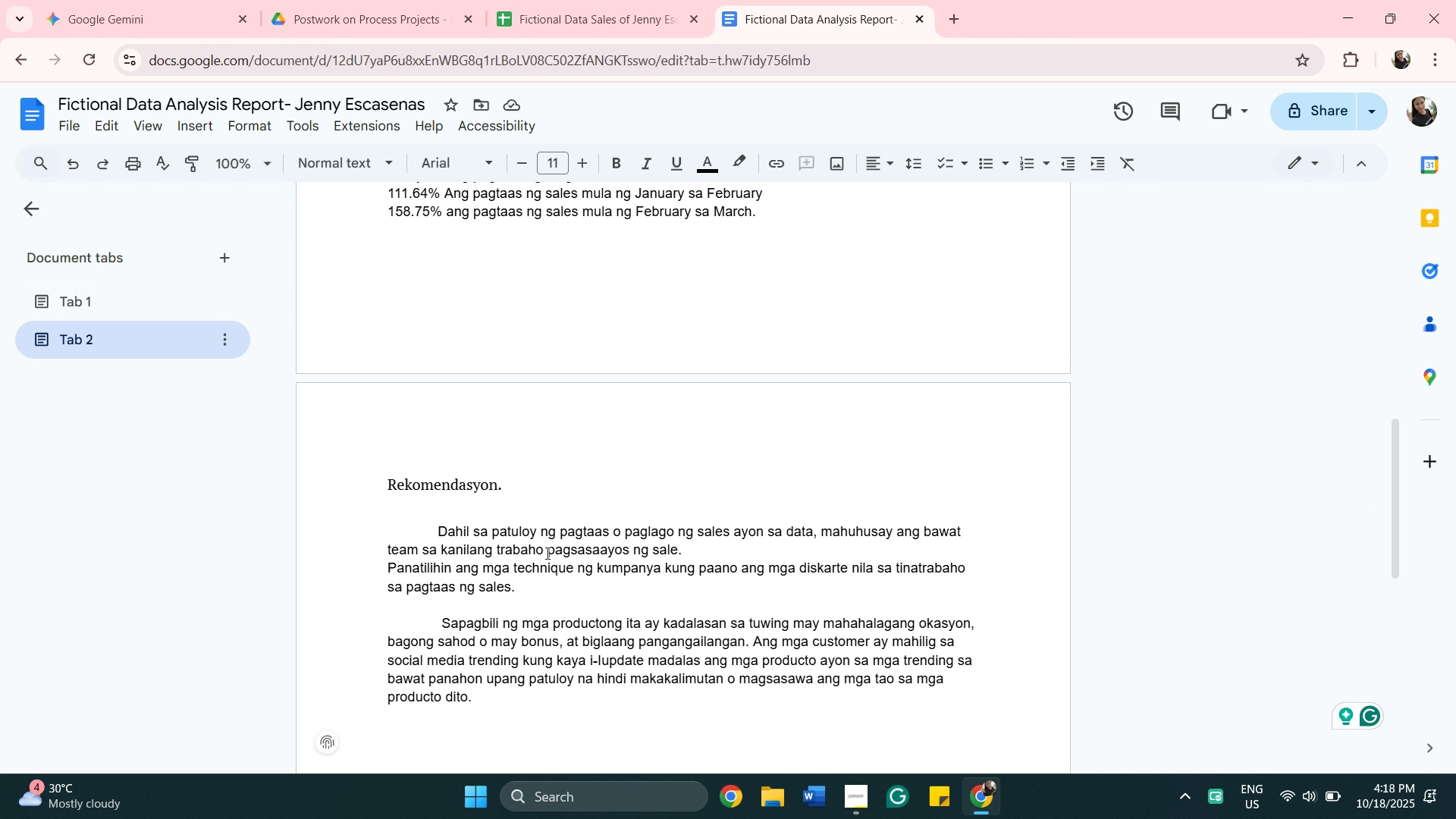 
scroll: coordinate [546, 553], scroll_direction: down, amount: 4.0
 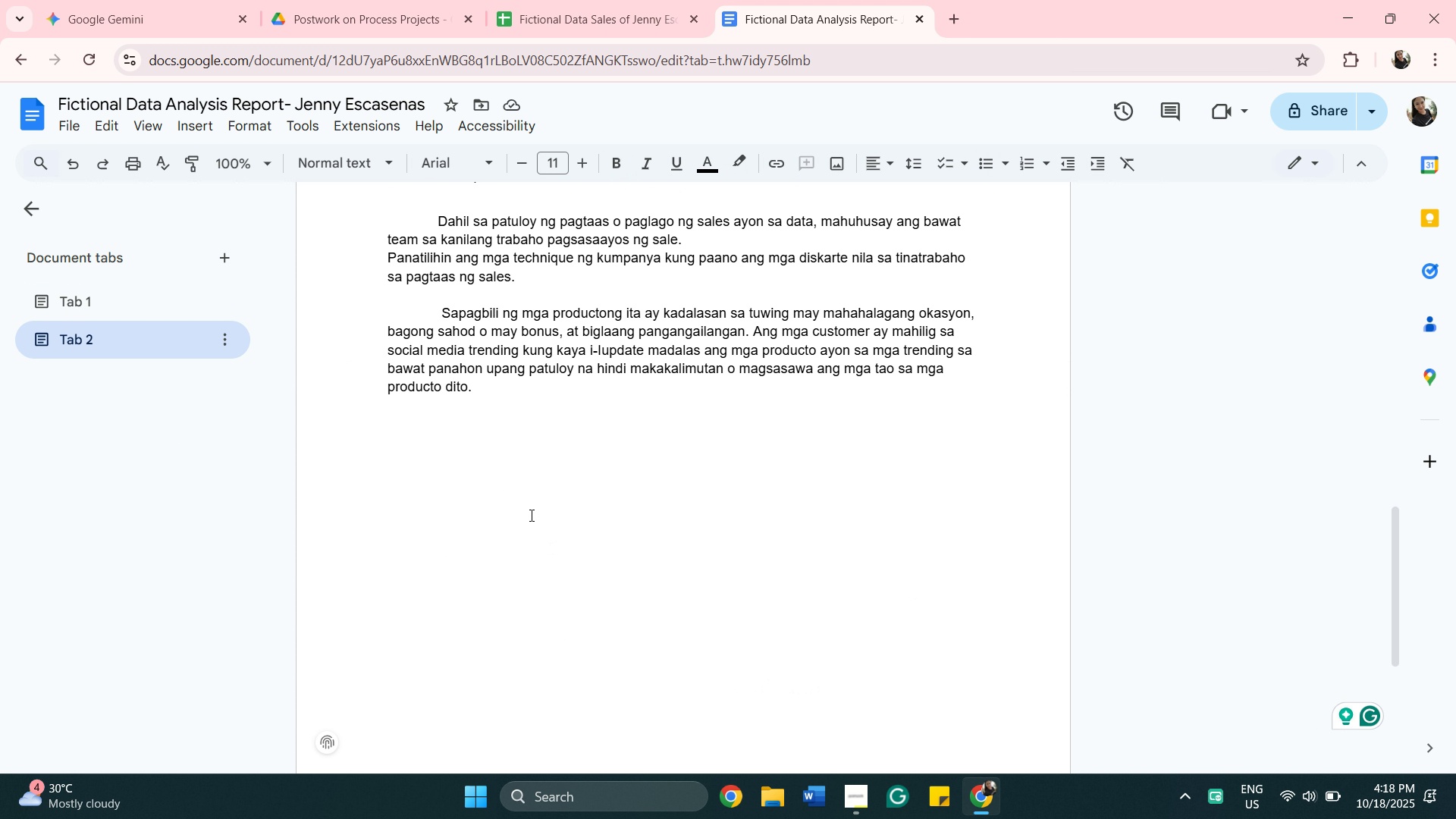 
scroll: coordinate [542, 312], scroll_direction: up, amount: 14.0
 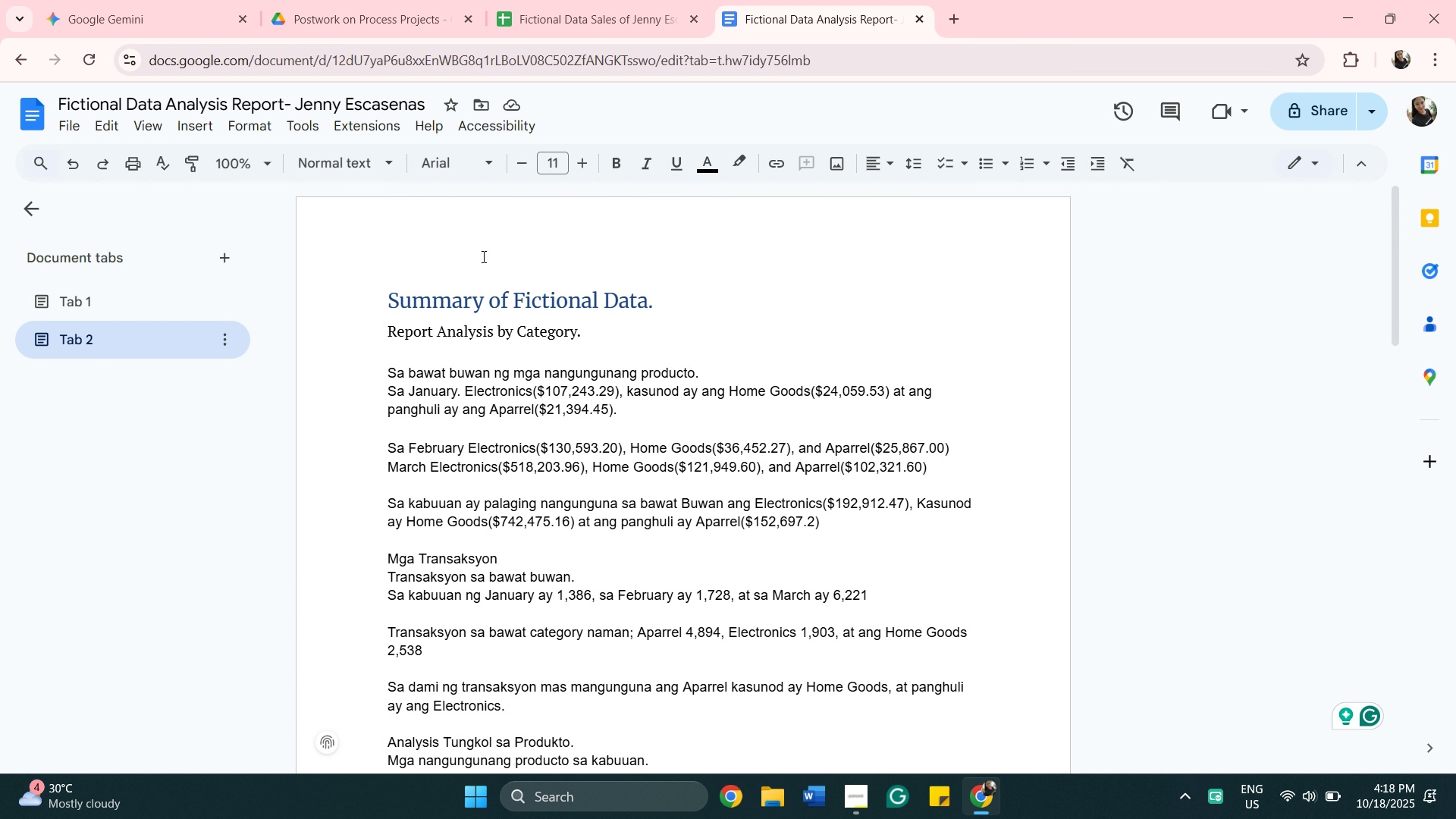 
left_click([488, 295])
 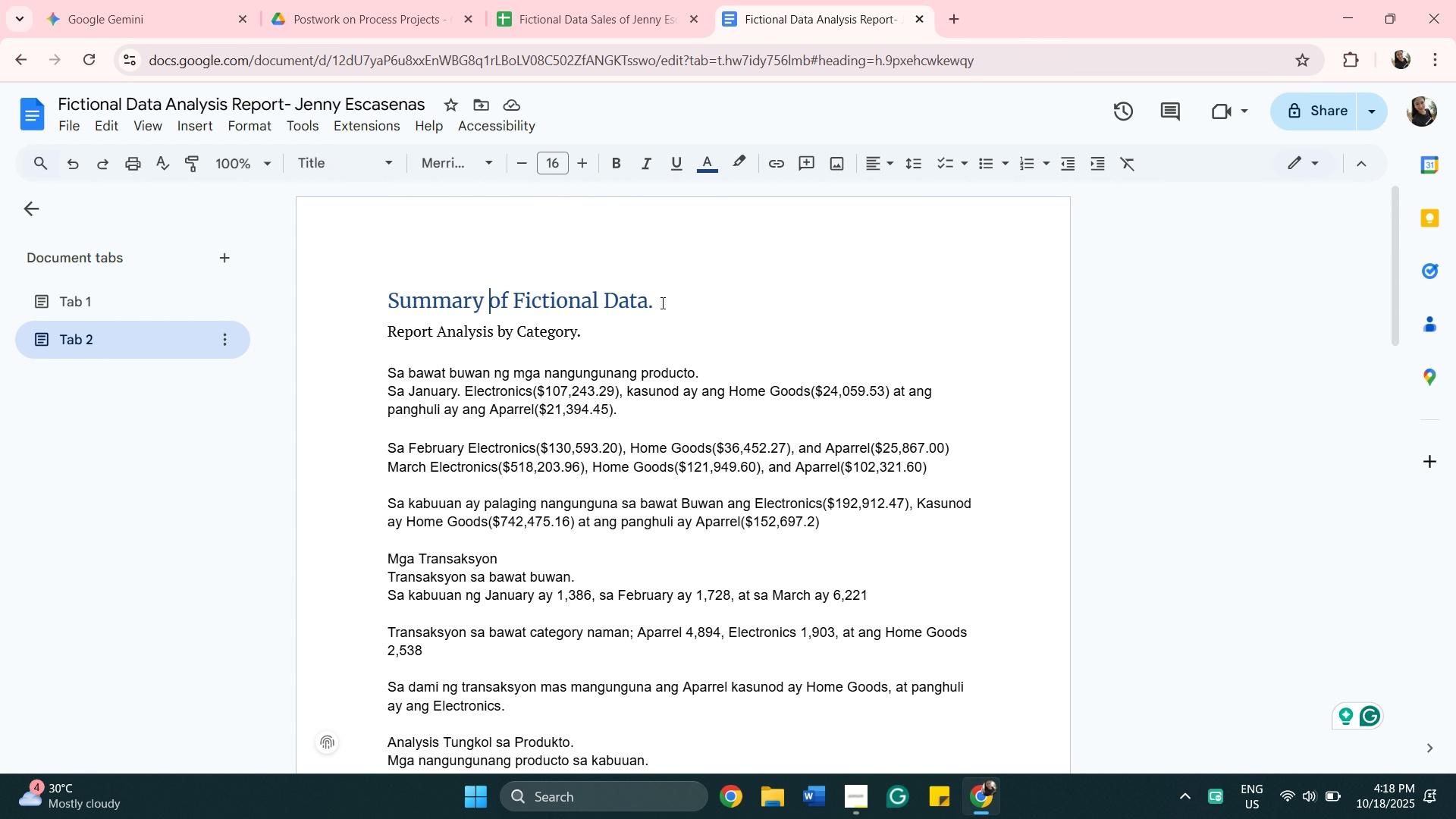 
left_click_drag(start_coordinate=[661, 301], to_coordinate=[381, 287])
 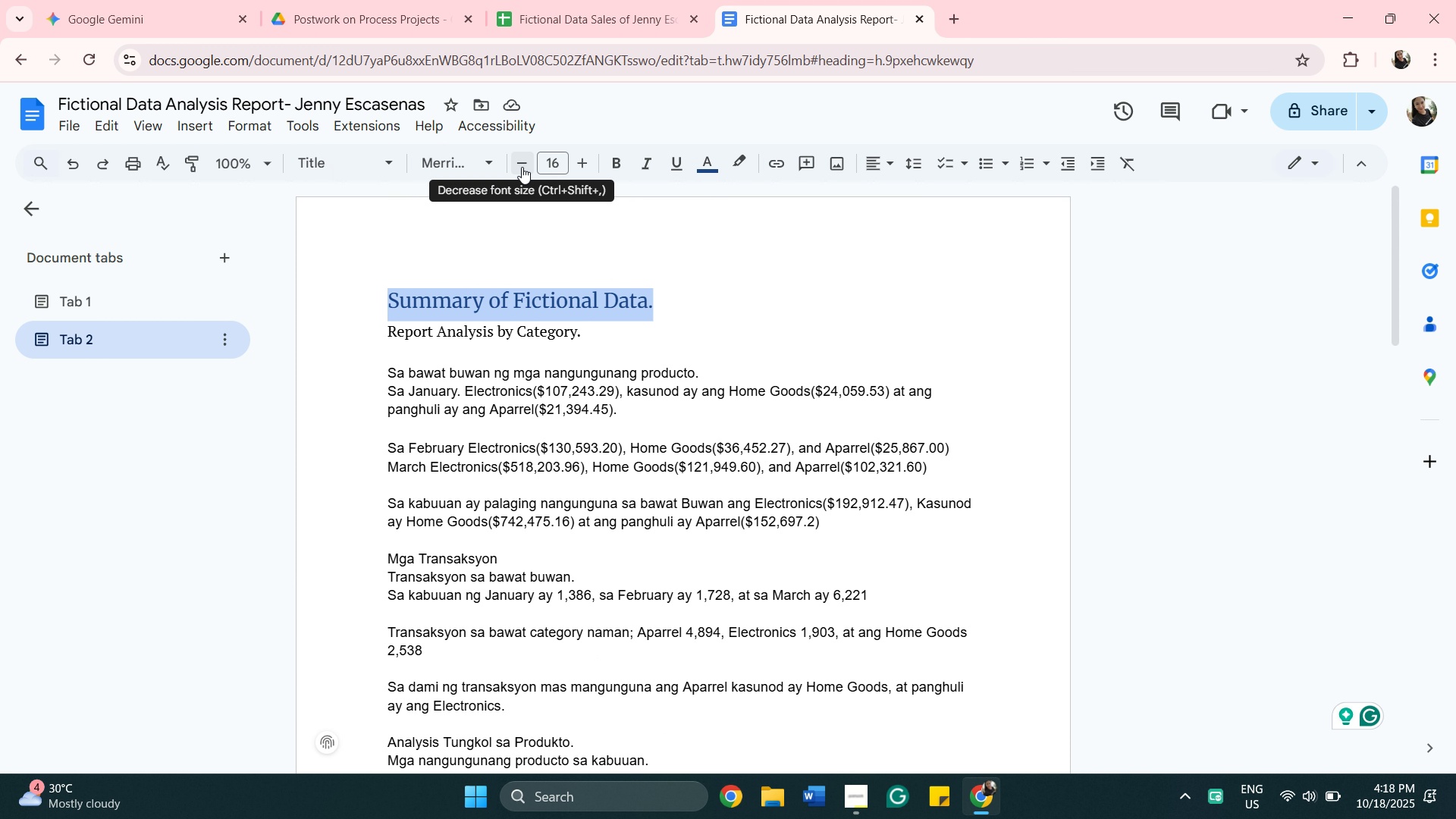 
double_click([519, 163])
 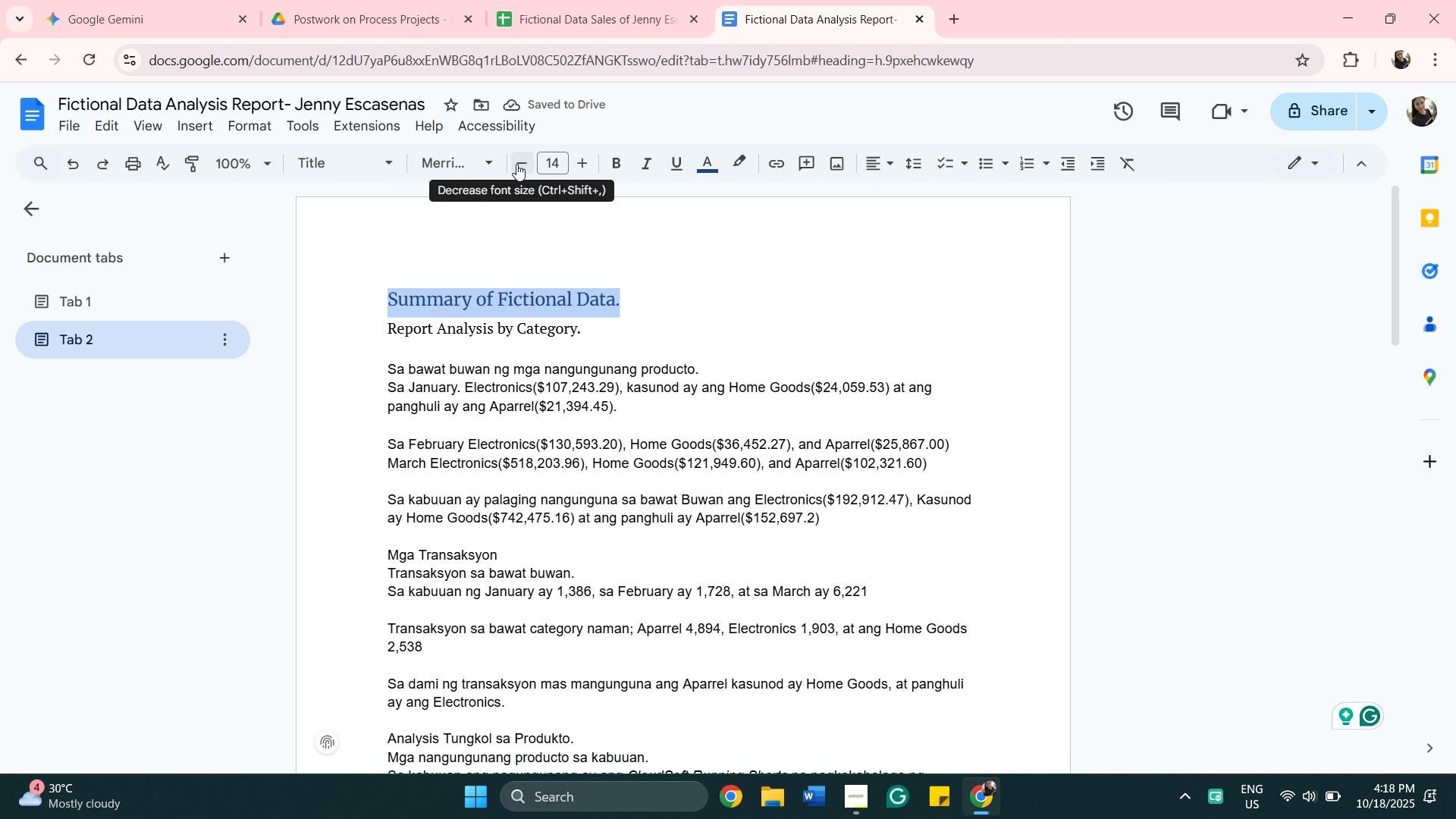 
left_click([516, 162])
 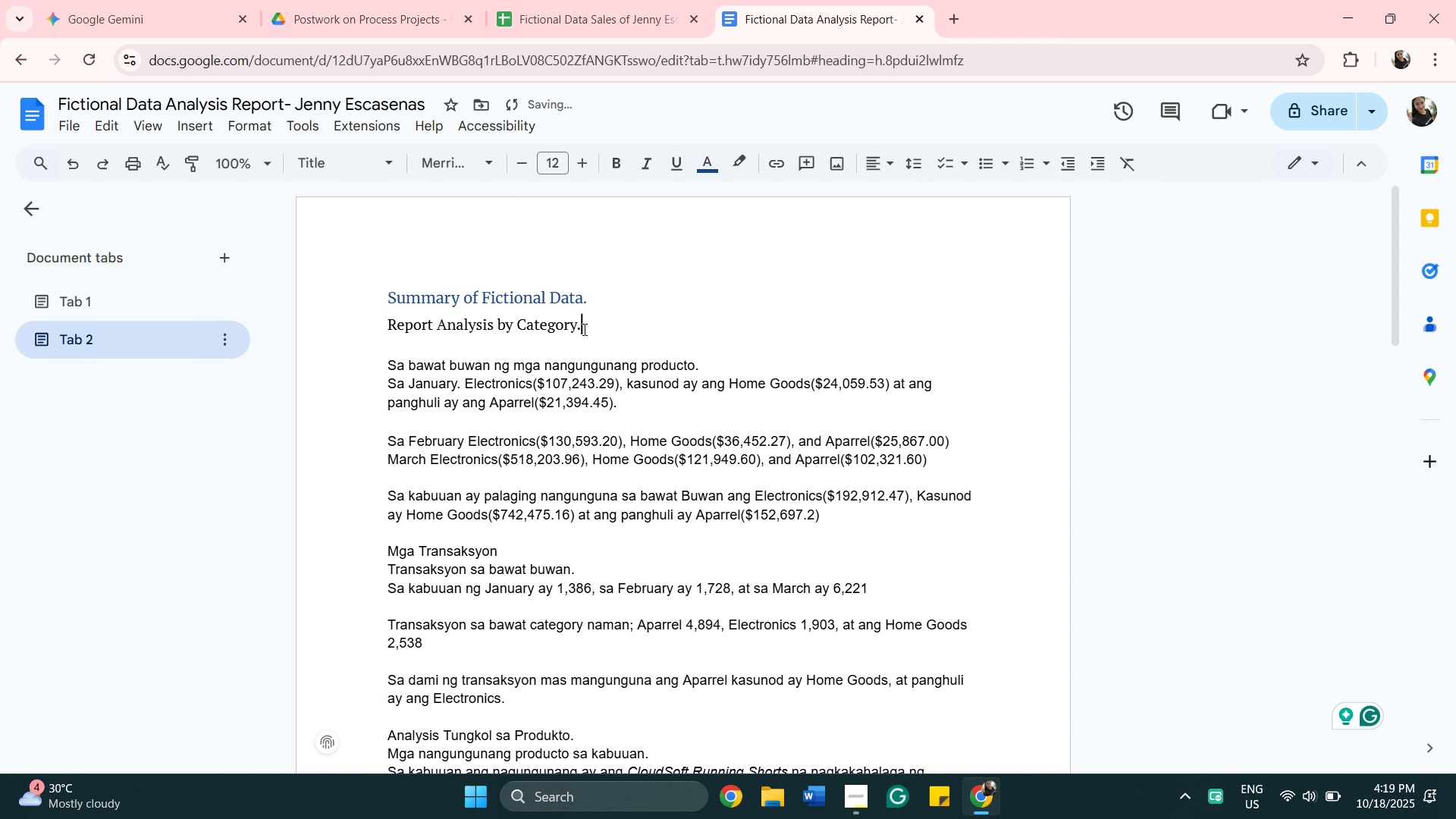 
left_click_drag(start_coordinate=[582, 330], to_coordinate=[382, 340])
 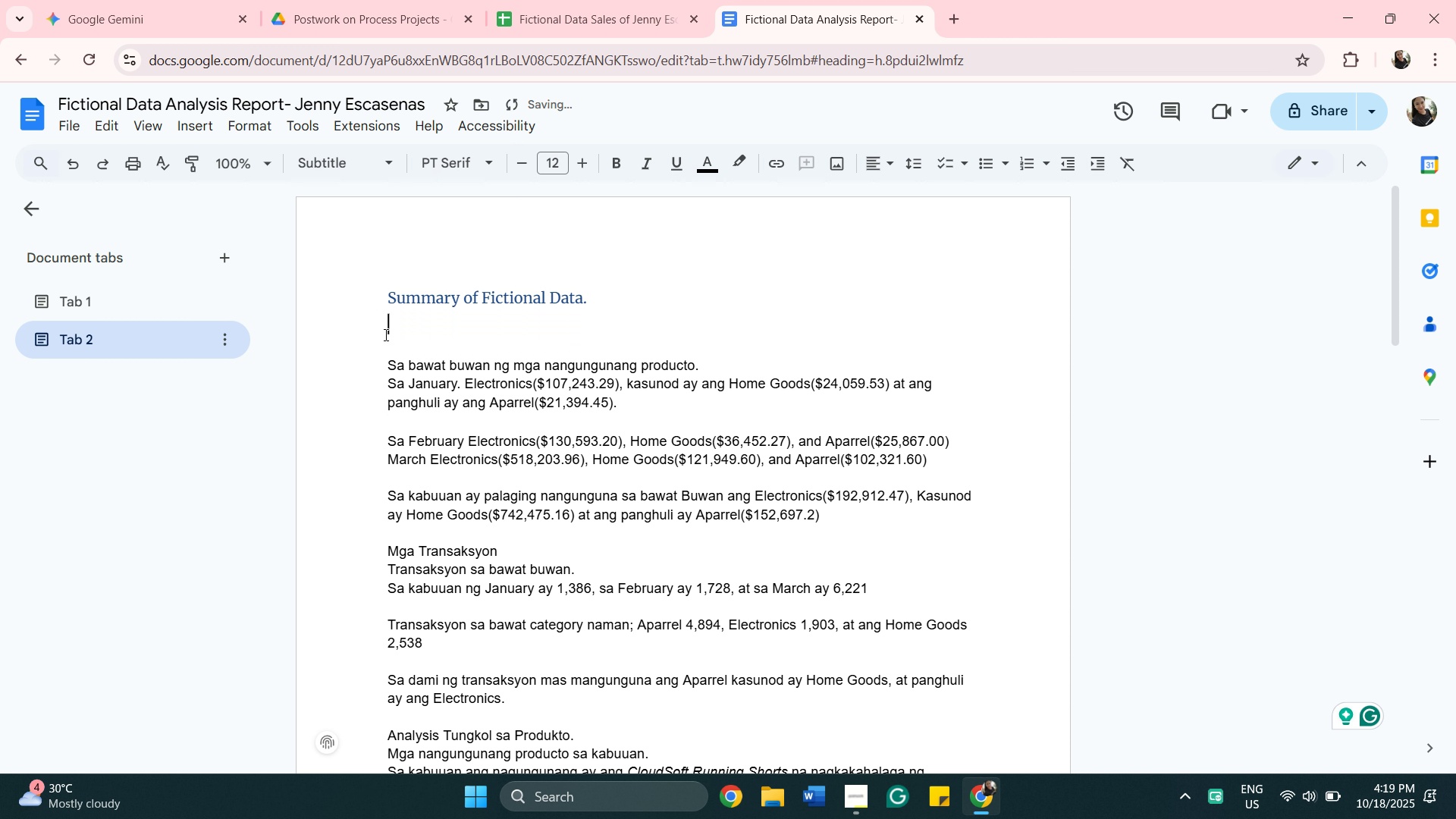 
key(Backspace)
 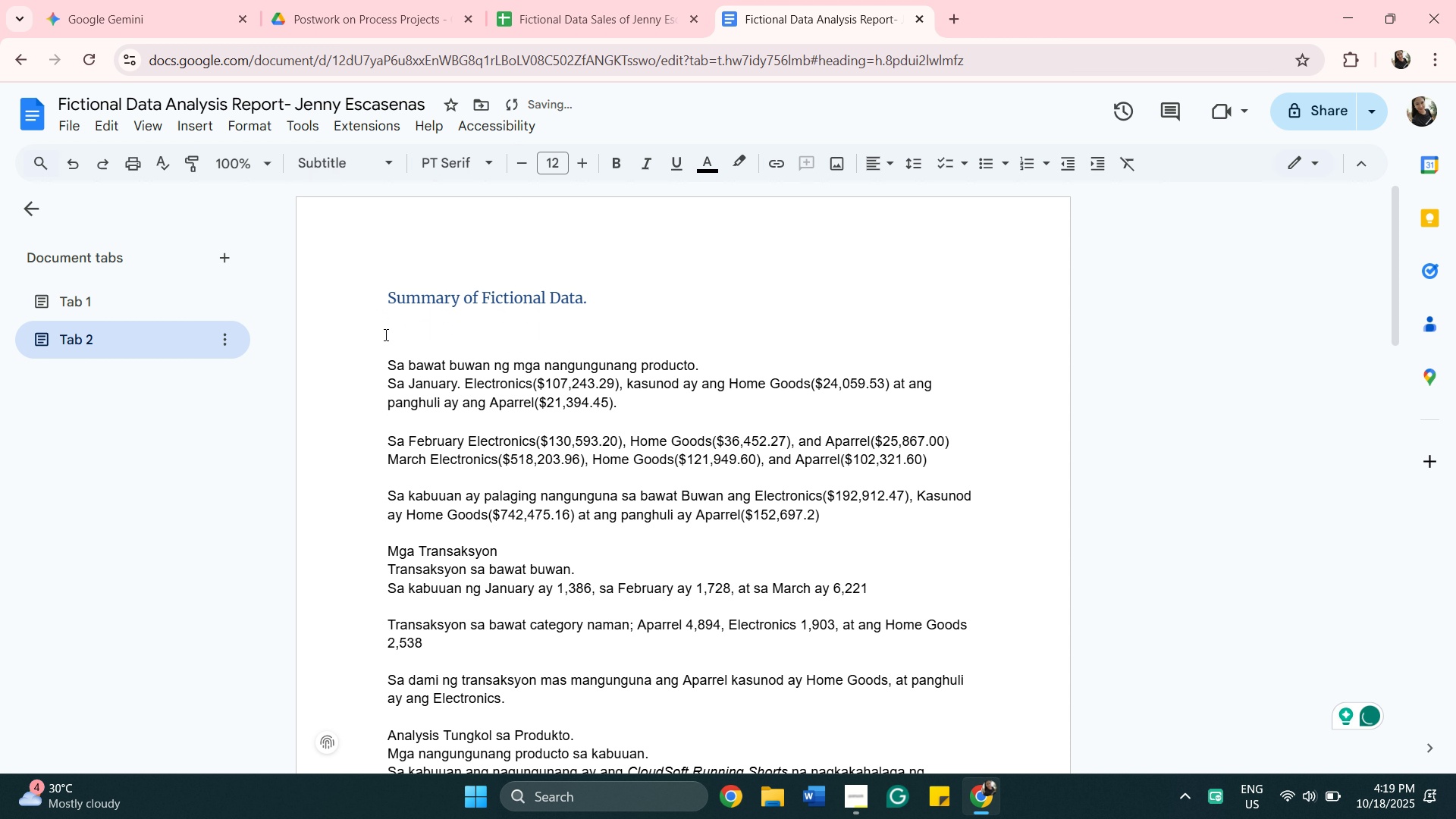 
key(Backspace)
 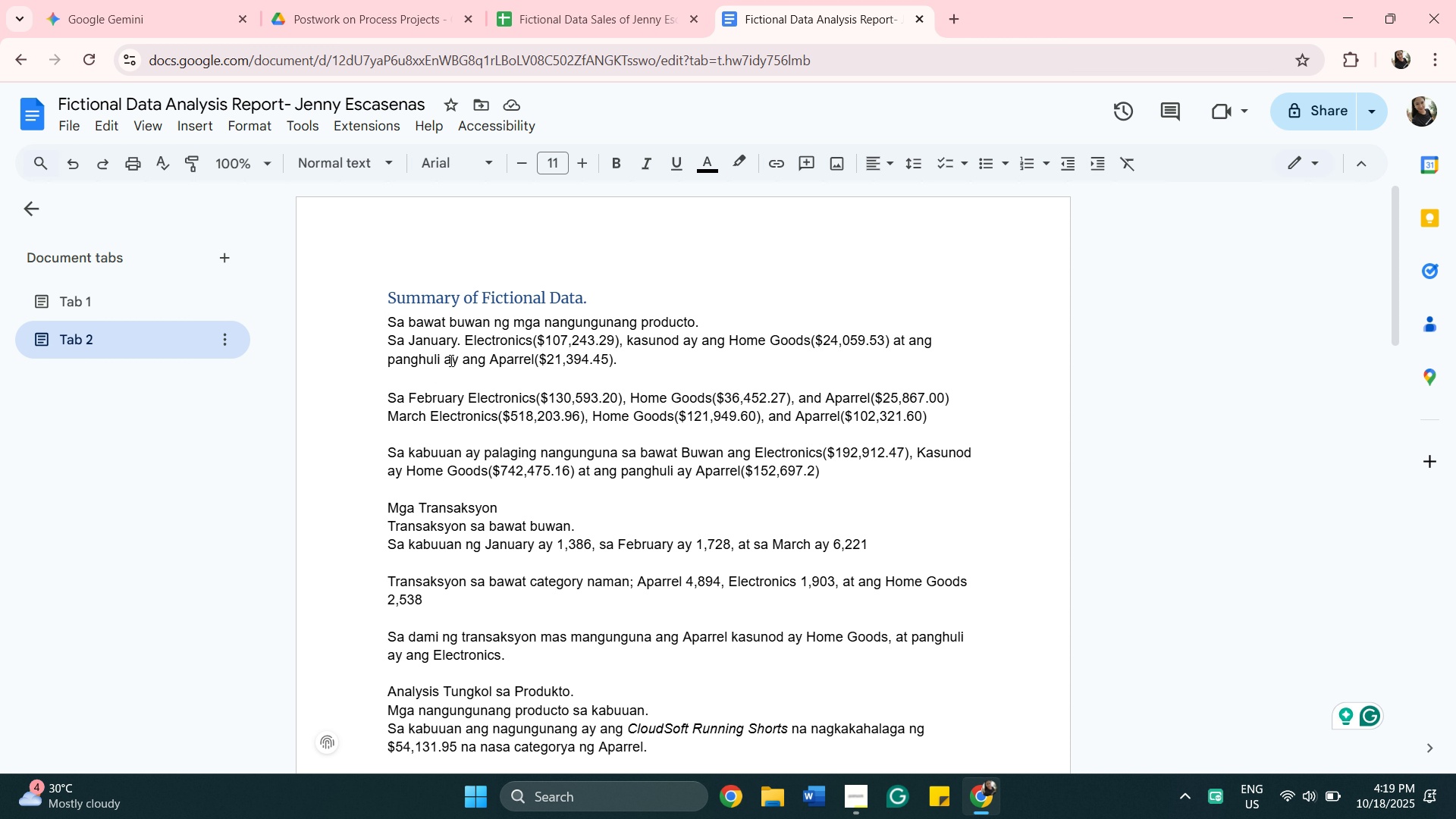 
wait(20.95)
 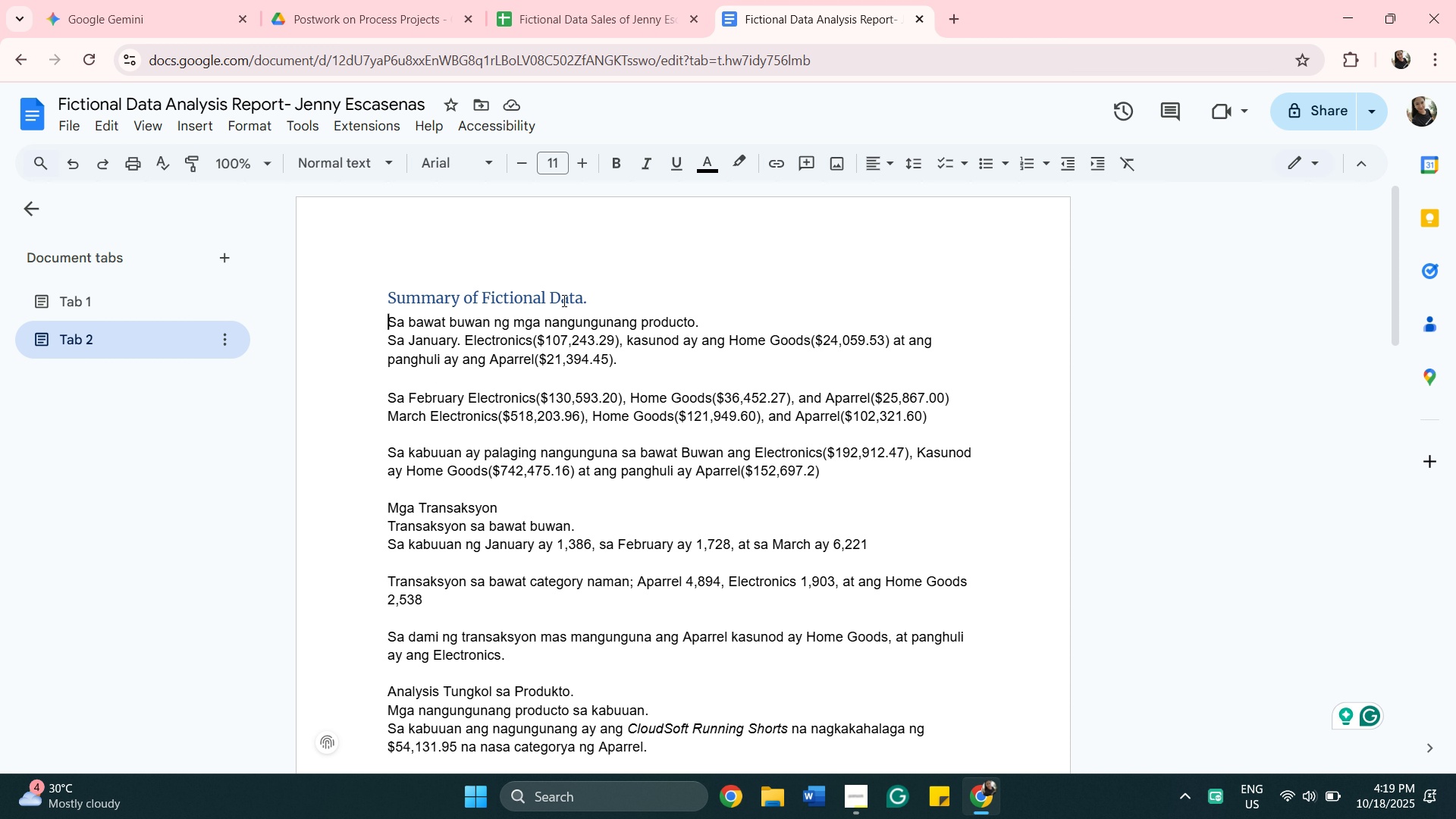 
type(Analisis sa Categogy )
key(Backspace)
type(. )
 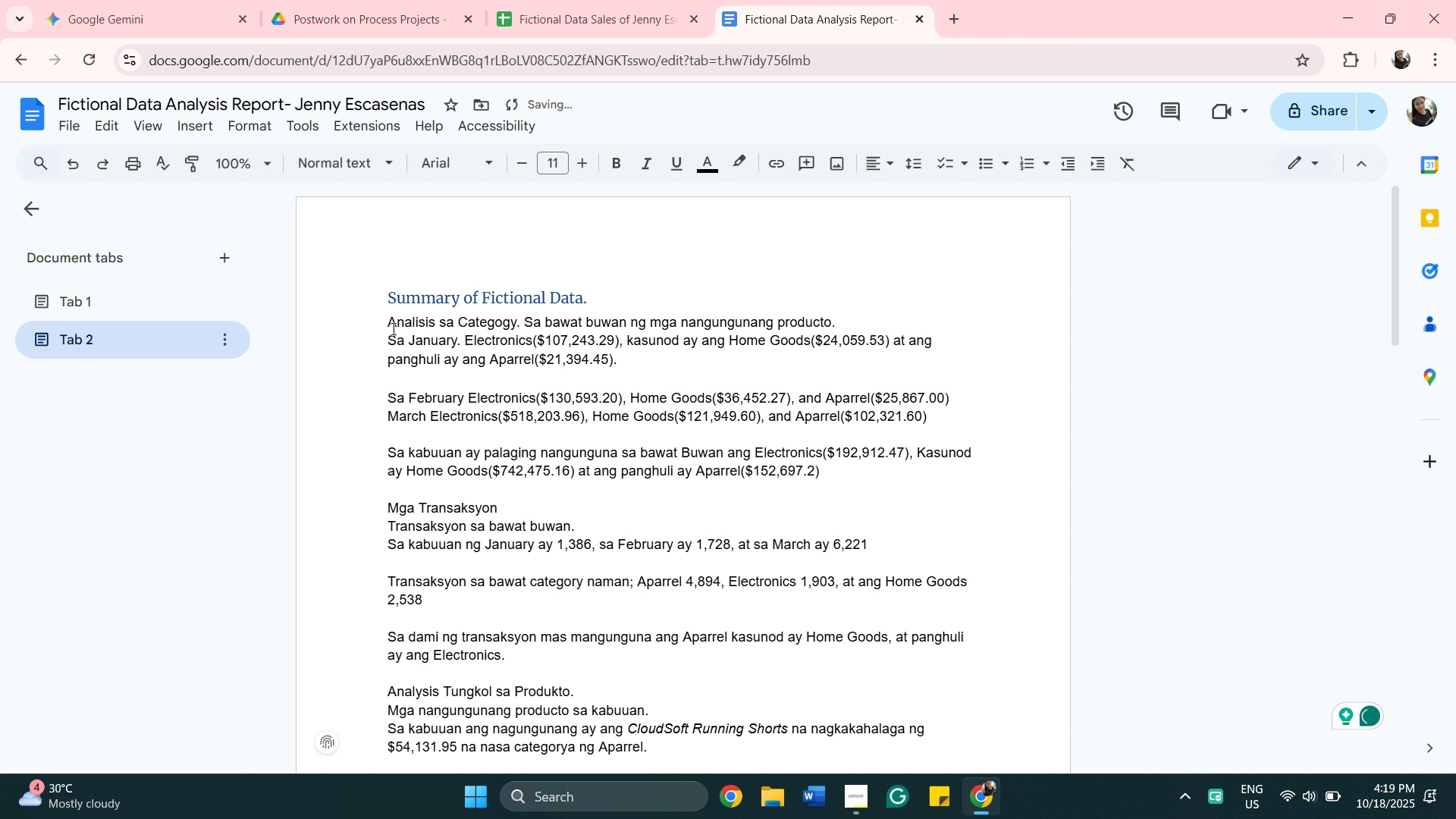 
key(Enter)
 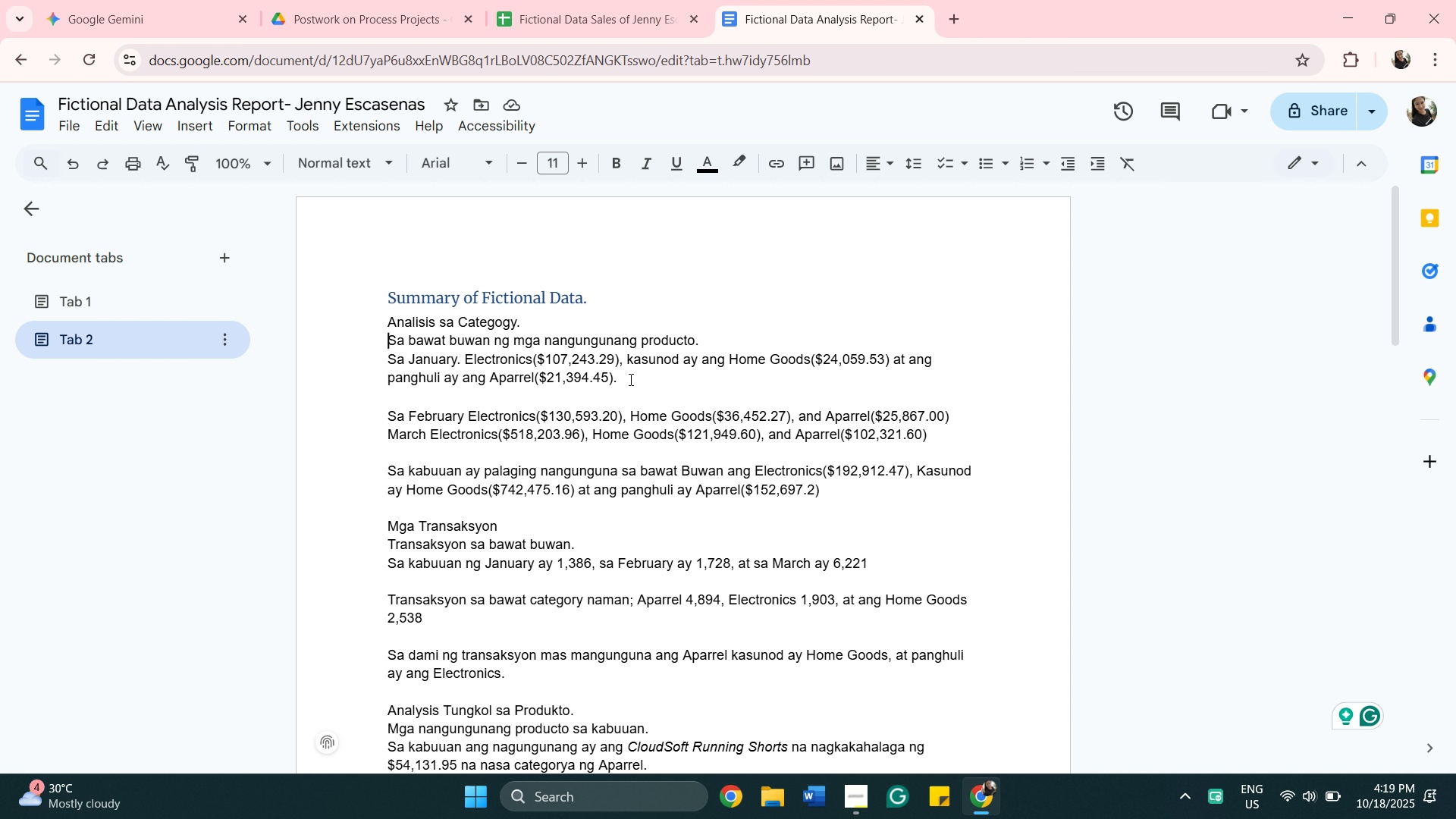 
wait(12.83)
 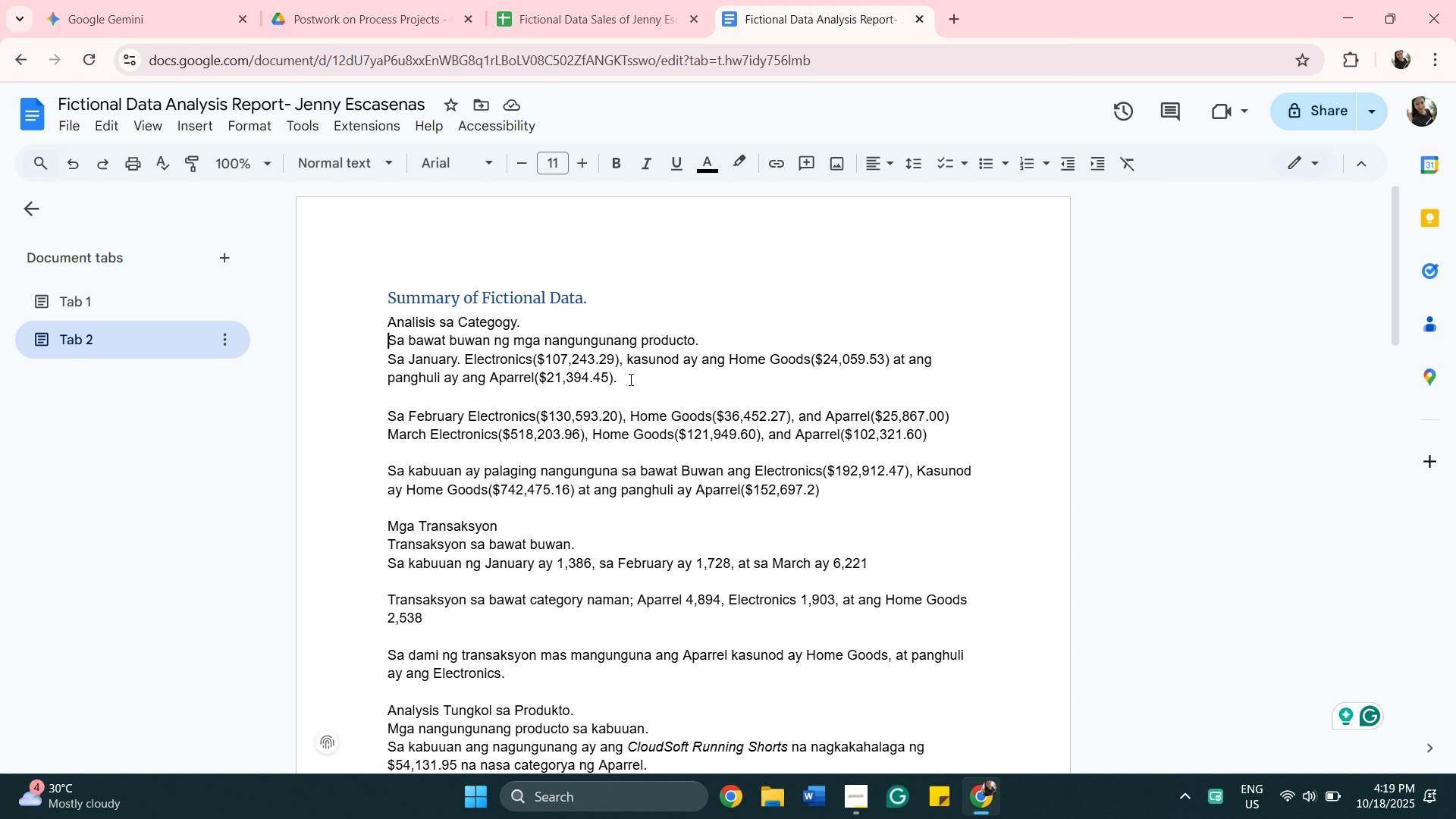 
scroll: coordinate [443, 674], scroll_direction: down, amount: 3.0
 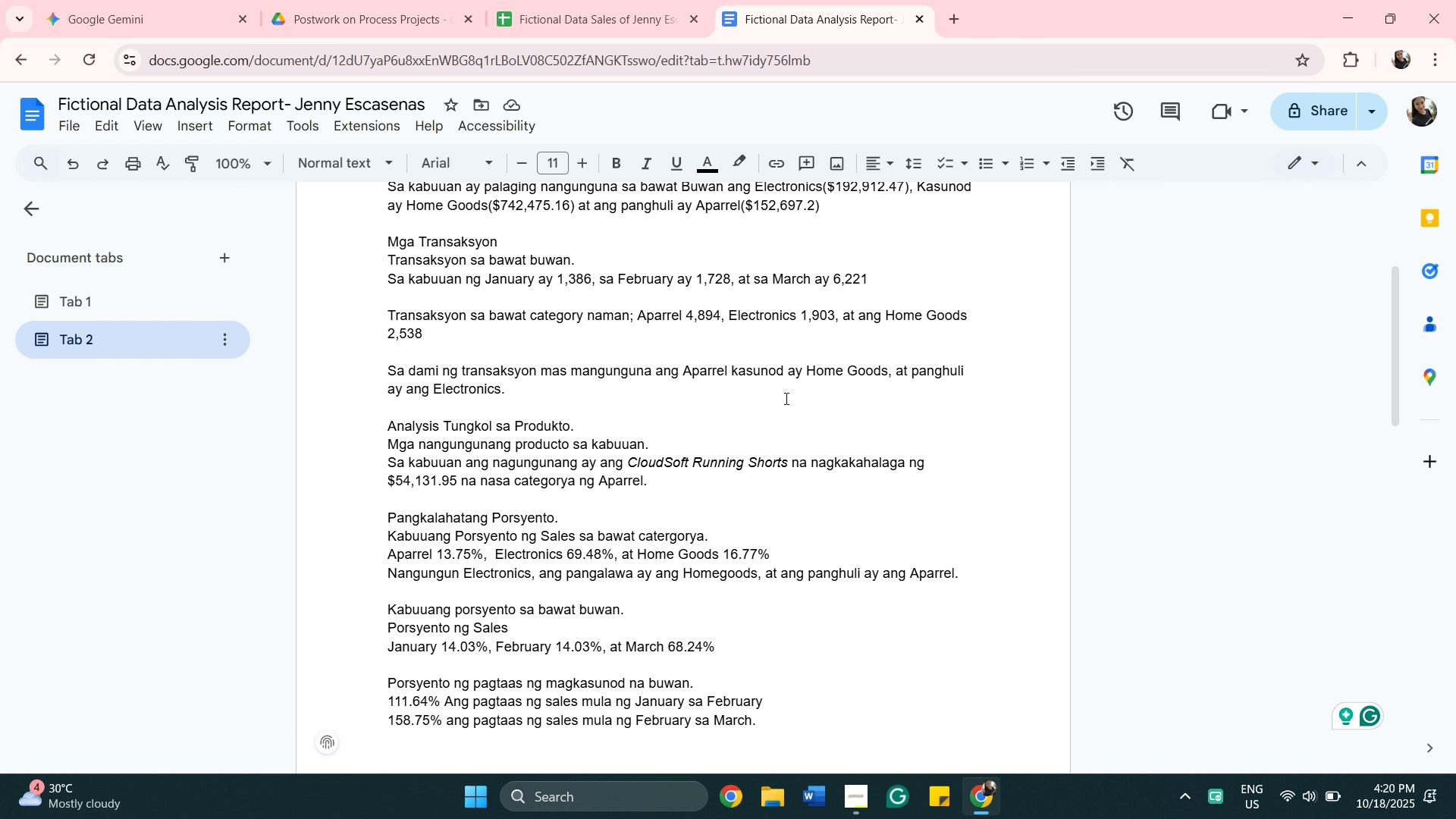 
wait(5.58)
 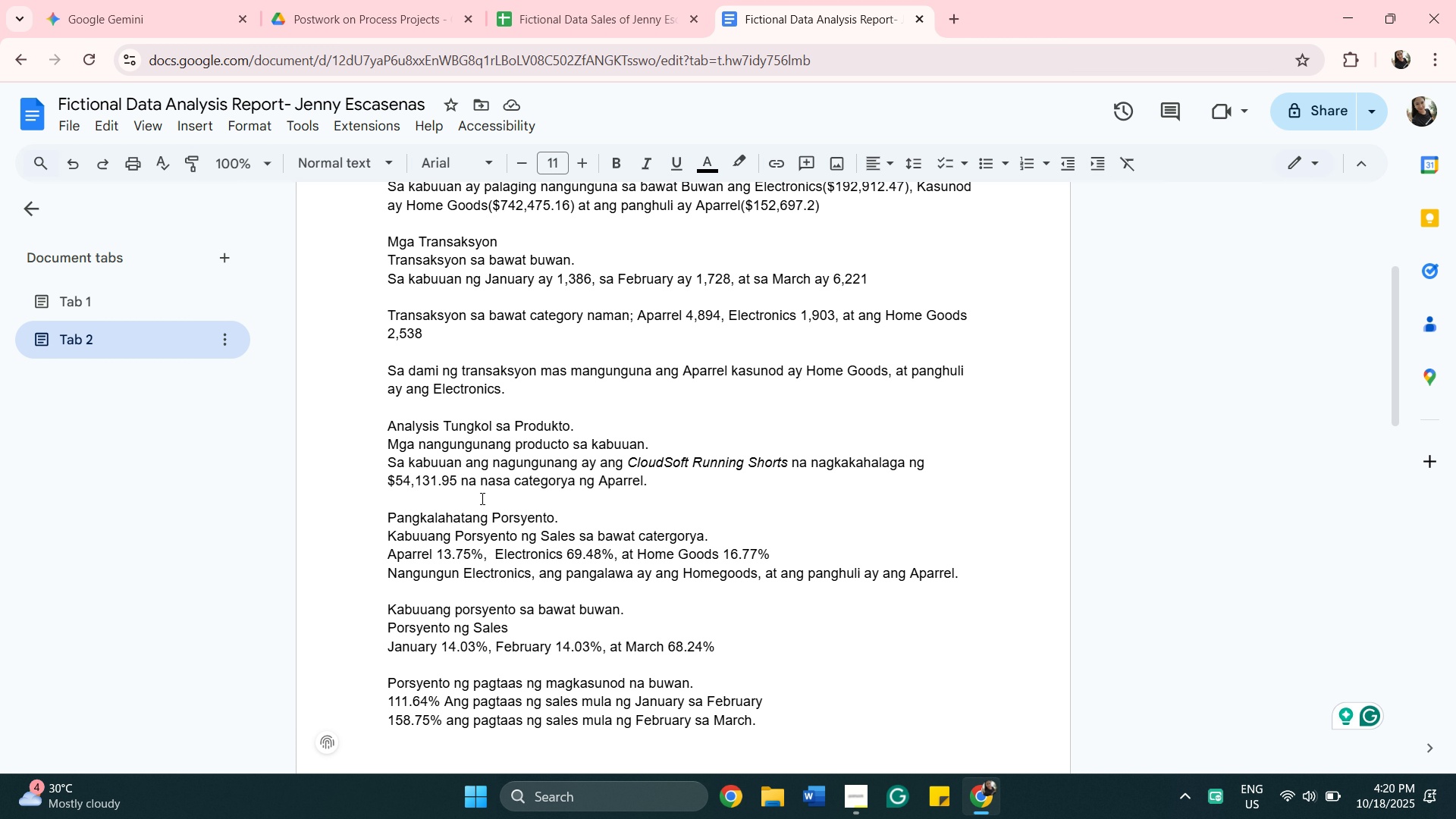 
scroll: coordinate [815, 430], scroll_direction: down, amount: 7.0
 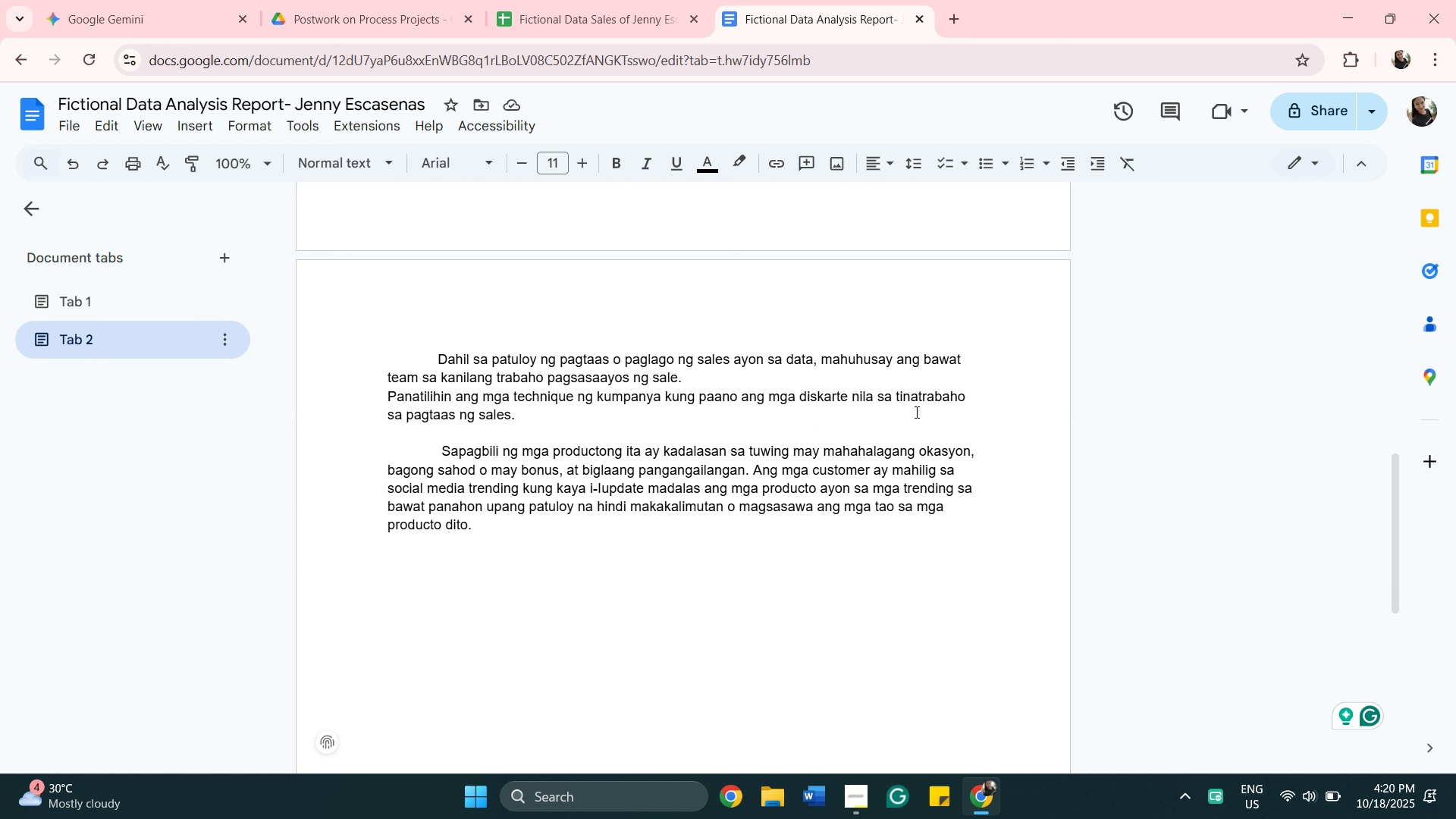 
scroll: coordinate [843, 204], scroll_direction: up, amount: 8.0
 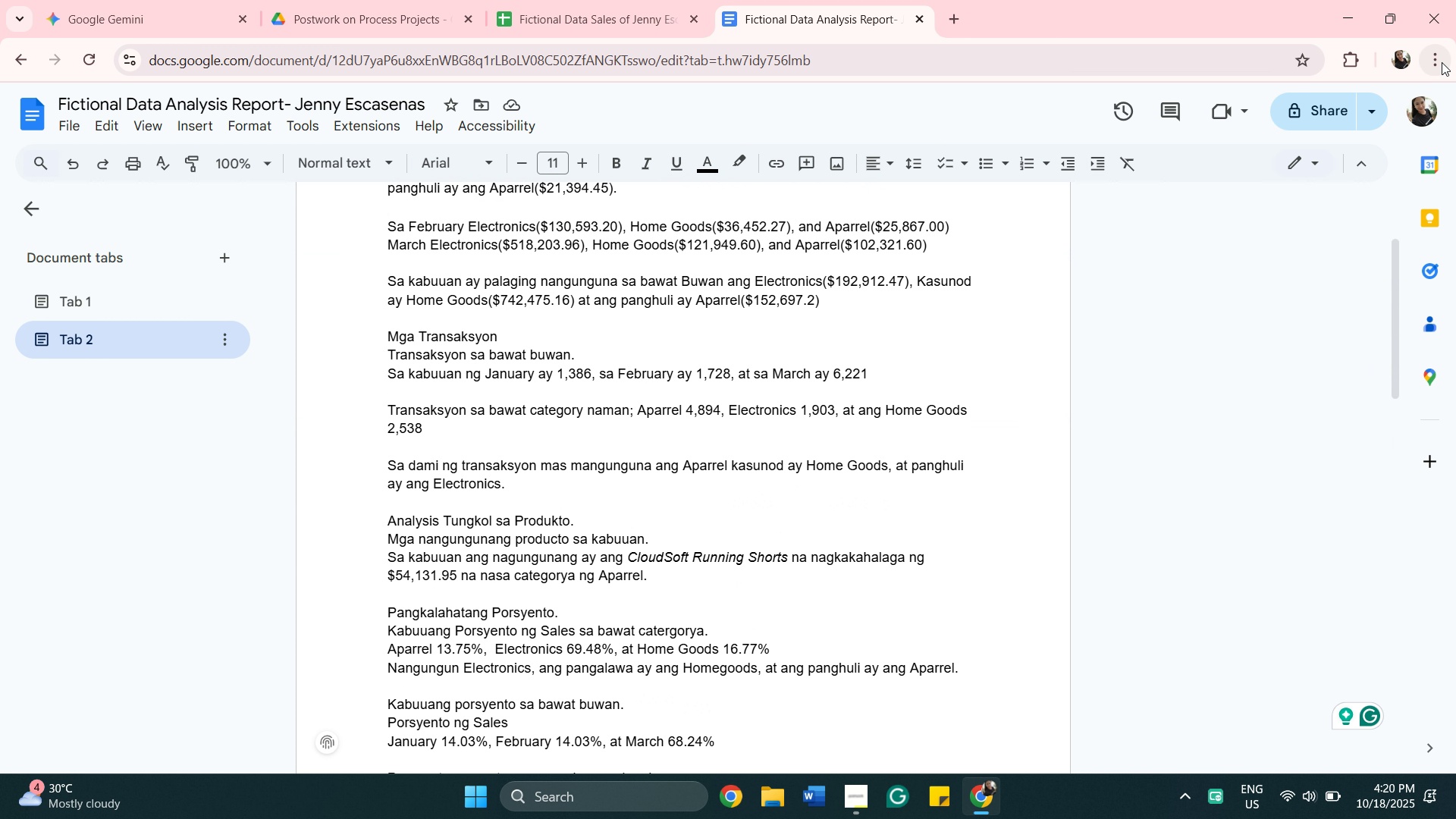 
left_click([1442, 61])
 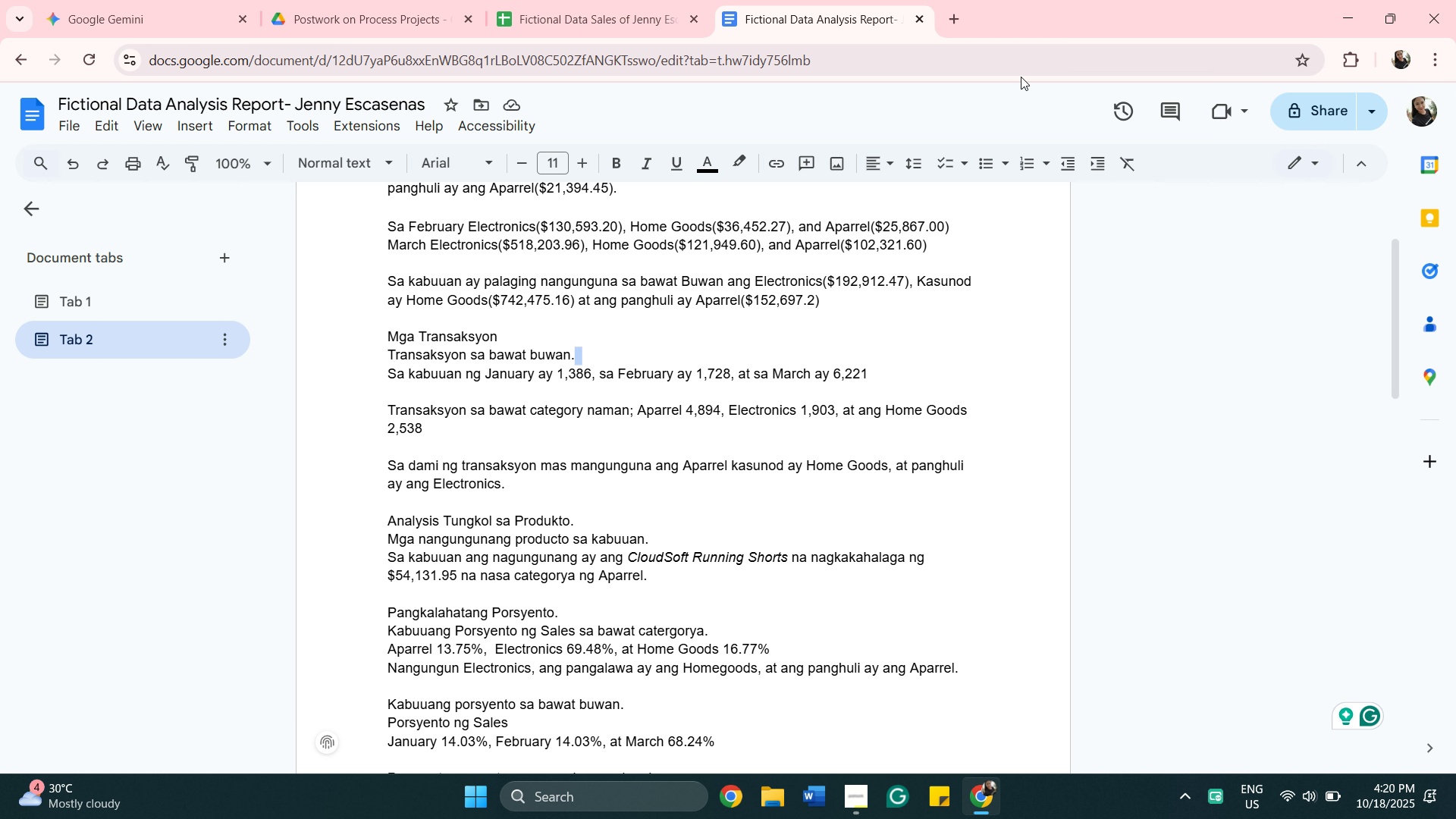 
wait(5.64)
 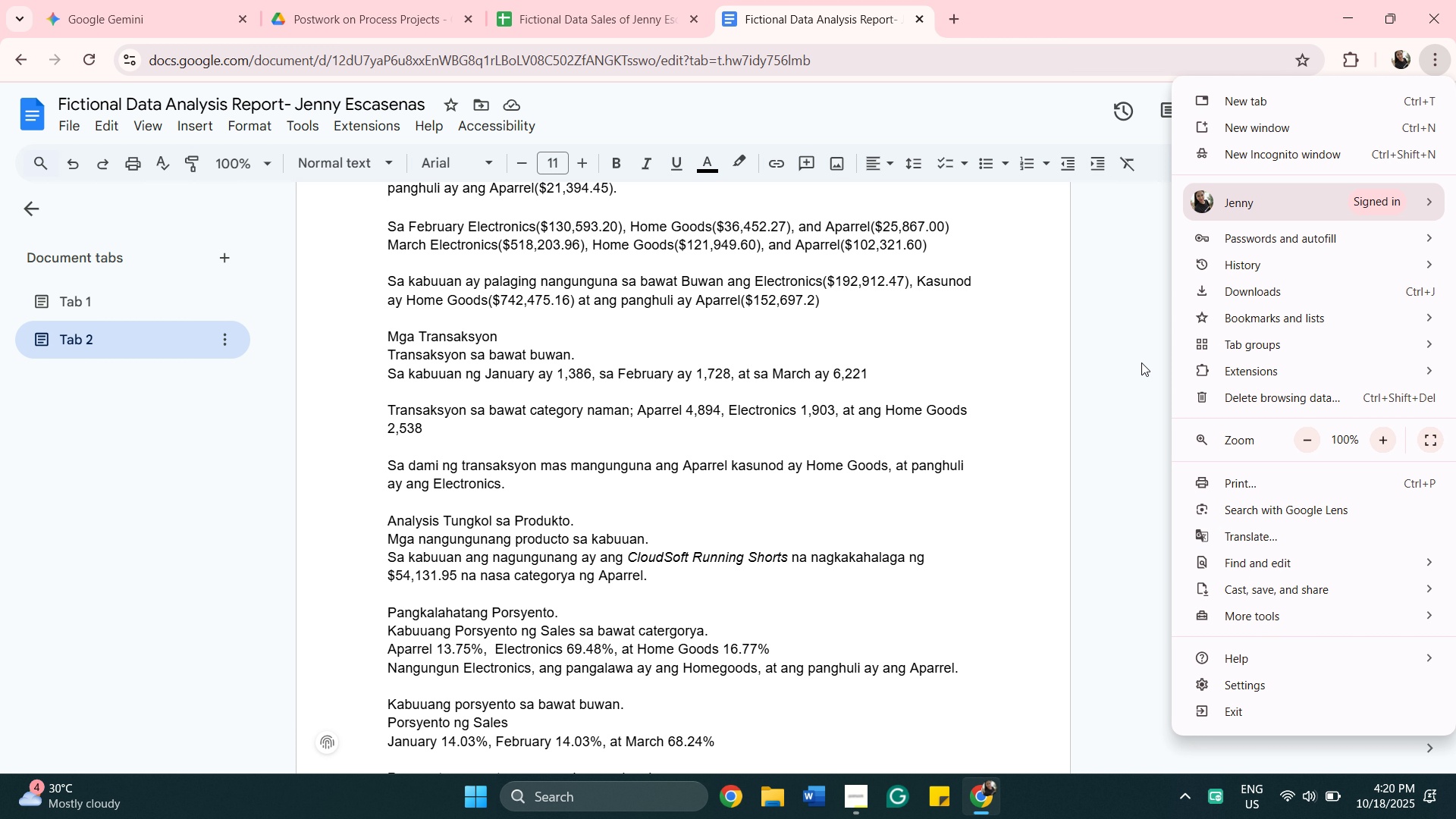 
left_click([1442, 65])
 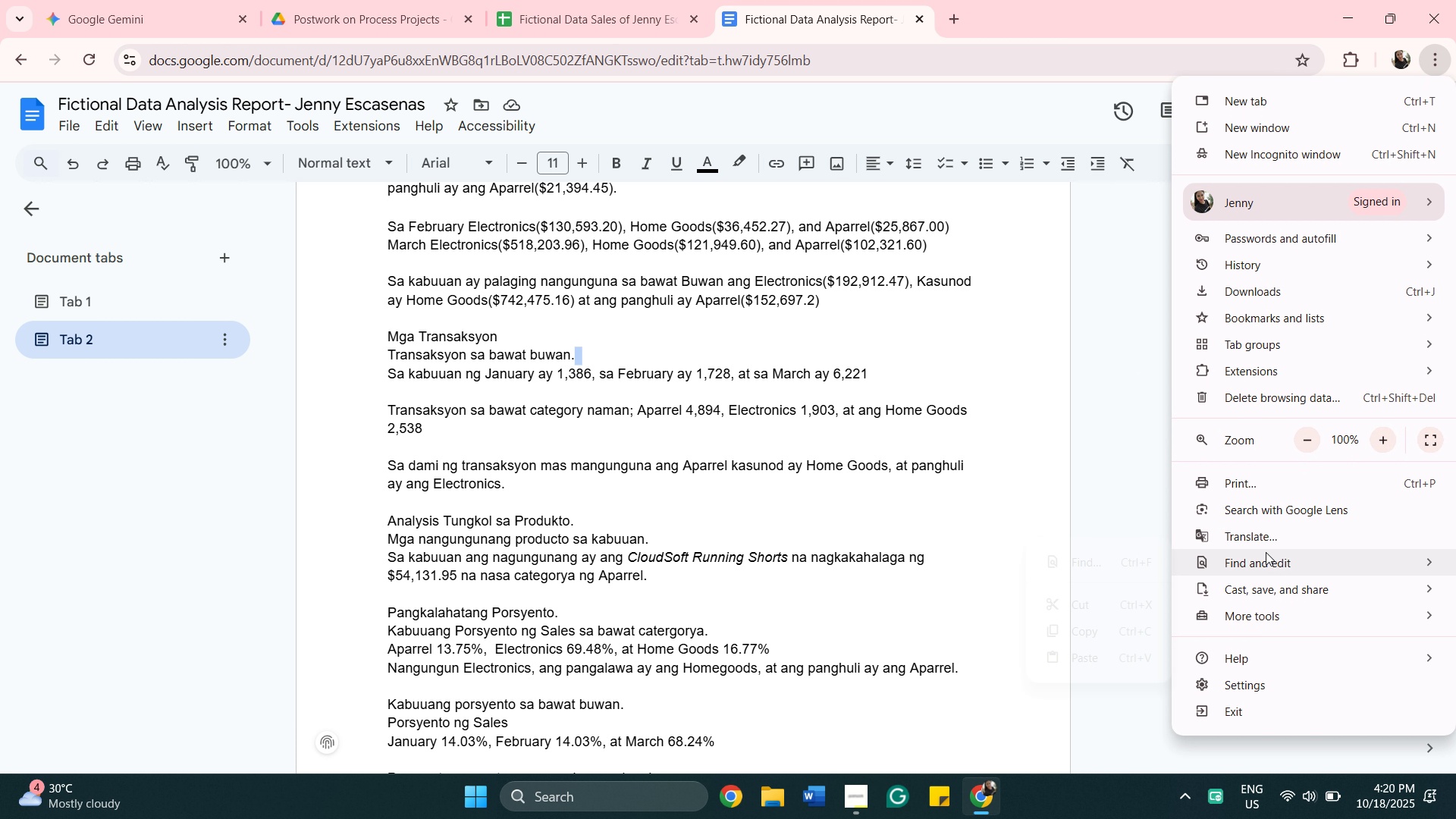 
left_click([1263, 548])
 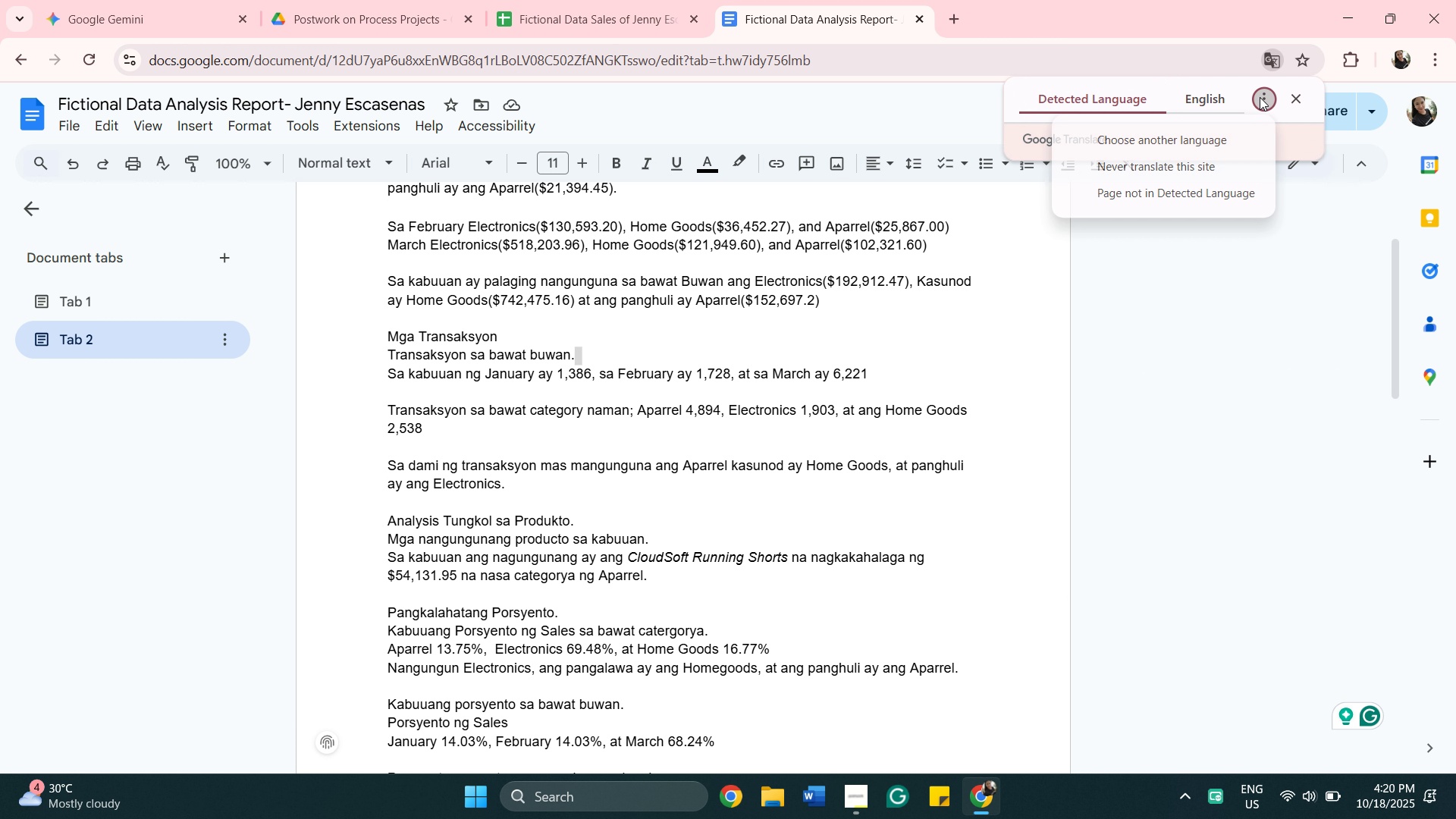 
mouse_move([1172, 152])
 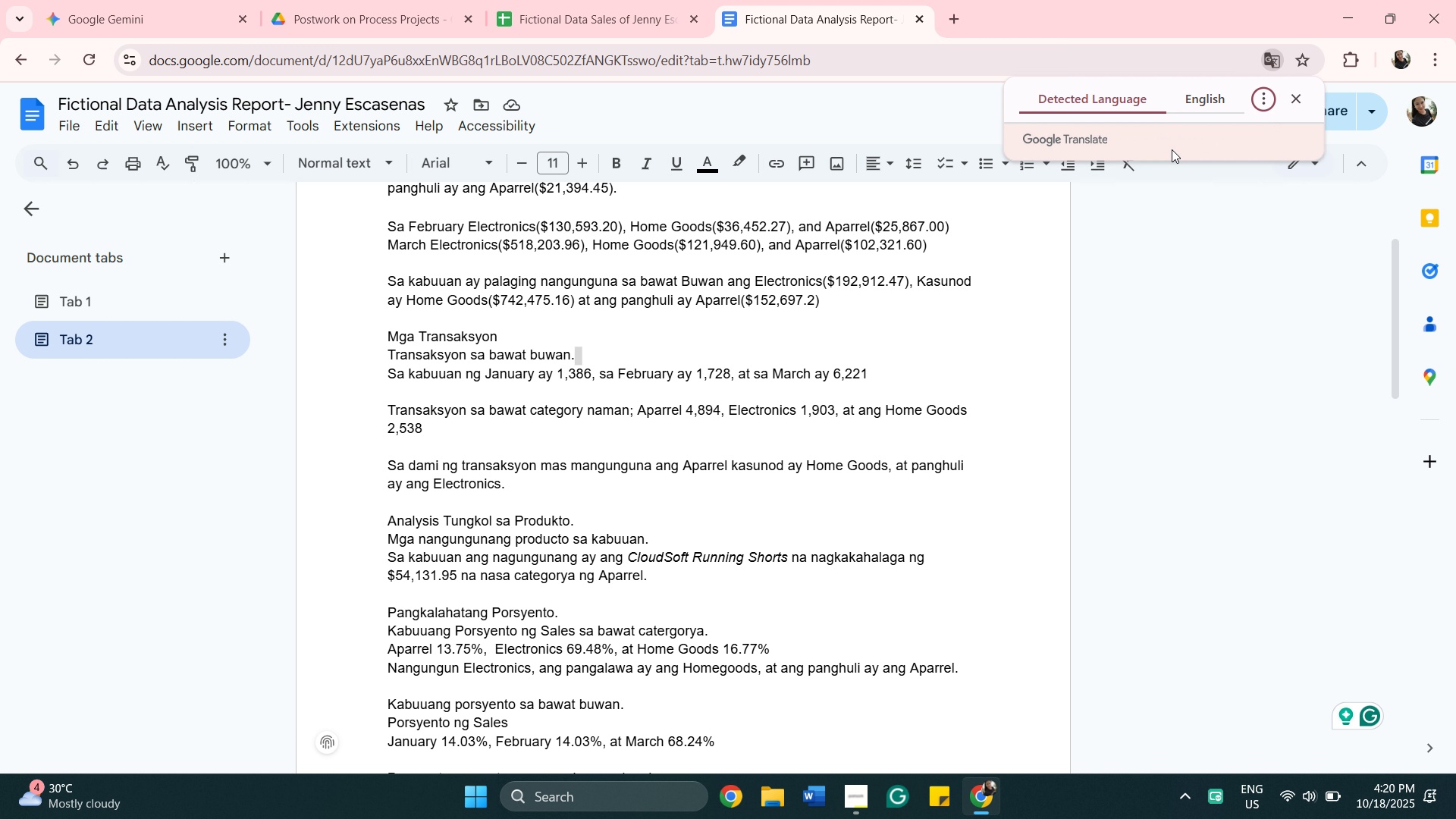 
left_click([1172, 149])
 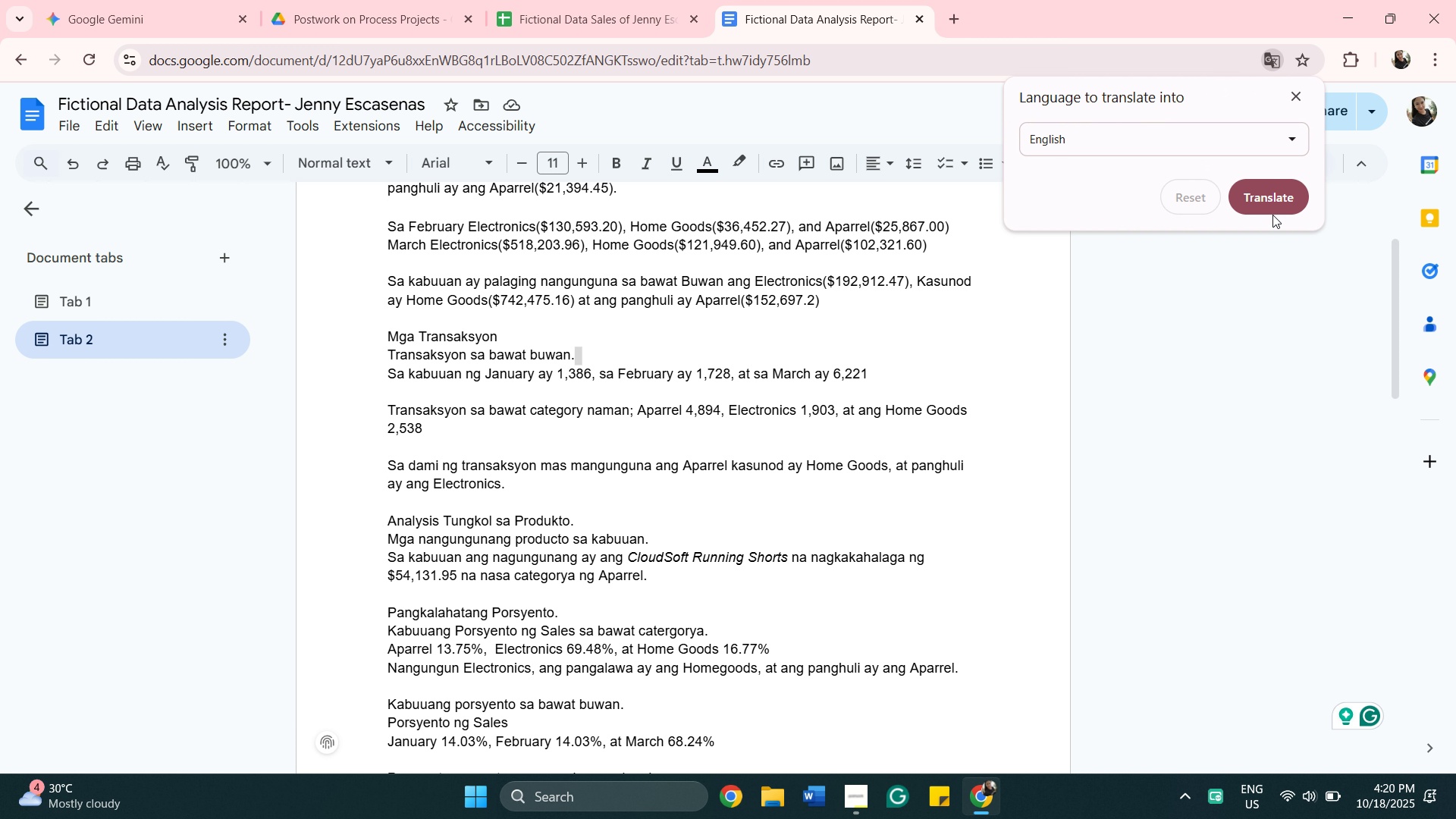 
left_click([1272, 201])
 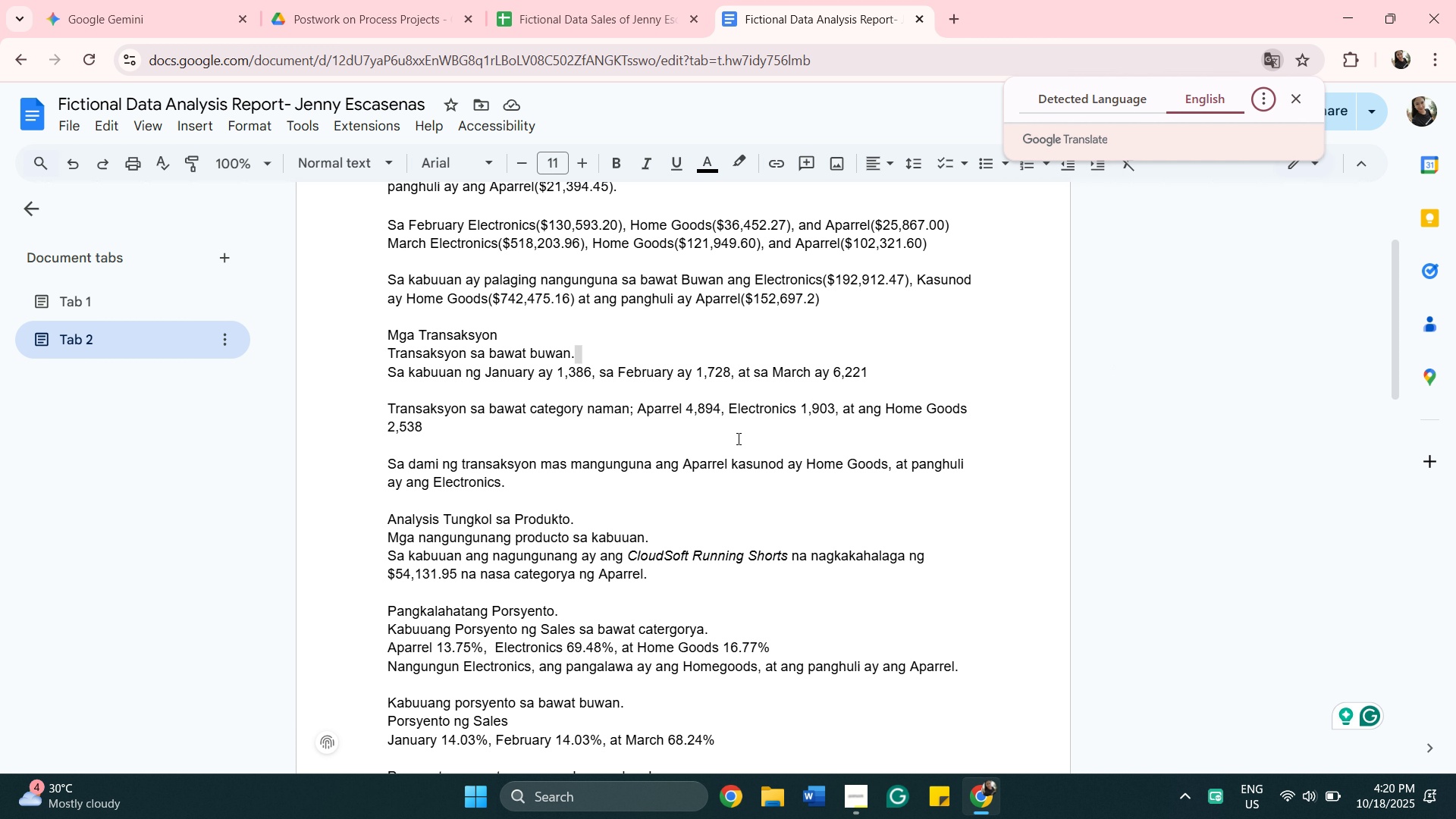 
scroll: coordinate [737, 438], scroll_direction: up, amount: 3.0
 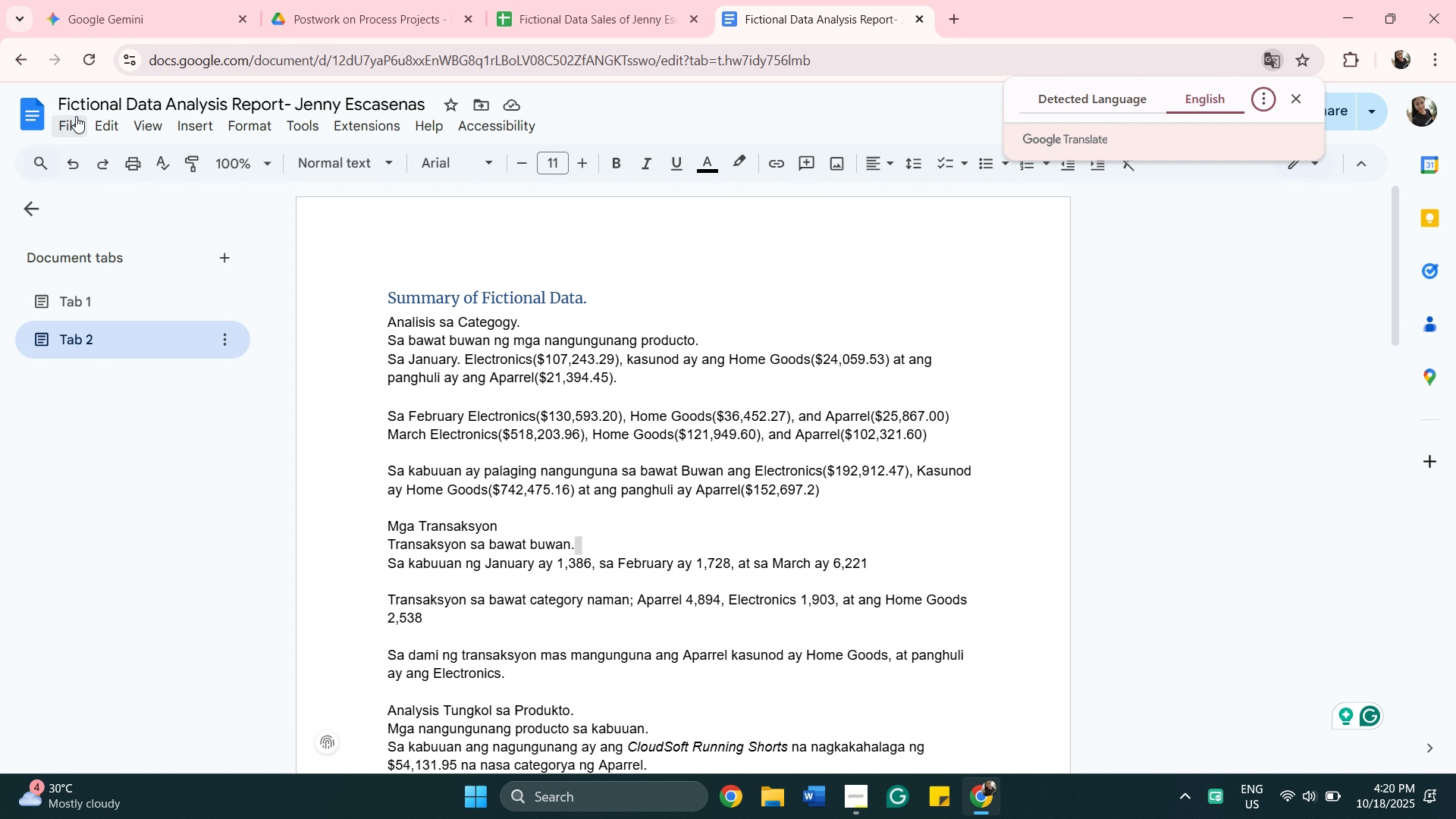 
left_click([76, 116])
 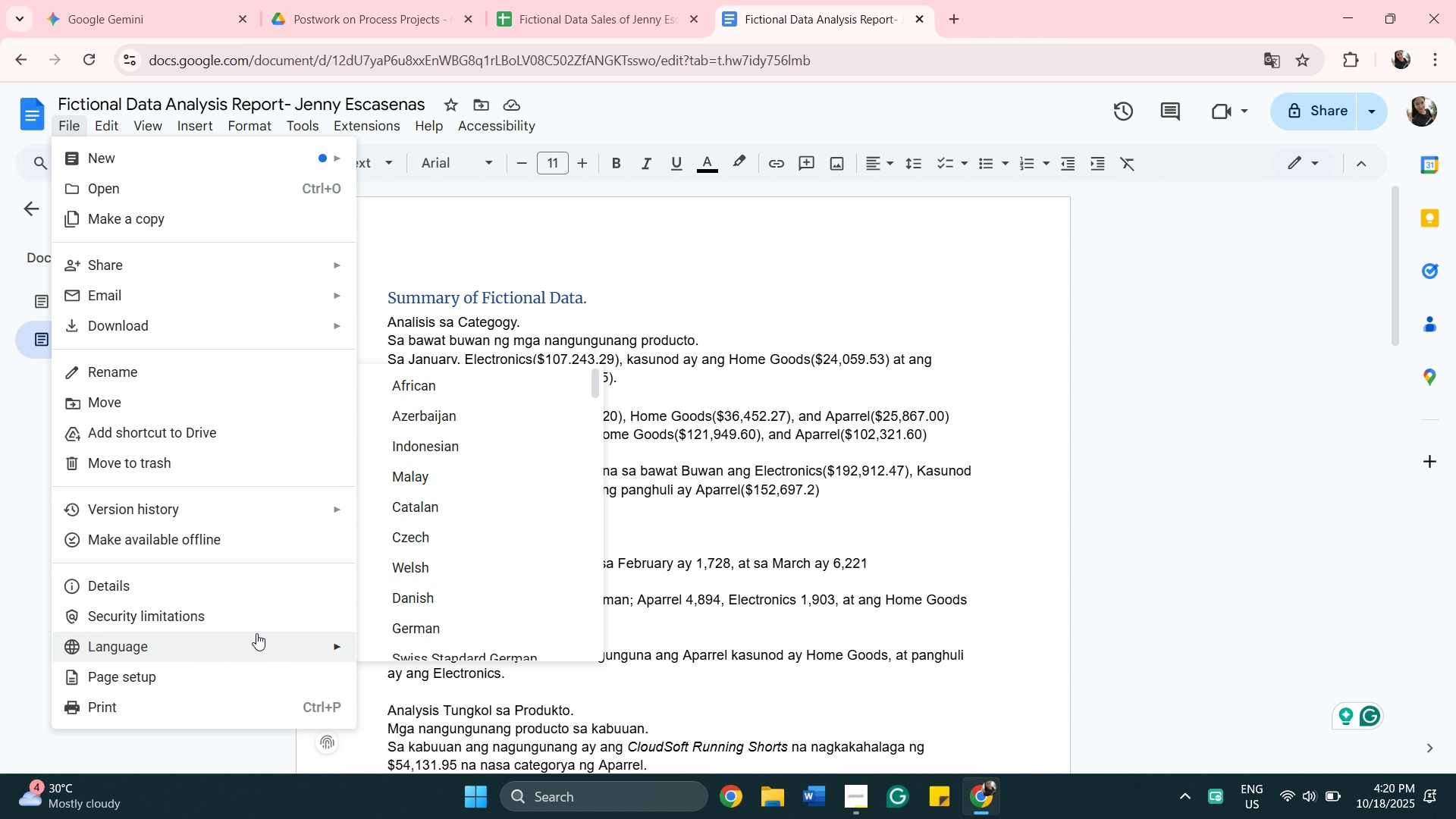 
scroll: coordinate [470, 550], scroll_direction: down, amount: 4.0
 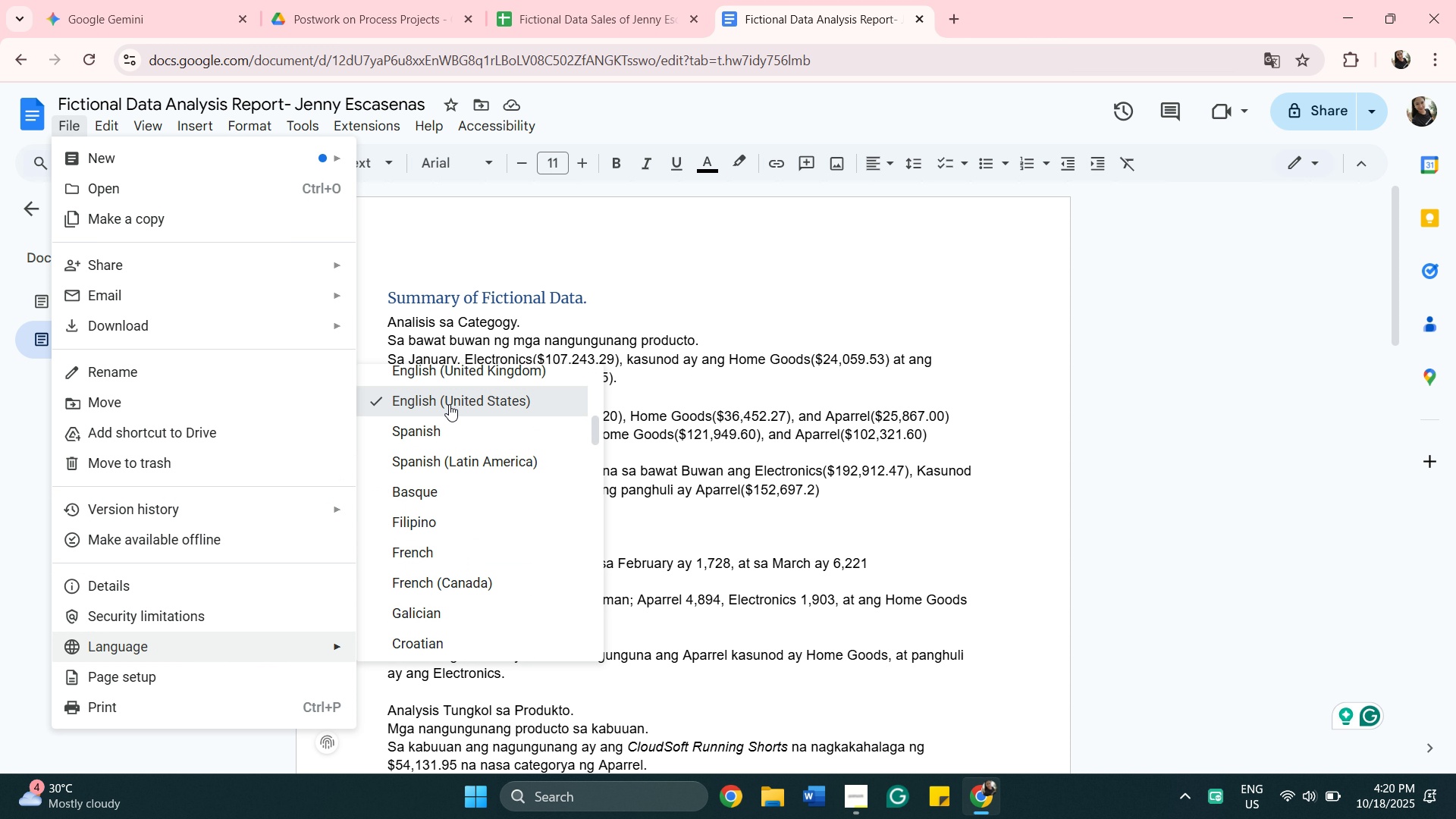 
left_click([449, 404])
 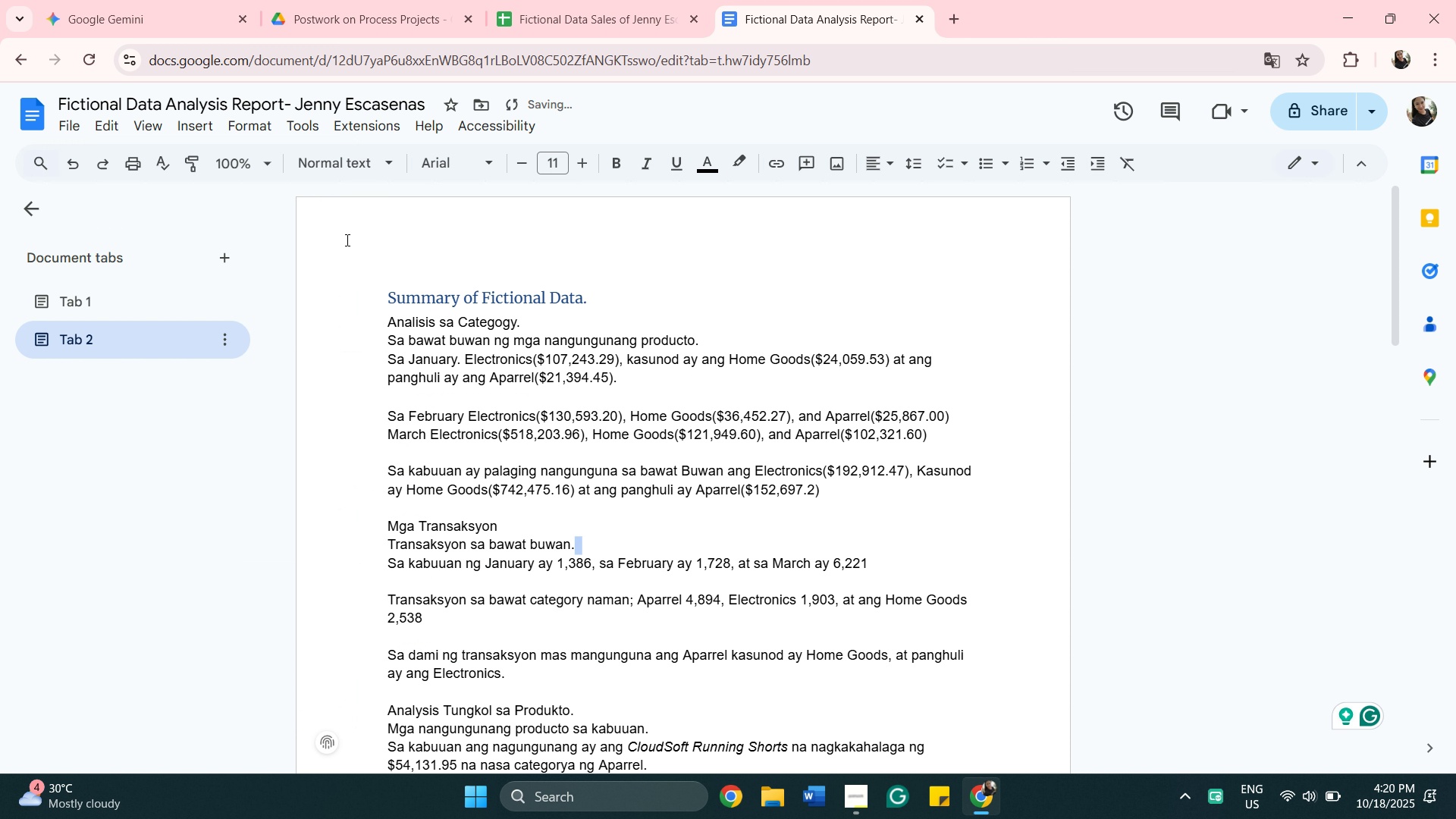 
scroll: coordinate [353, 237], scroll_direction: down, amount: 1.0
 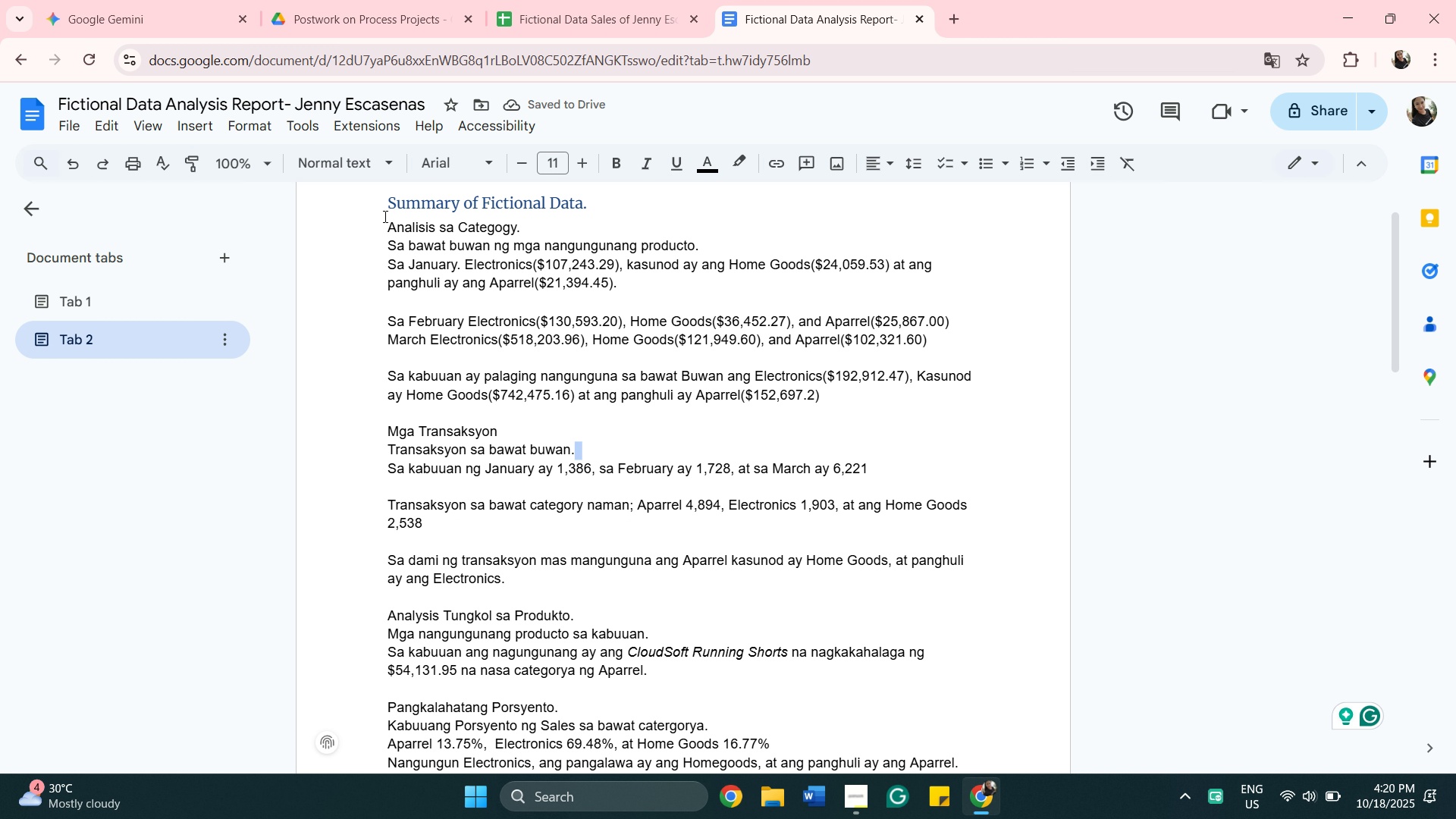 
left_click_drag(start_coordinate=[384, 216], to_coordinate=[570, 440])
 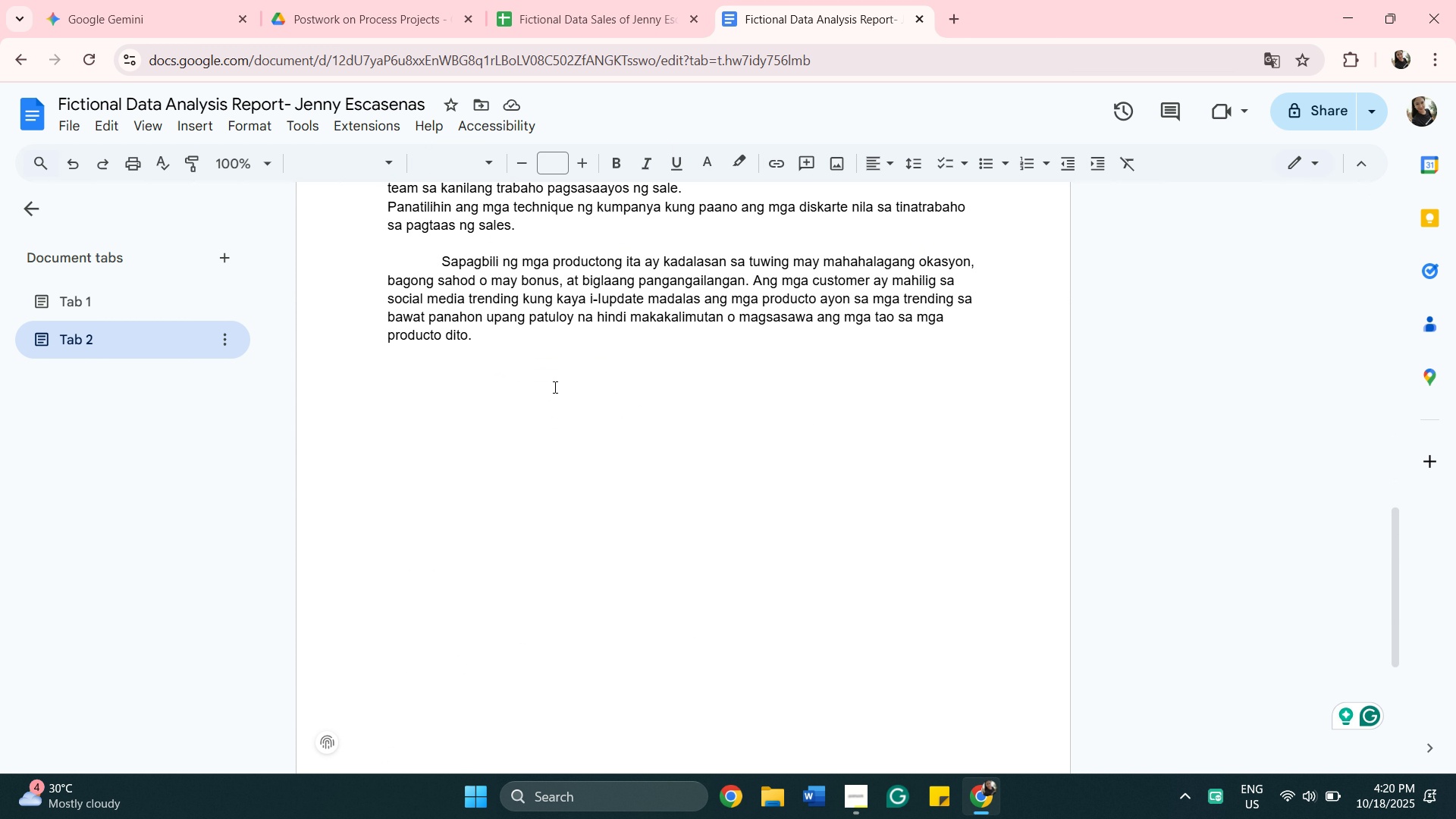 
scroll: coordinate [569, 438], scroll_direction: down, amount: 11.0
 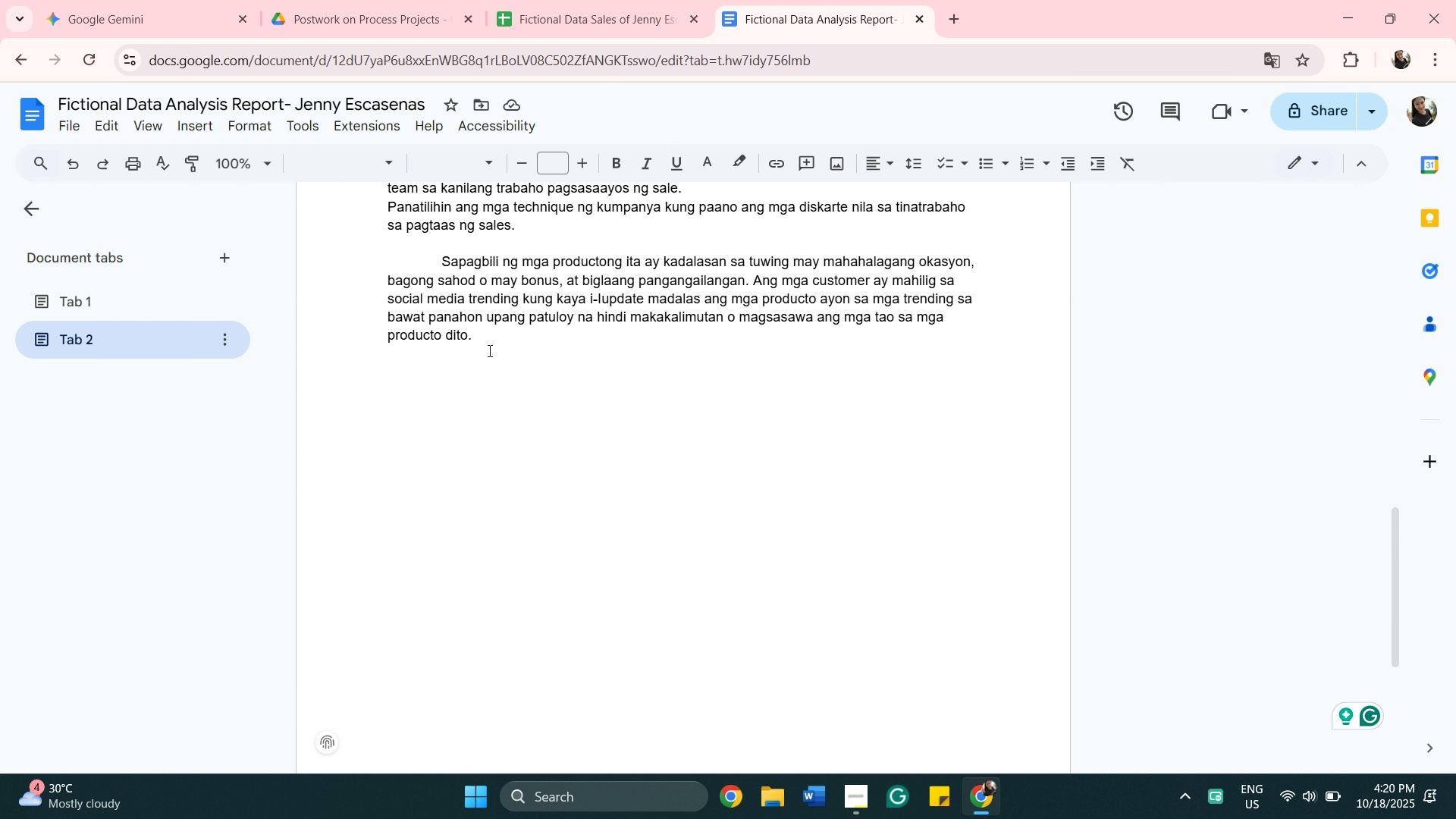 
left_click_drag(start_coordinate=[488, 350], to_coordinate=[388, 272])
 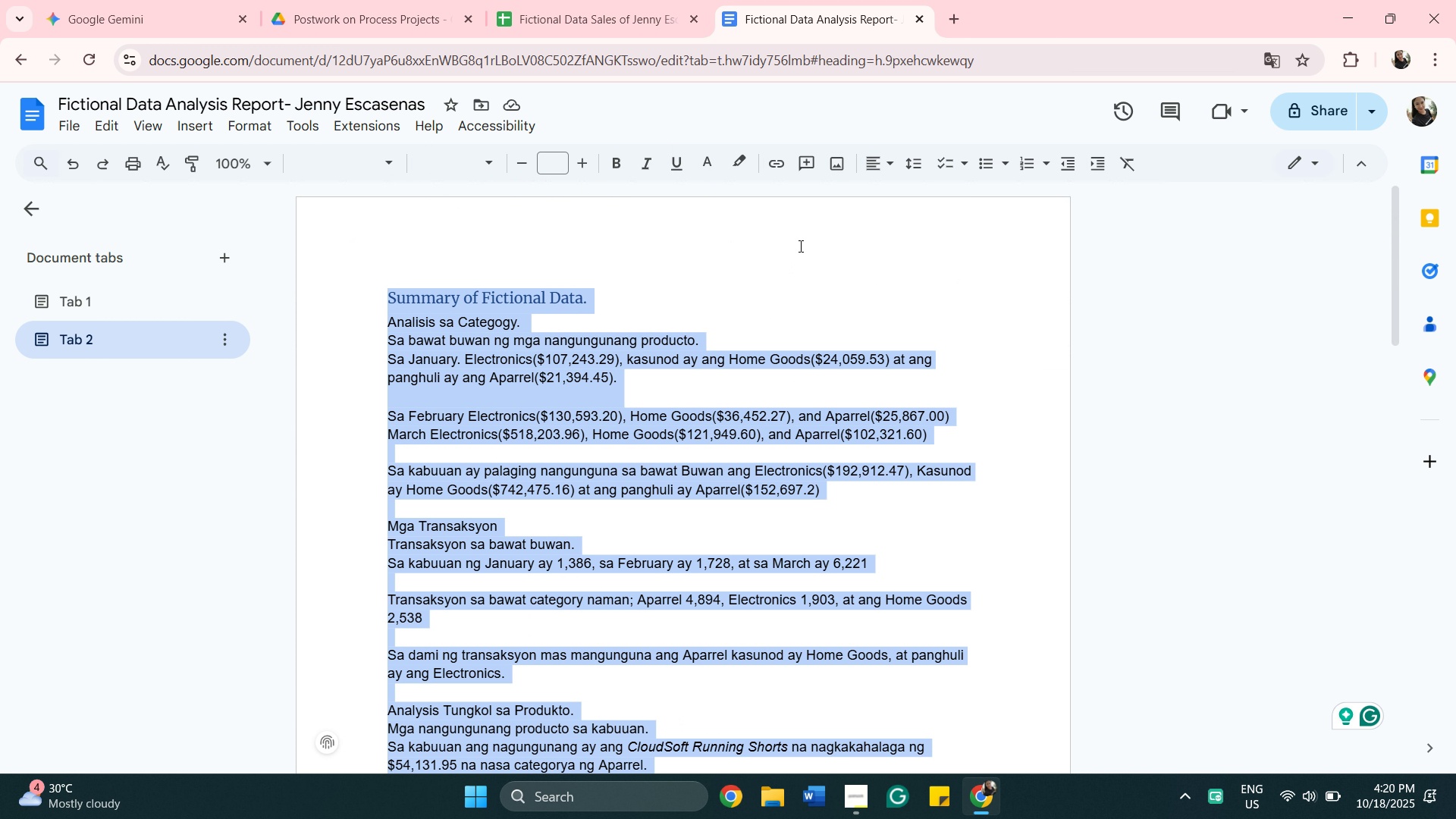 
scroll: coordinate [333, 254], scroll_direction: up, amount: 14.0
 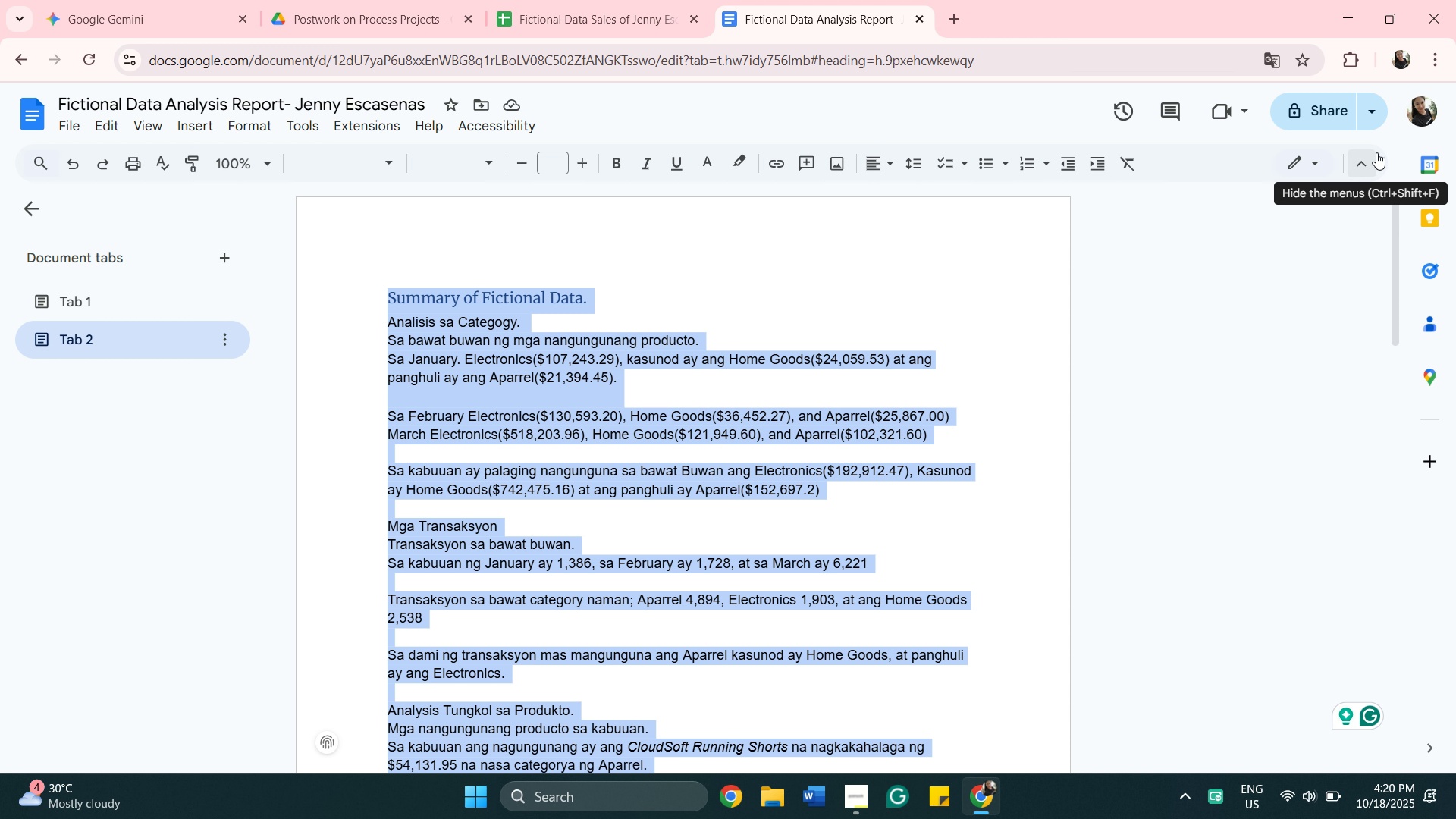 
wait(5.02)
 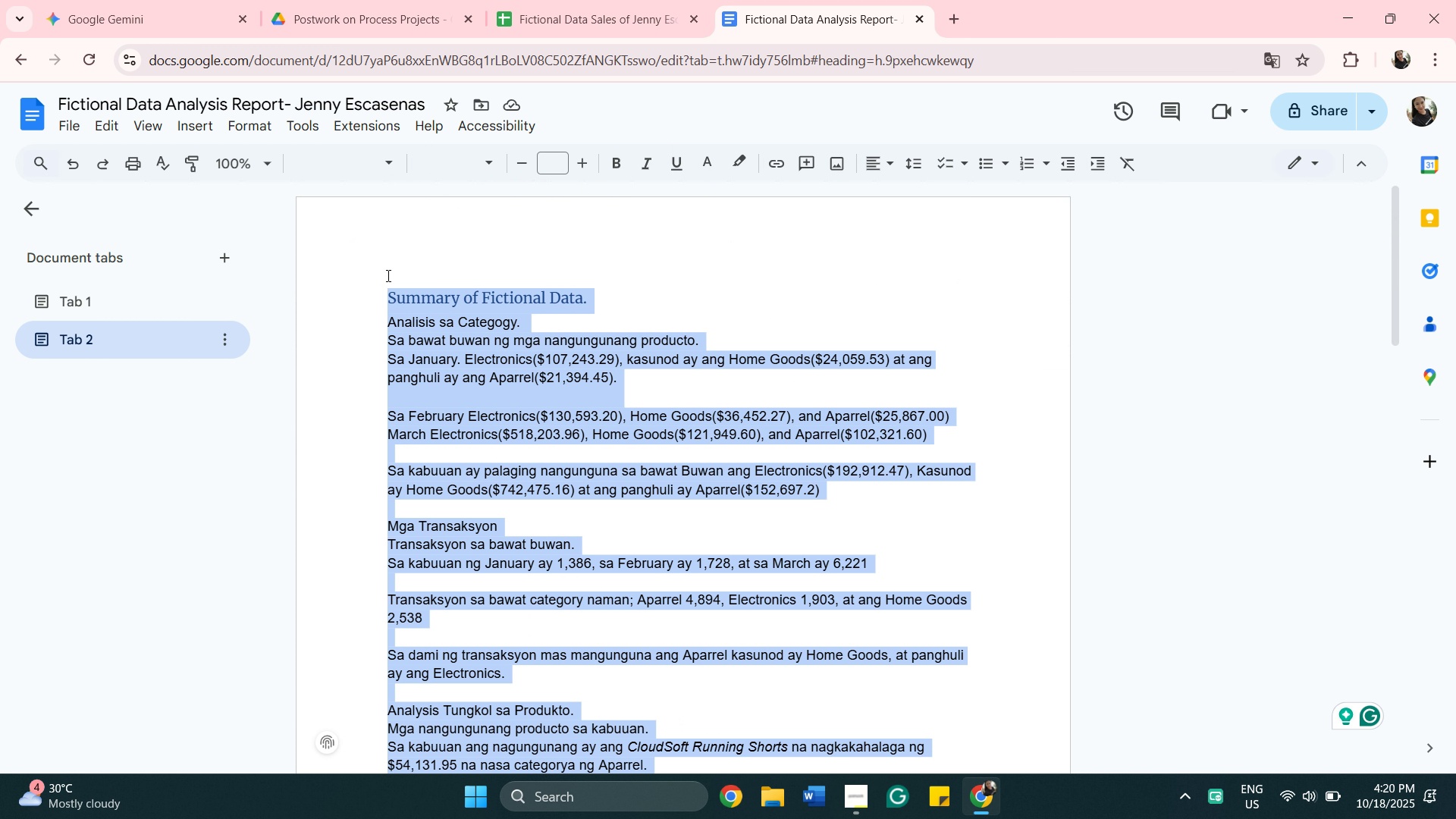 
left_click([1431, 64])
 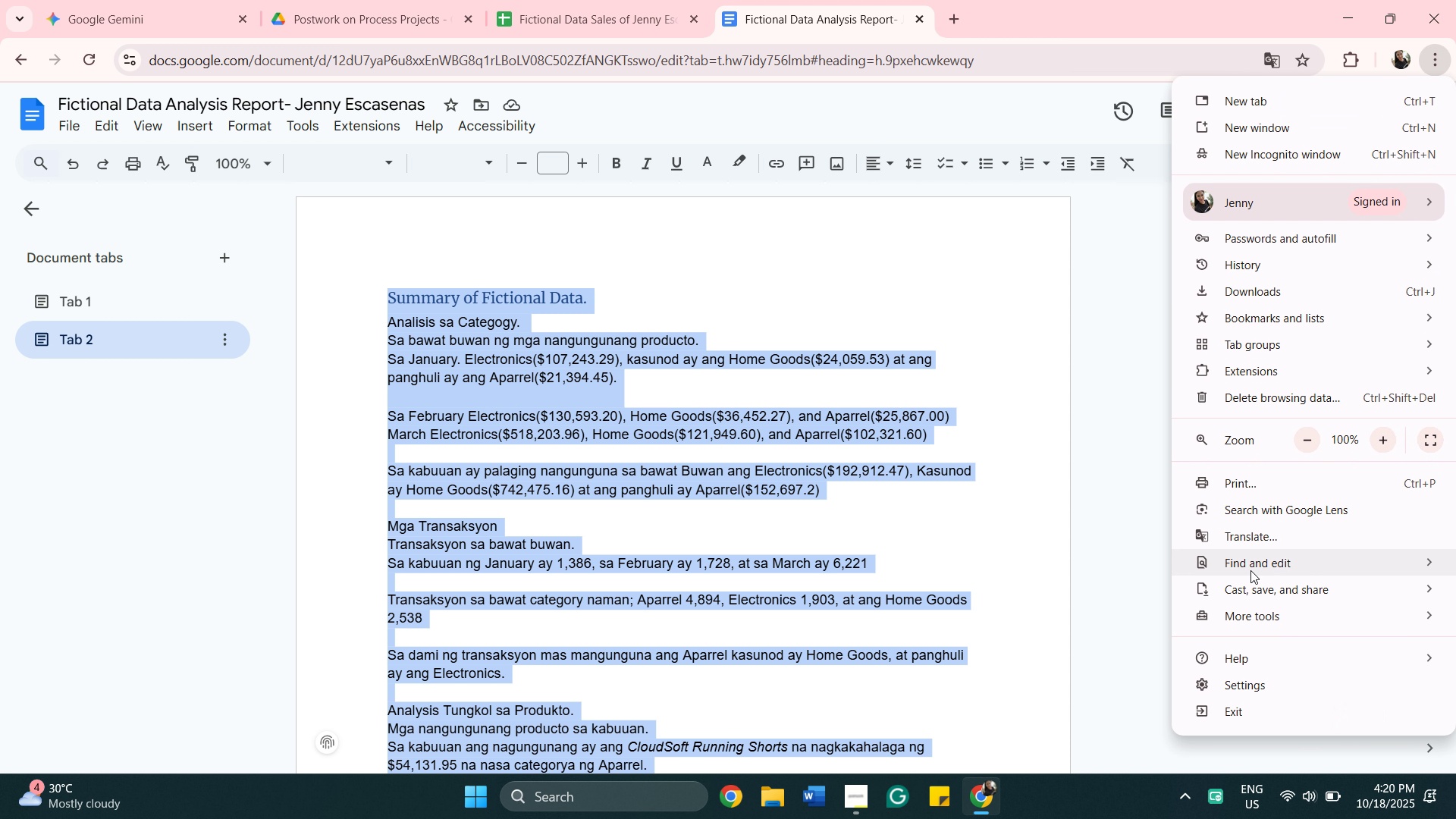 
left_click([1234, 535])
 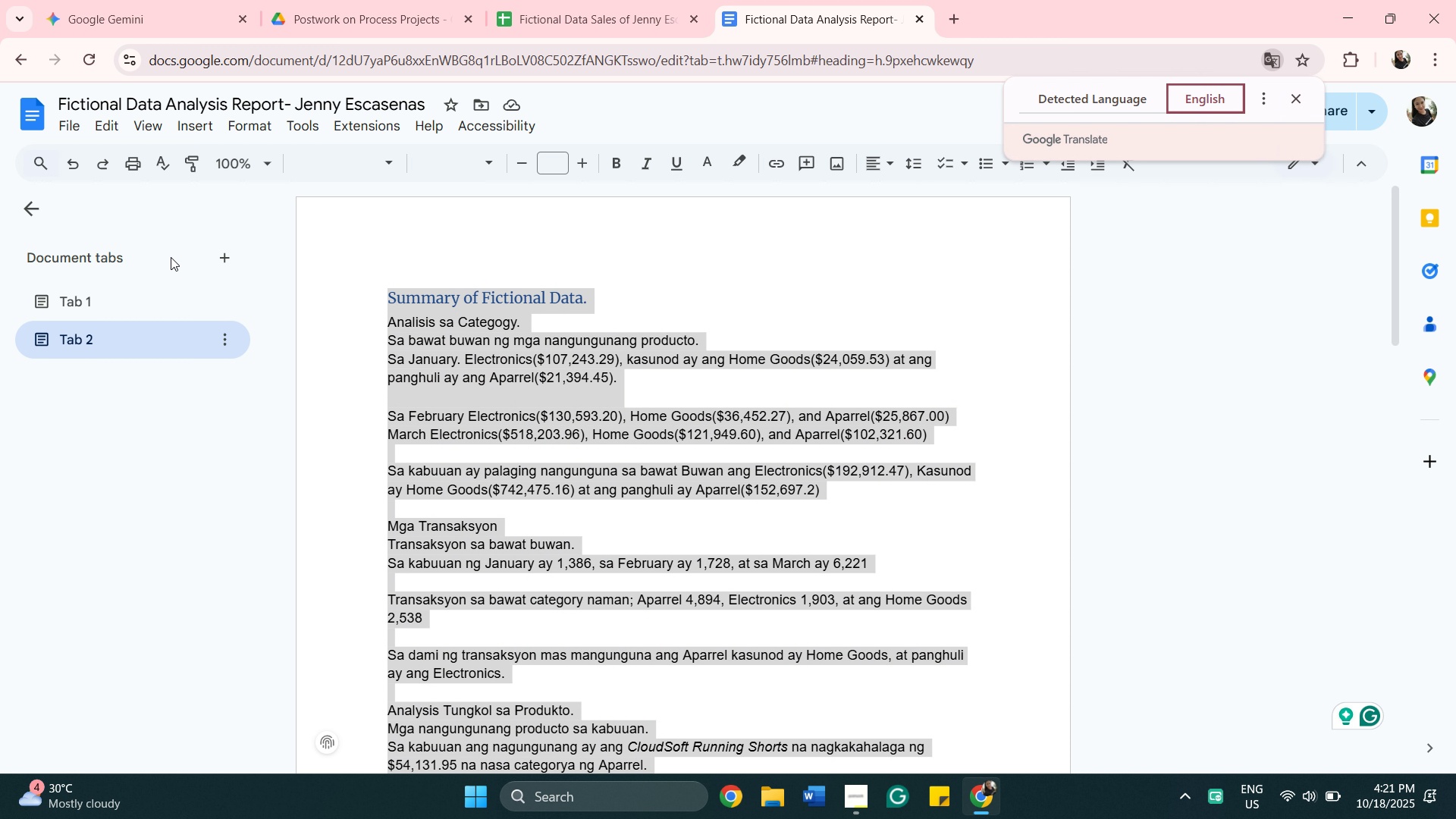 
left_click([184, 371])
 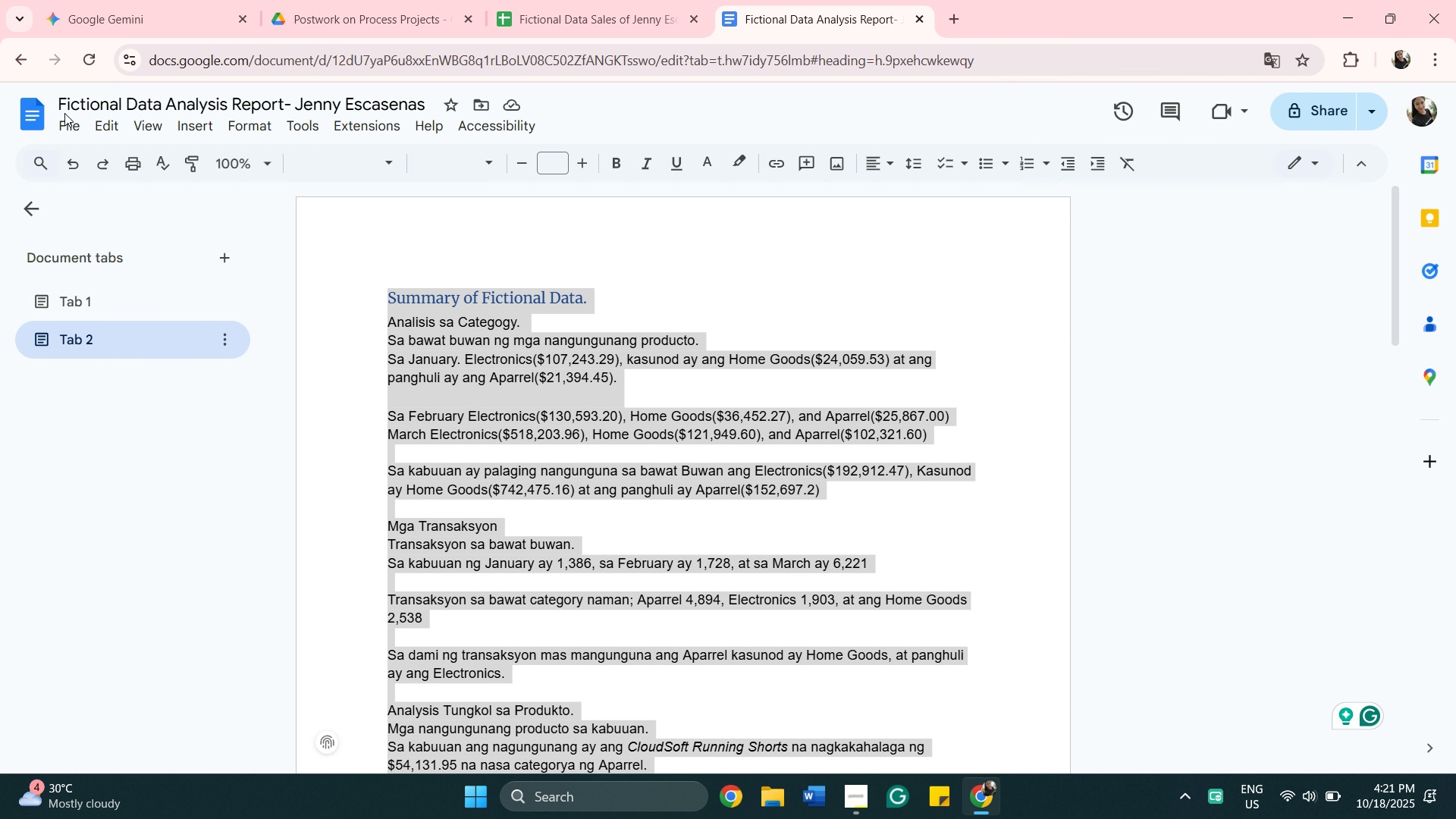 
left_click([67, 113])
 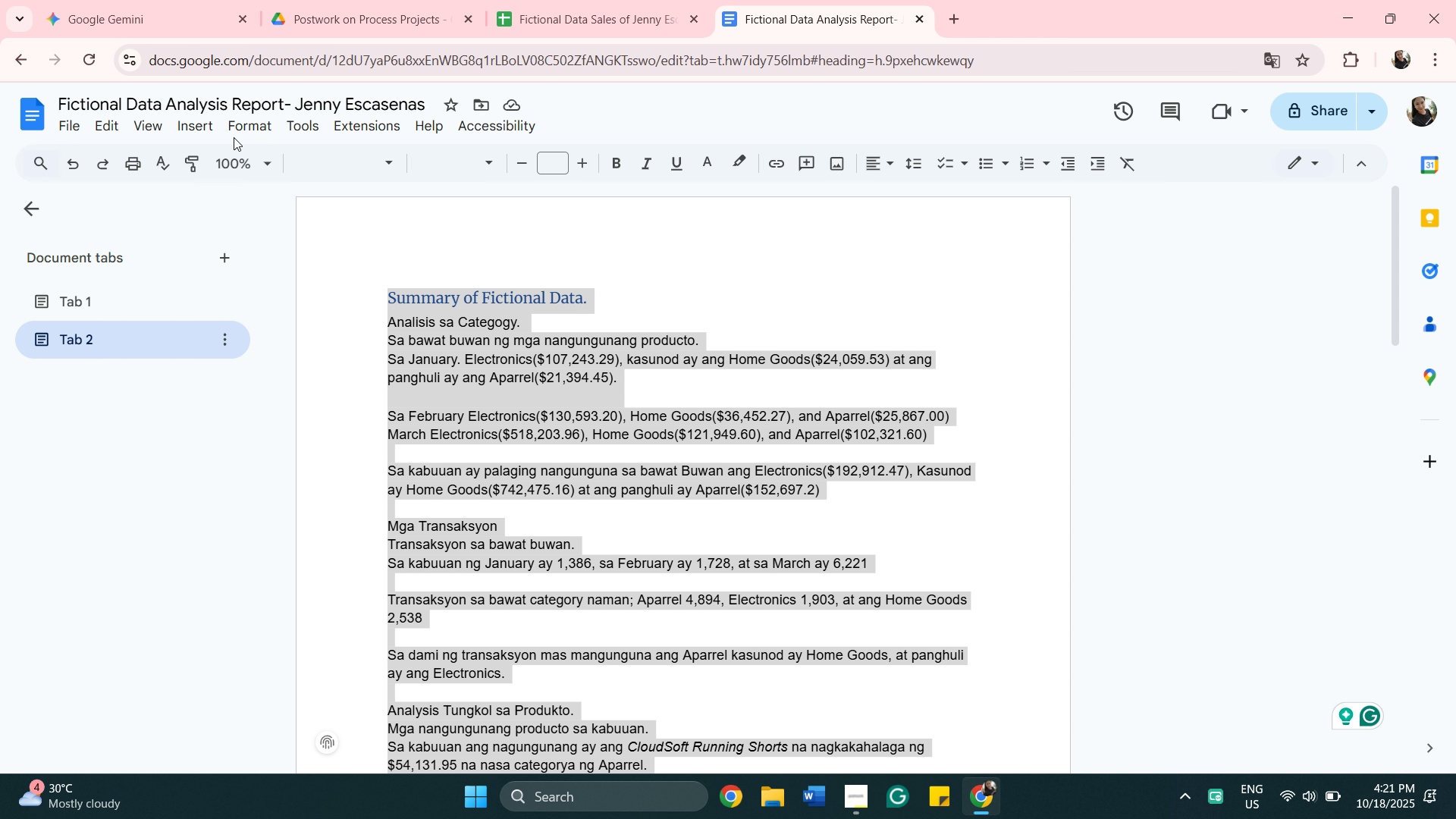 
left_click_drag(start_coordinate=[244, 130], to_coordinate=[250, 130])
 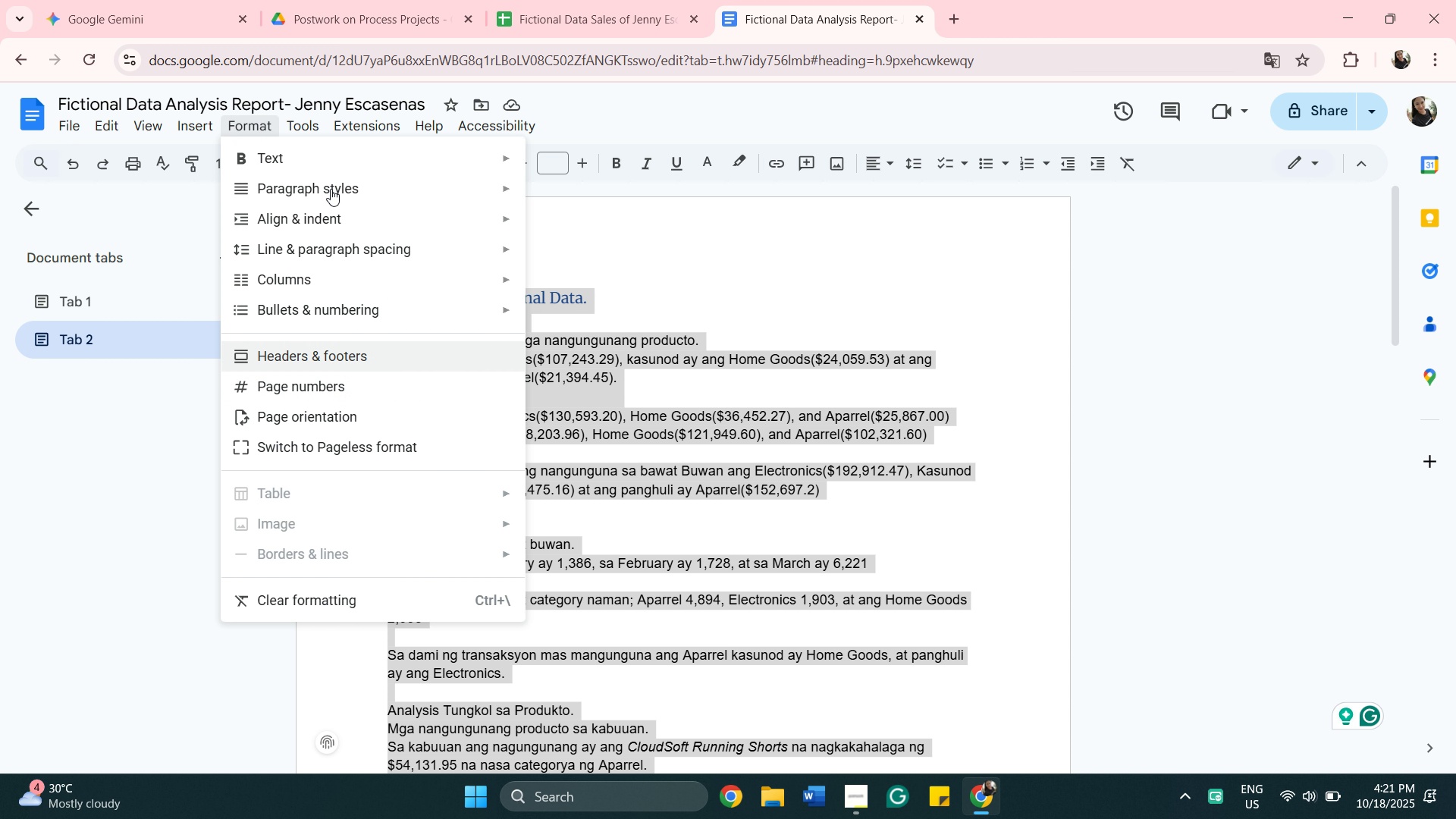 
mouse_move([491, 130])
 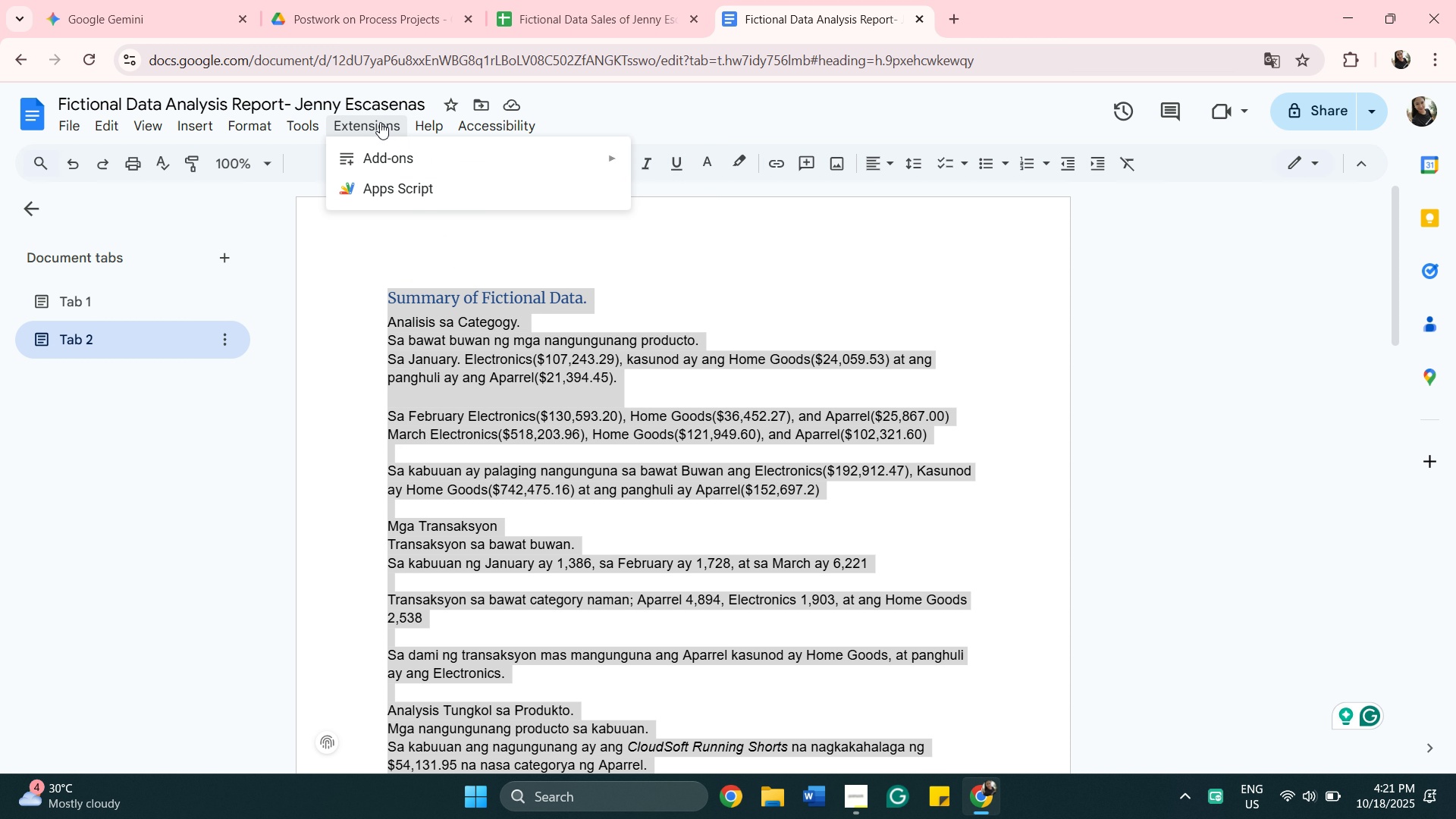 
mouse_move([315, 140])
 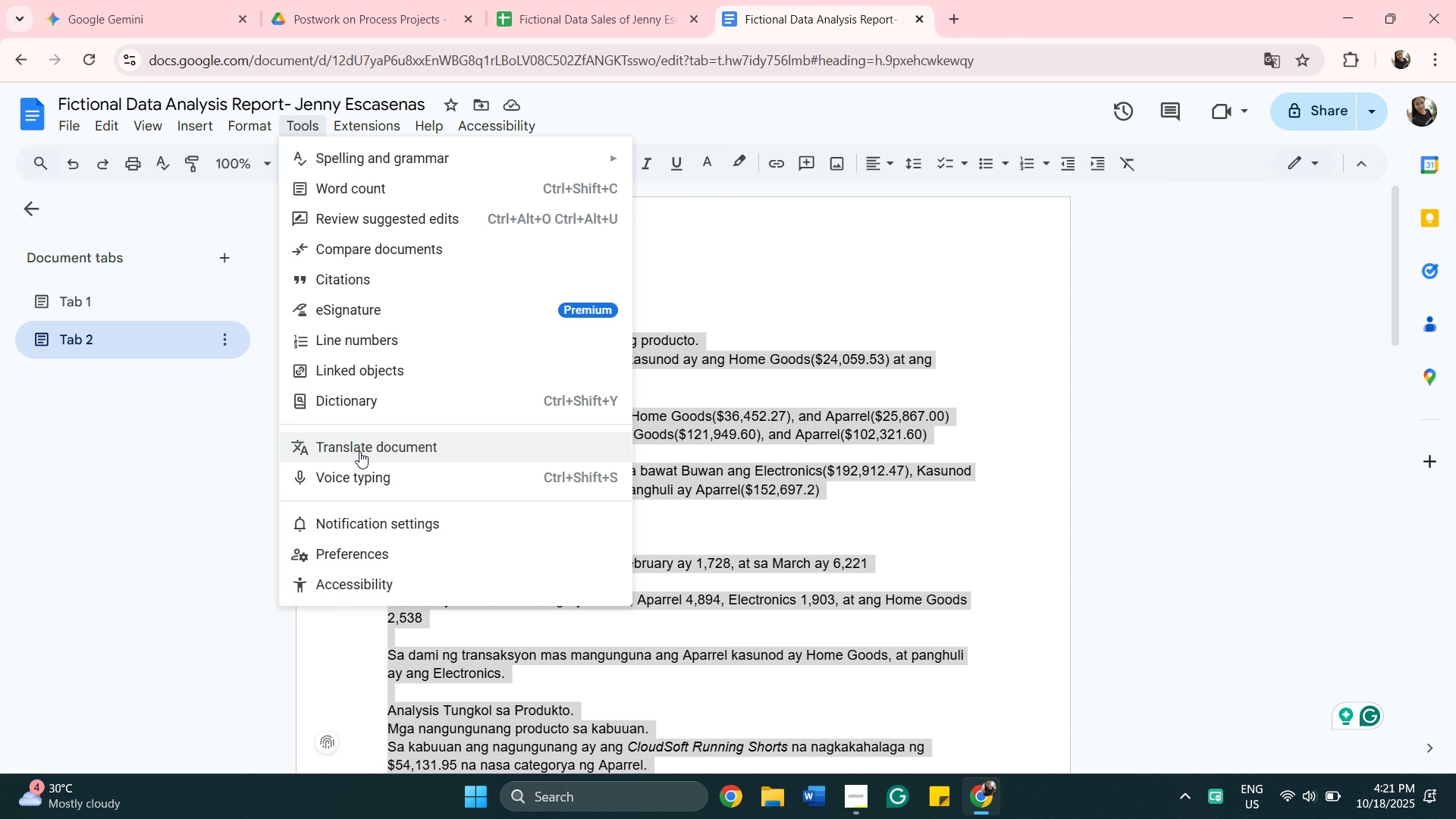 
left_click([359, 450])
 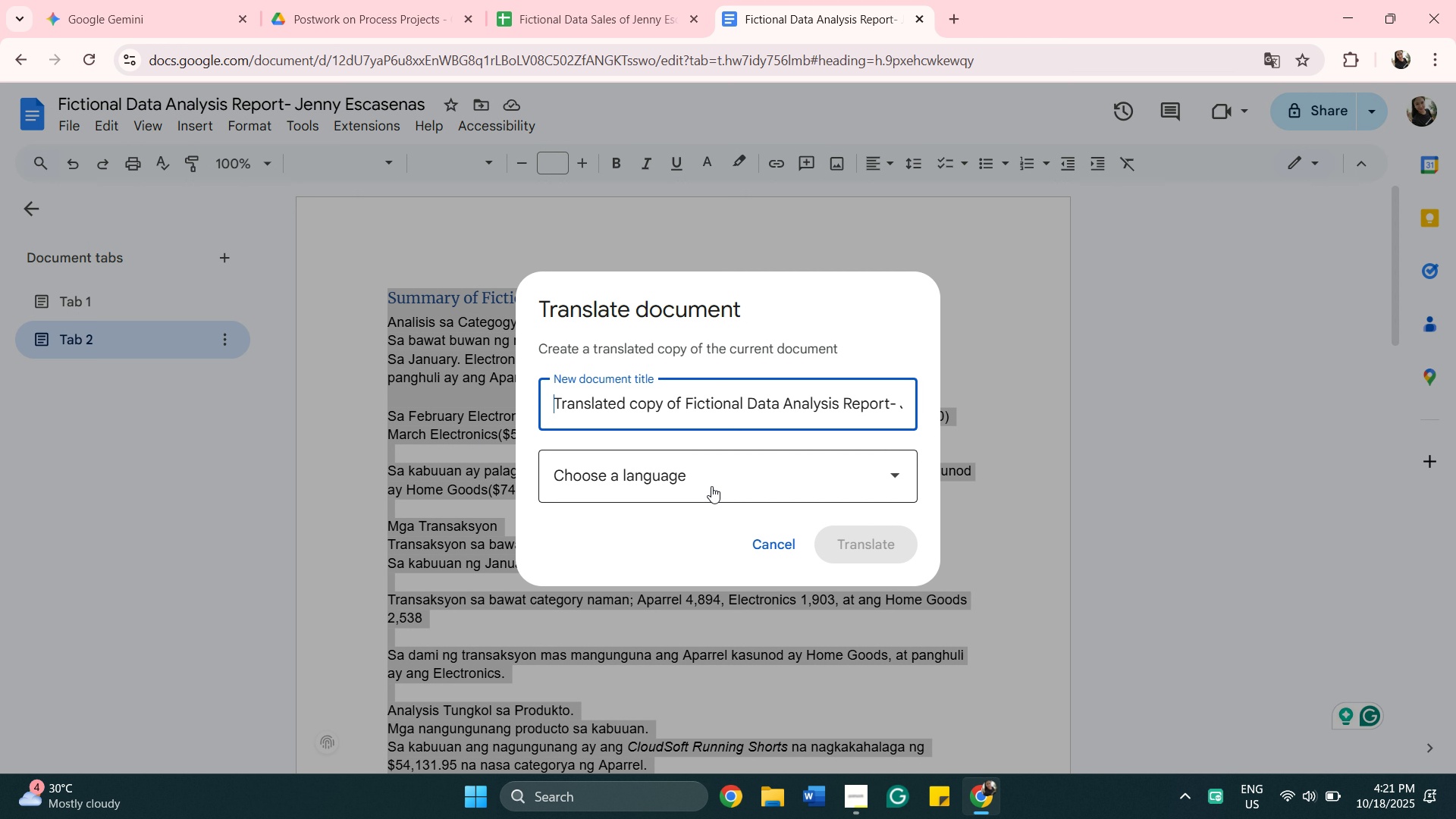 
left_click_drag(start_coordinate=[714, 485], to_coordinate=[720, 483])
 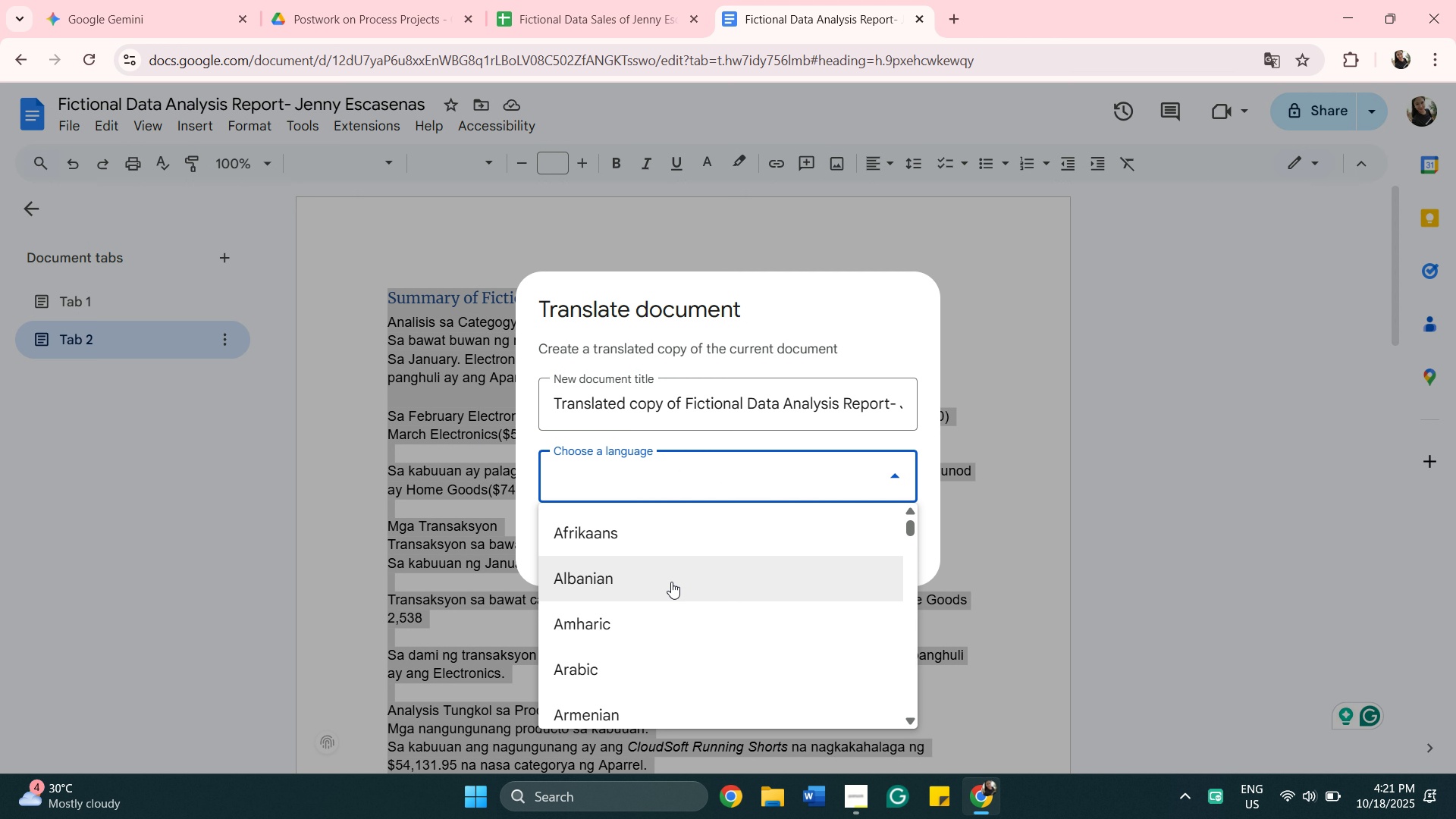 
scroll: coordinate [671, 580], scroll_direction: down, amount: 7.0
 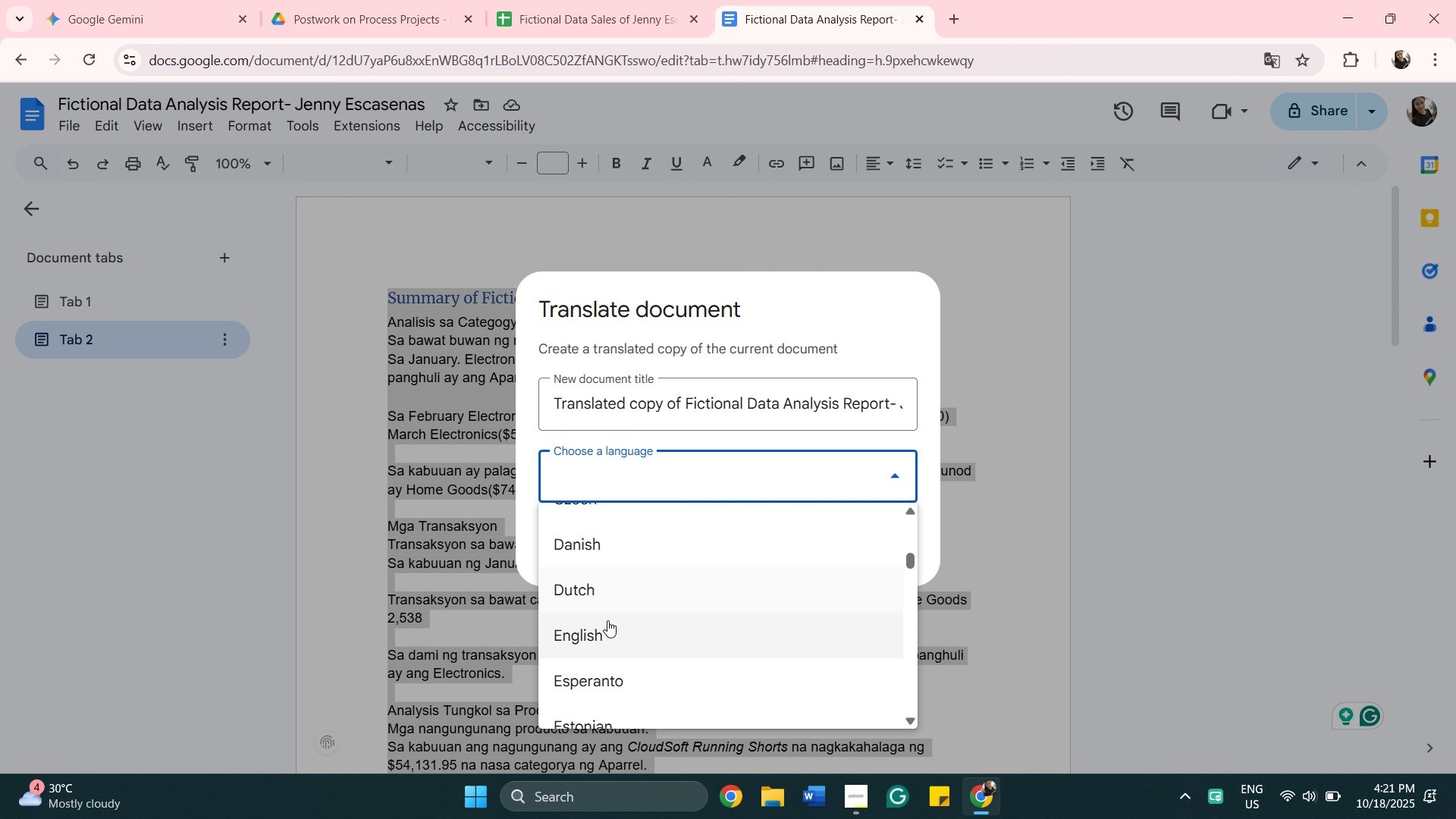 
left_click([601, 628])
 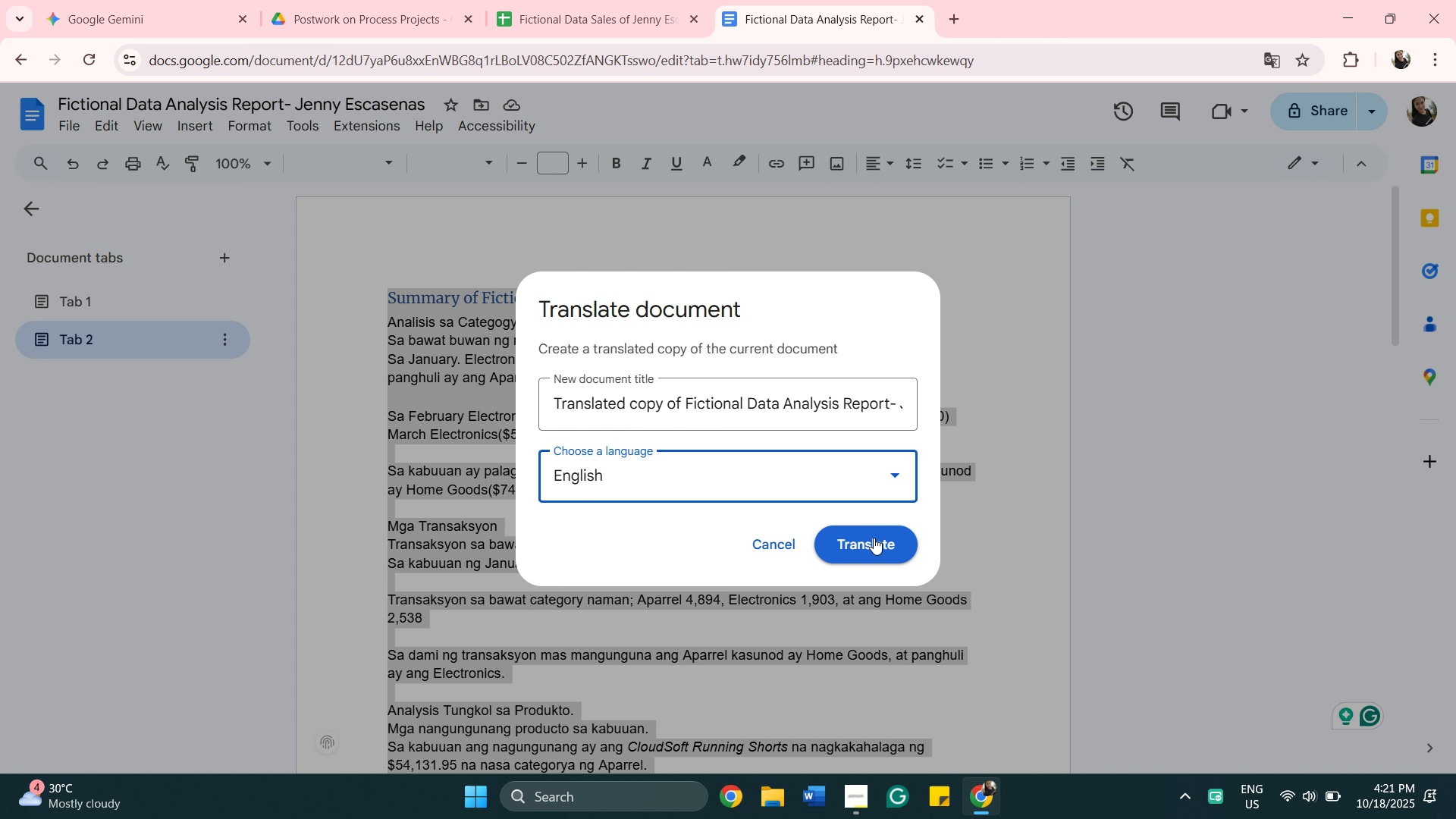 
left_click([874, 538])
 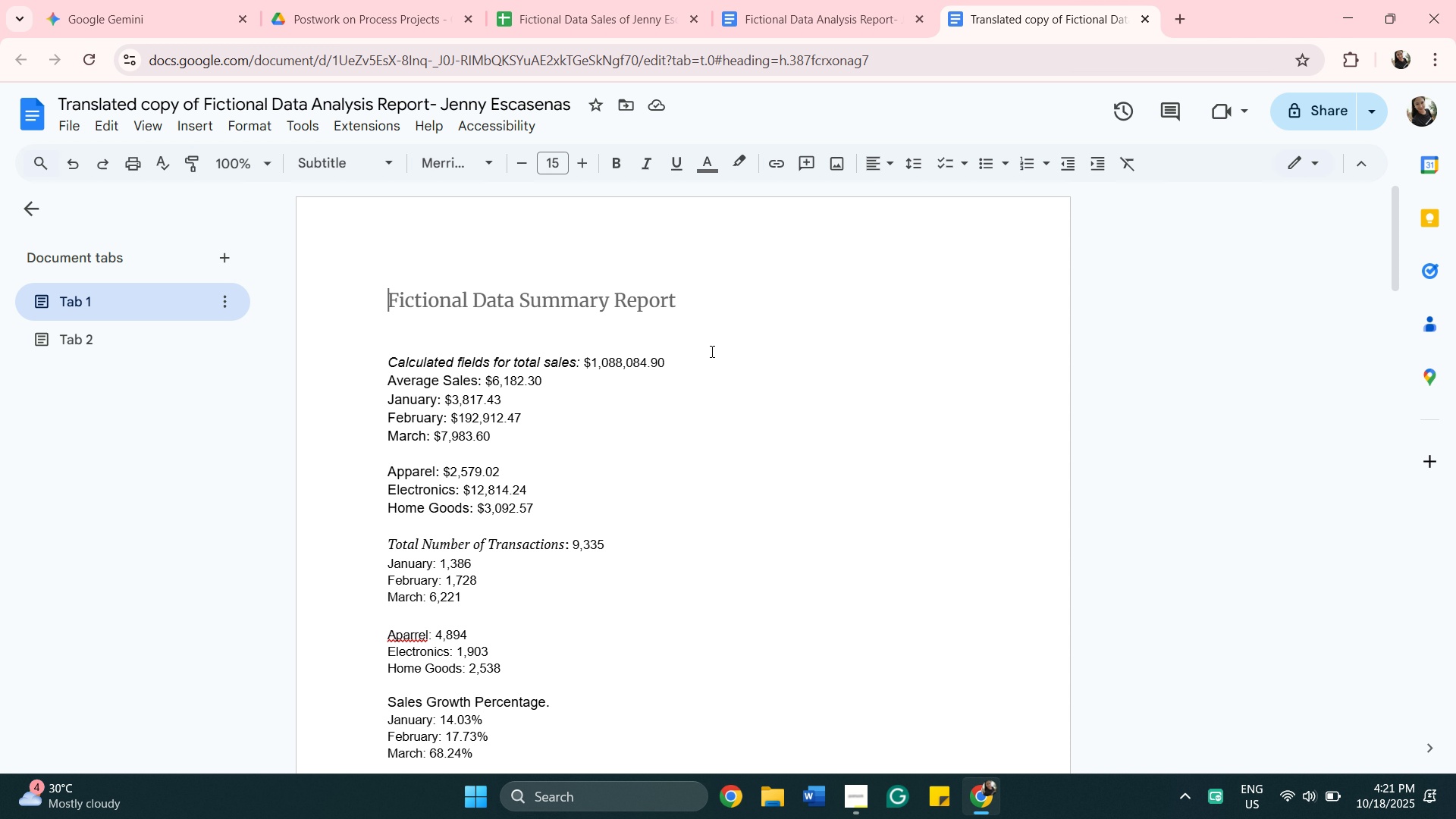 
wait(13.87)
 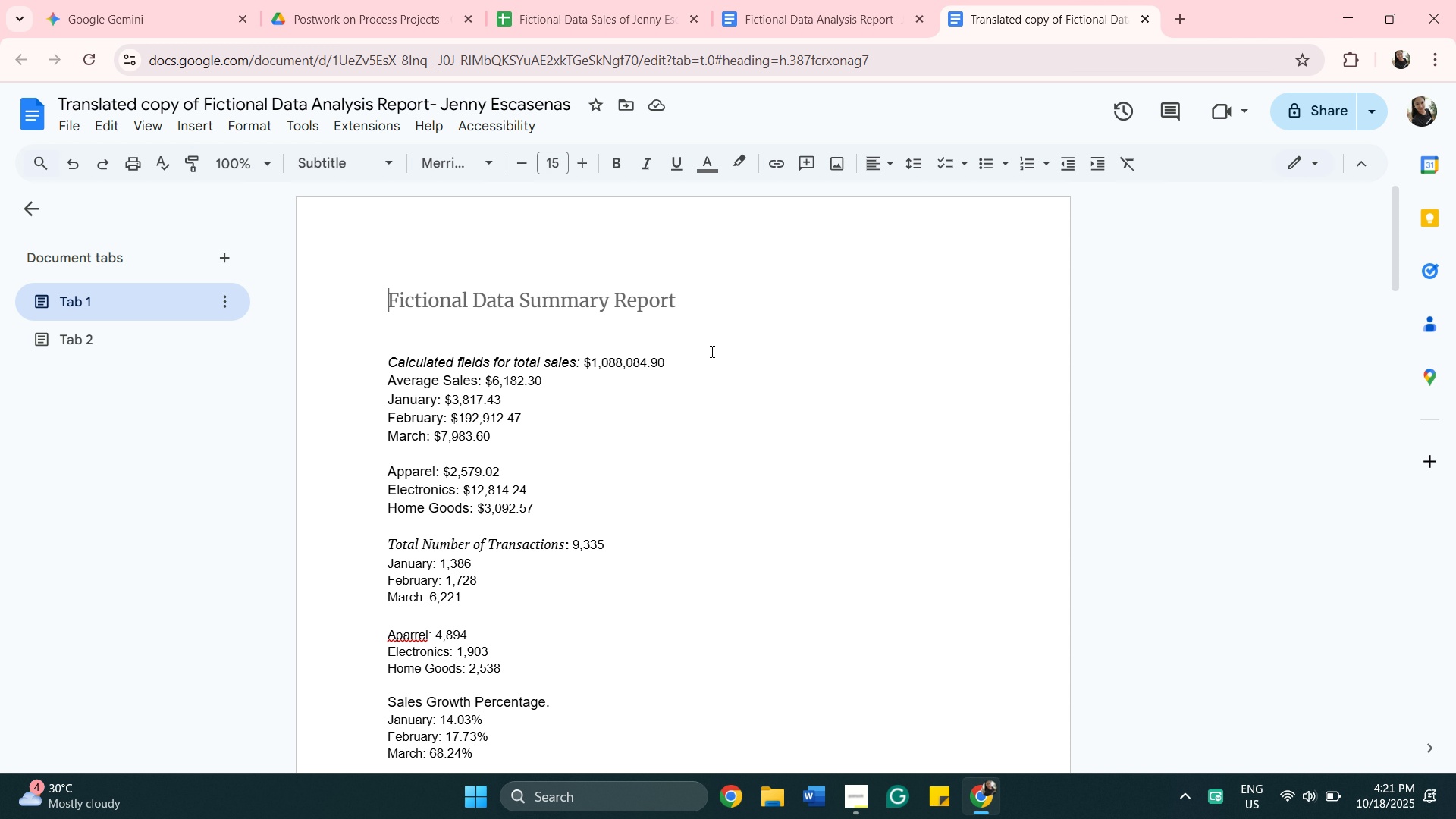 
left_click([179, 352])
 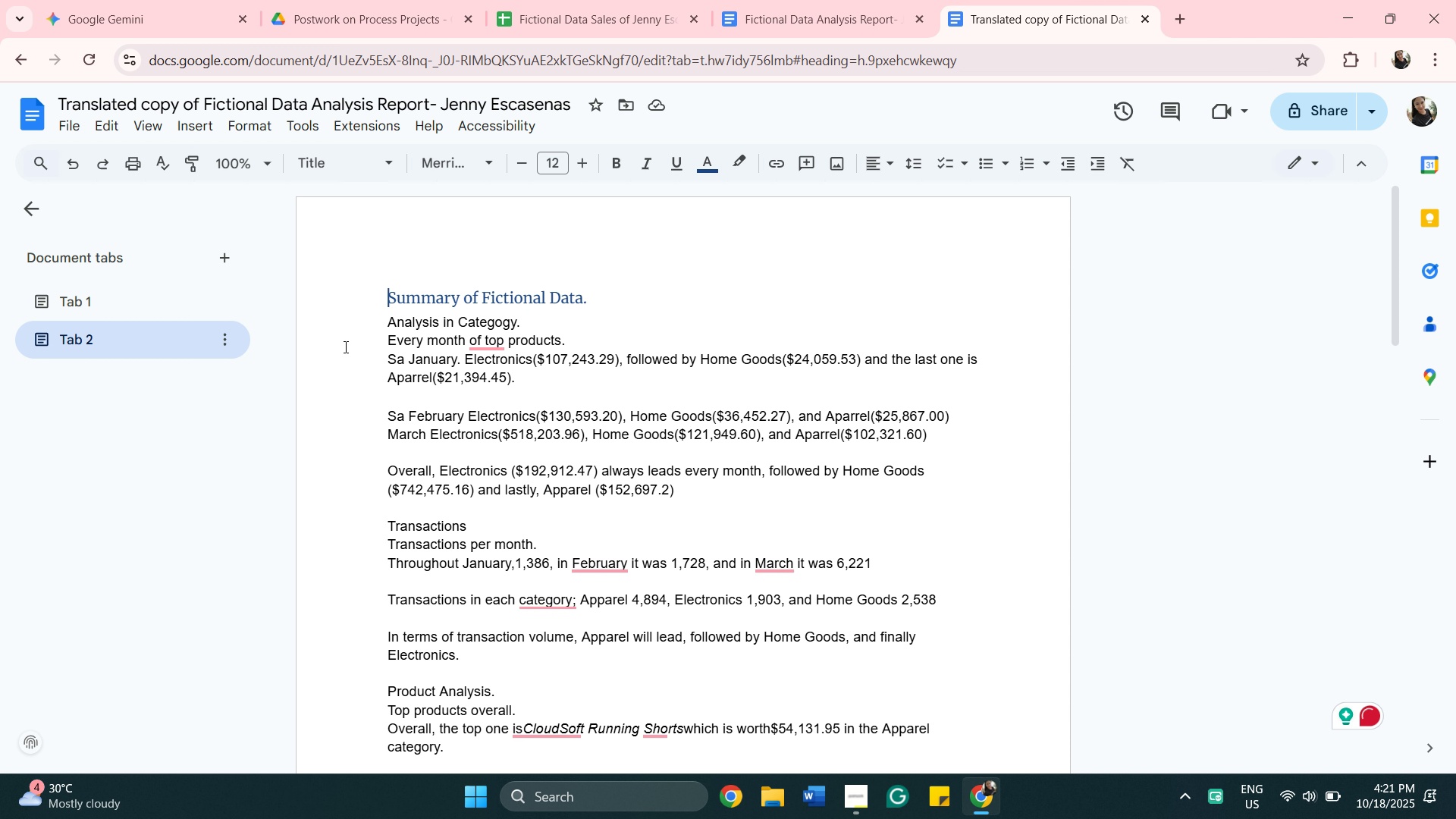 
wait(12.36)
 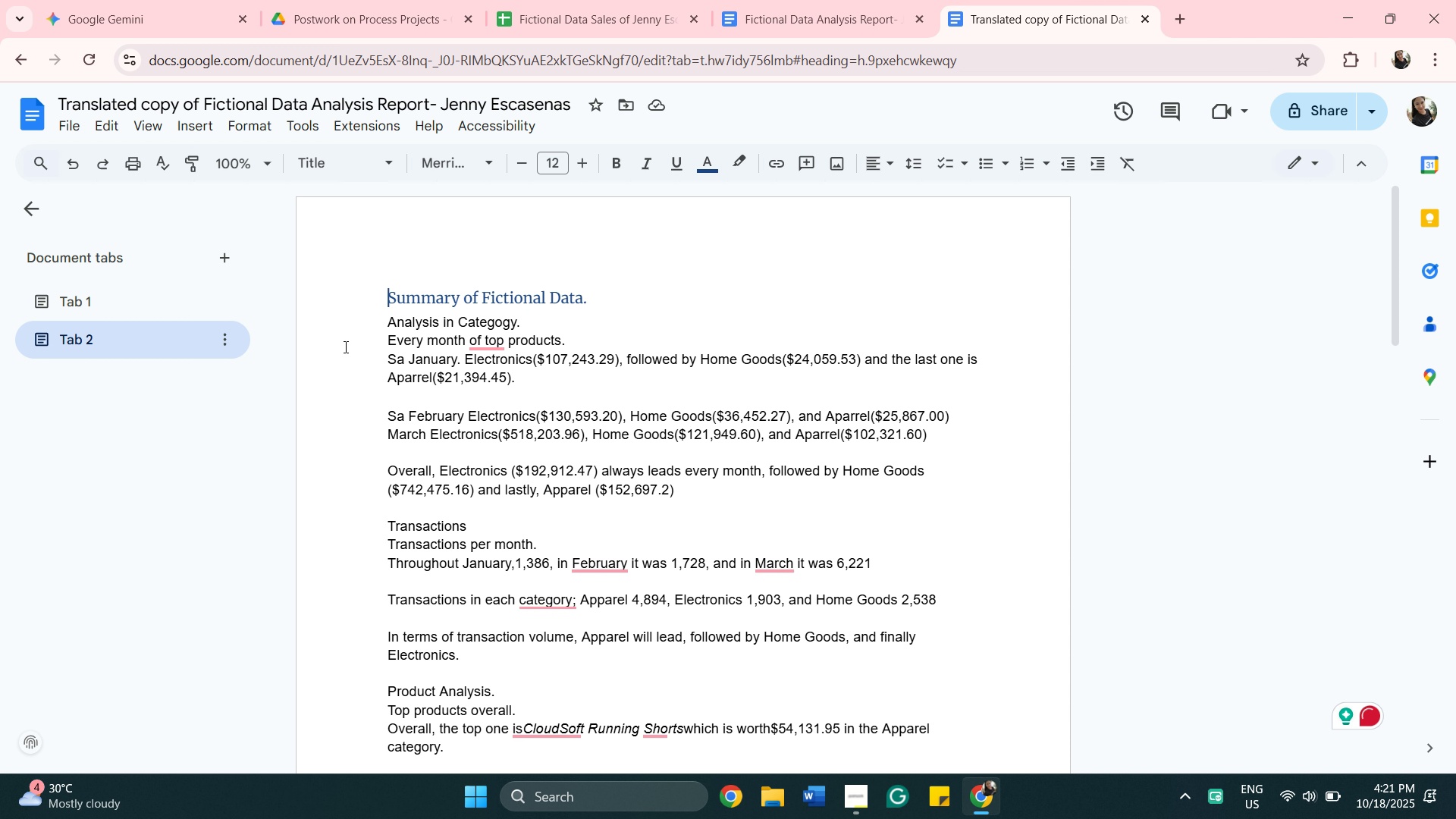 
scroll: coordinate [437, 396], scroll_direction: up, amount: 2.0
 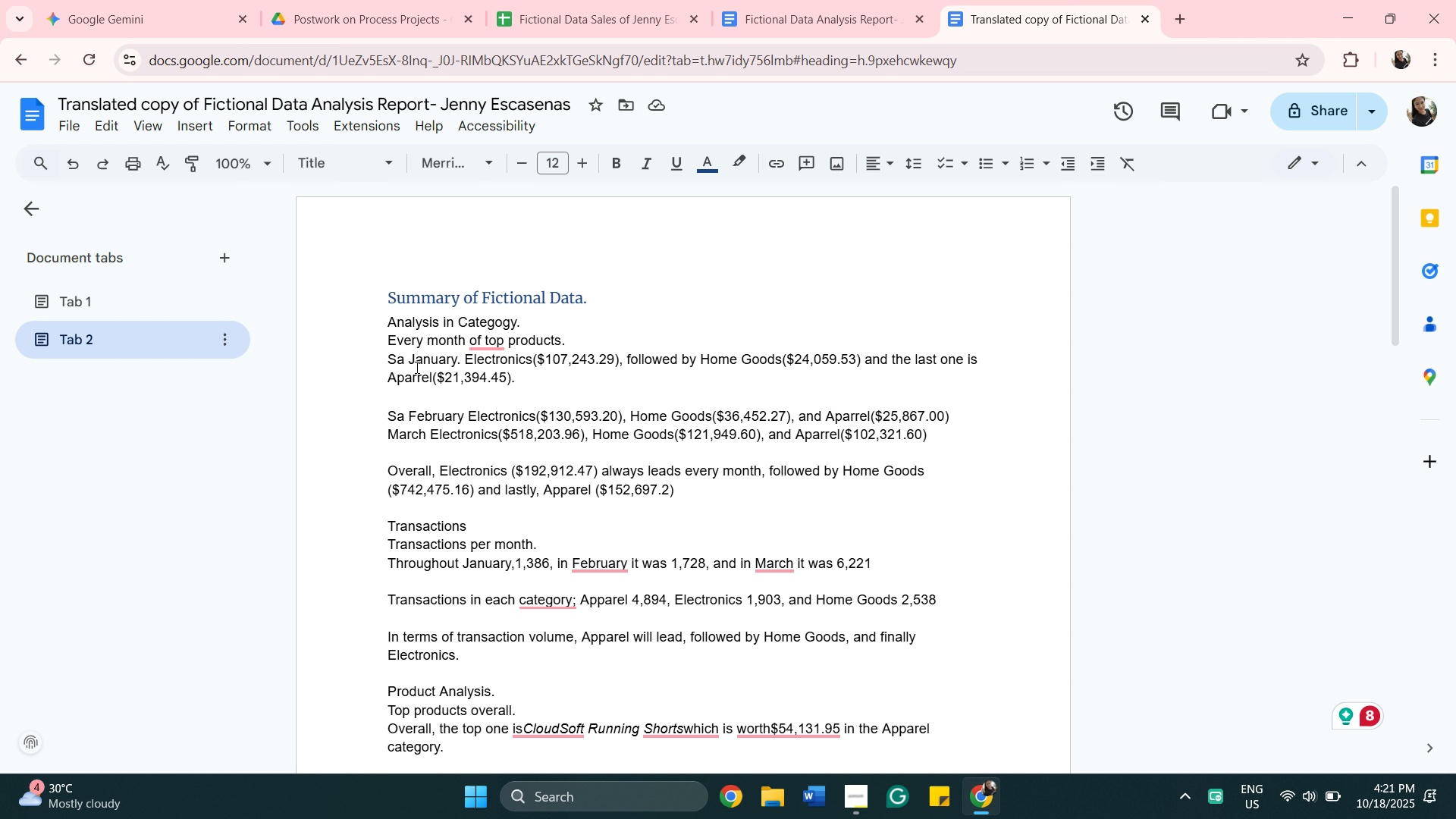 
wait(8.6)
 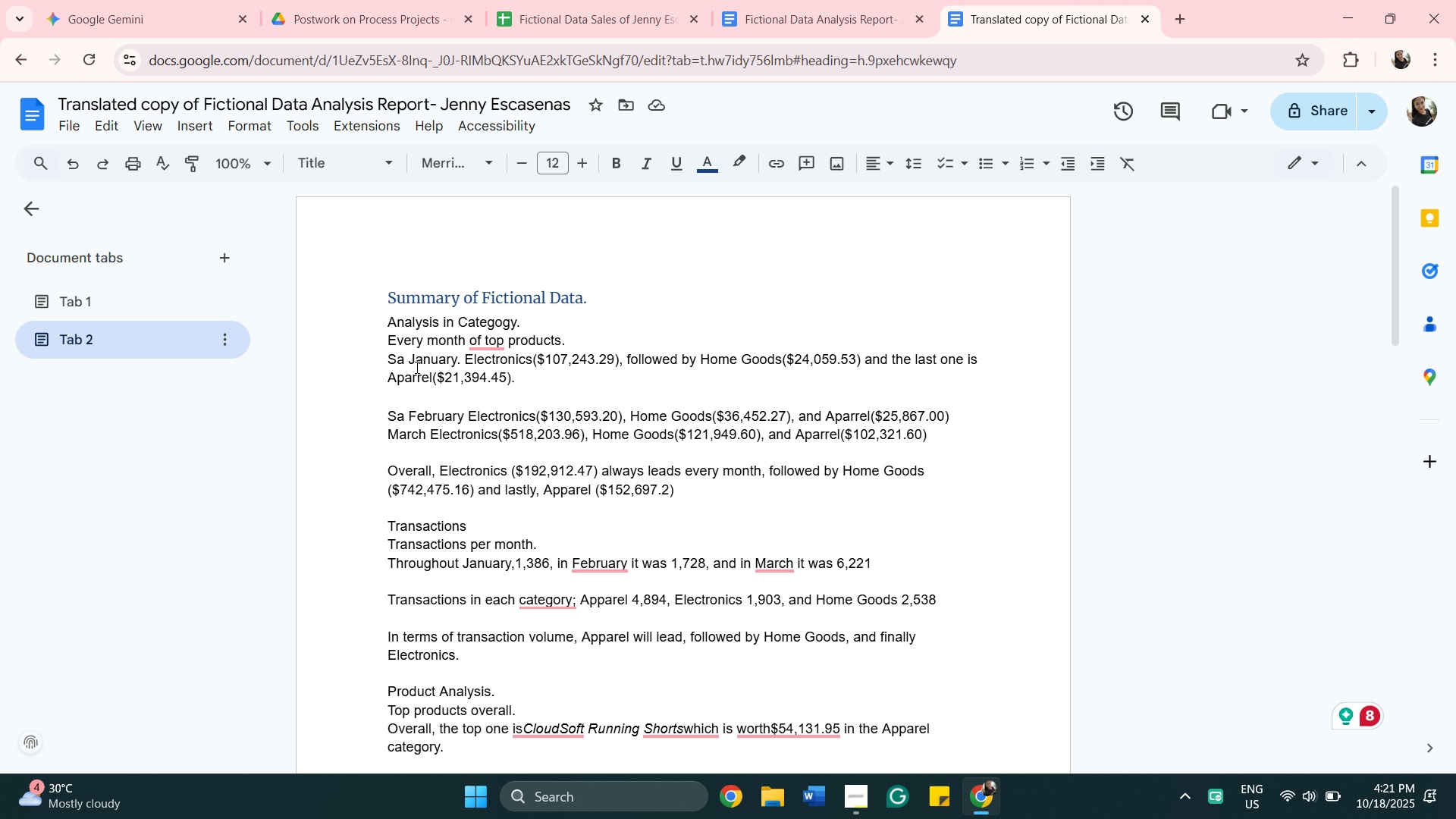 
left_click([464, 359])
 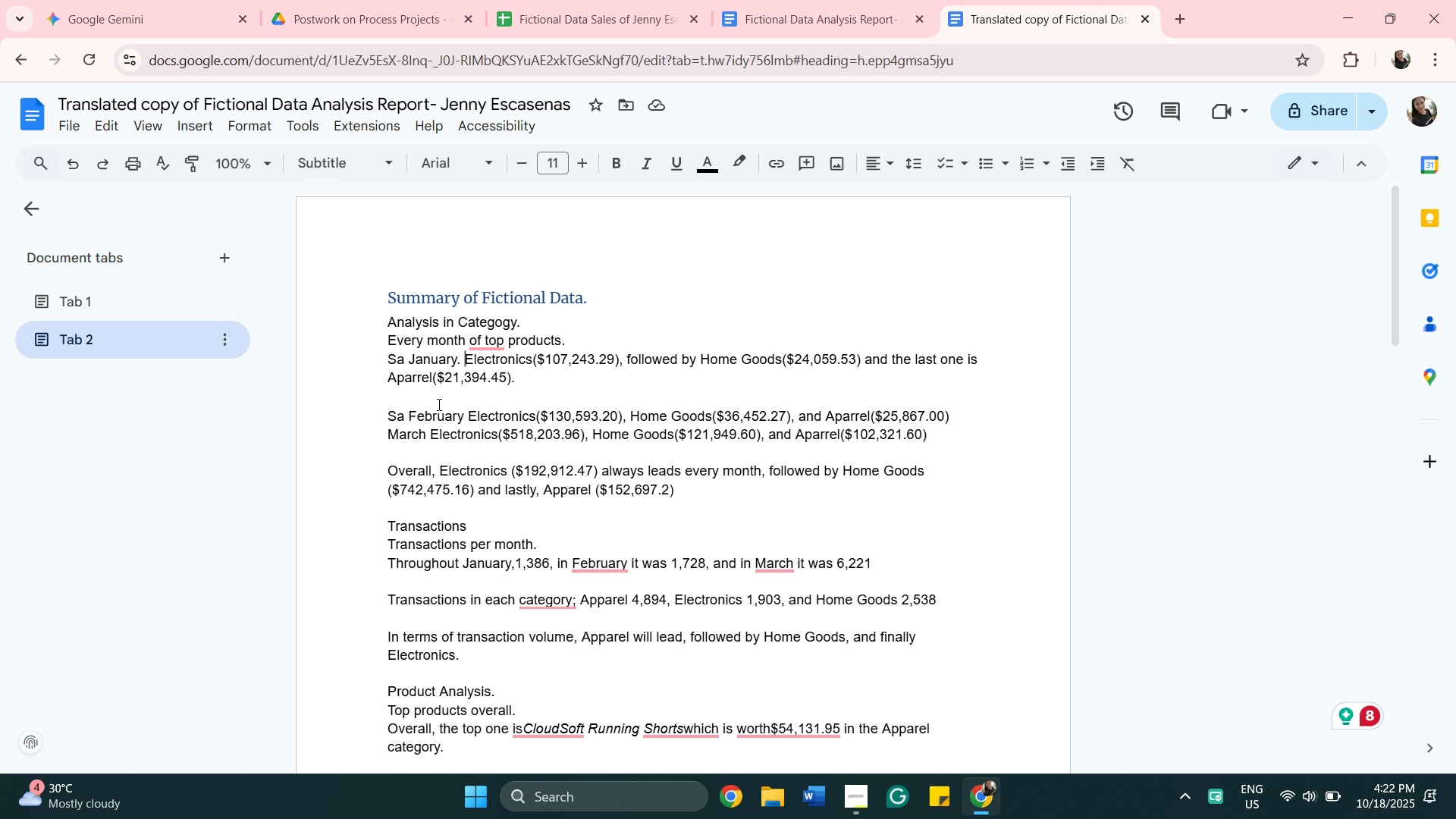 
wait(6.23)
 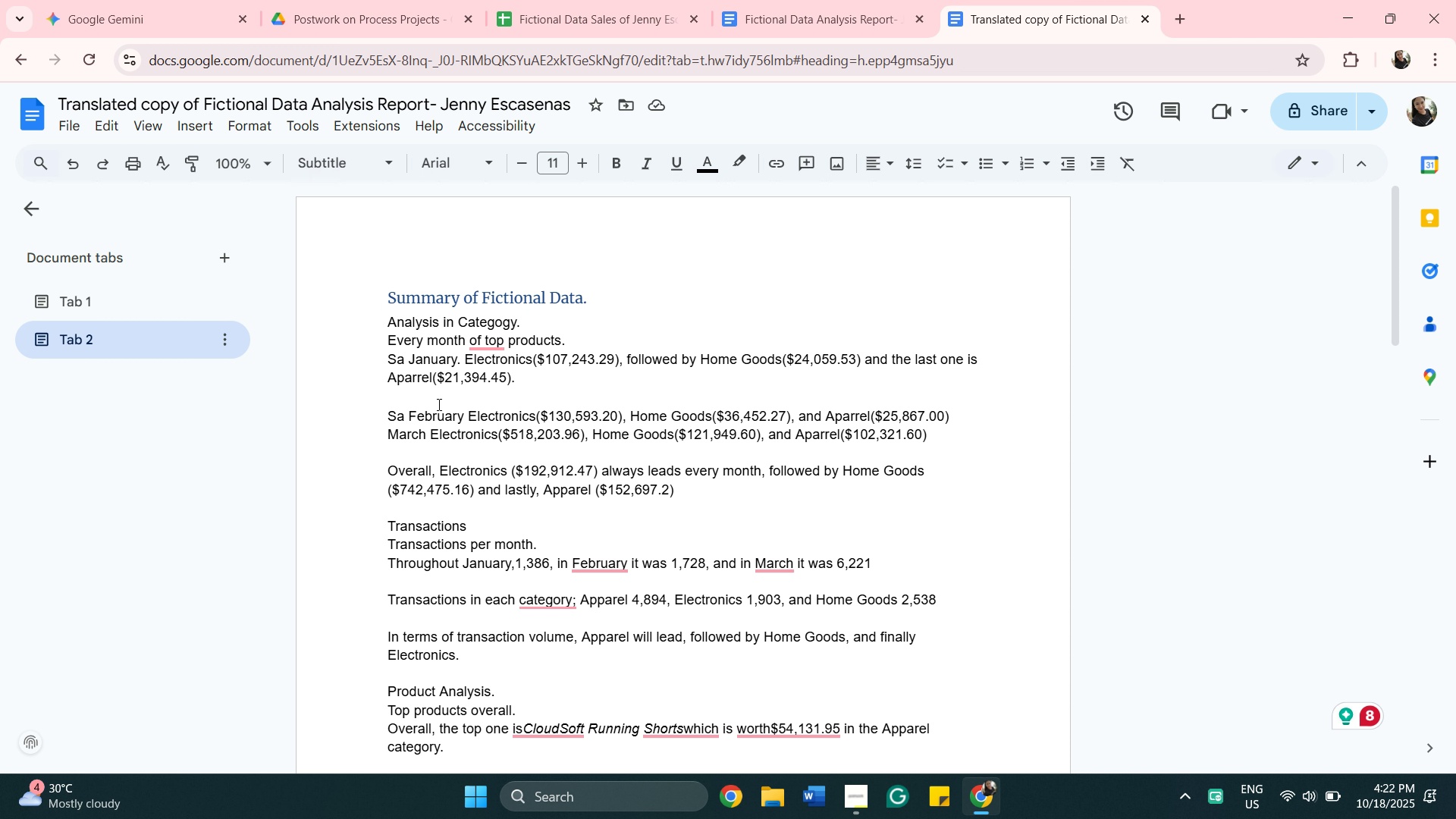 
key(Backspace)
 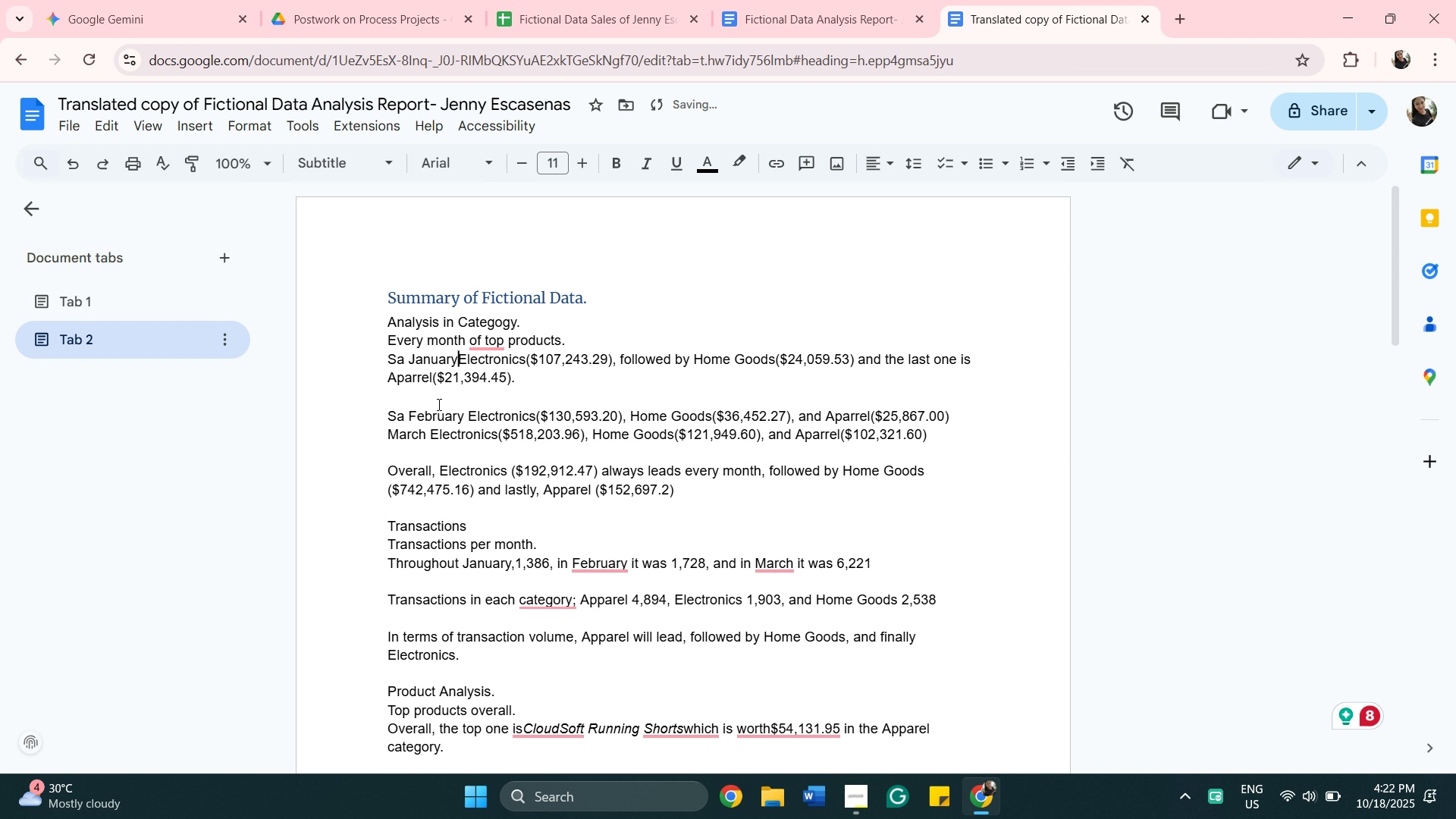 
key(Backspace)
 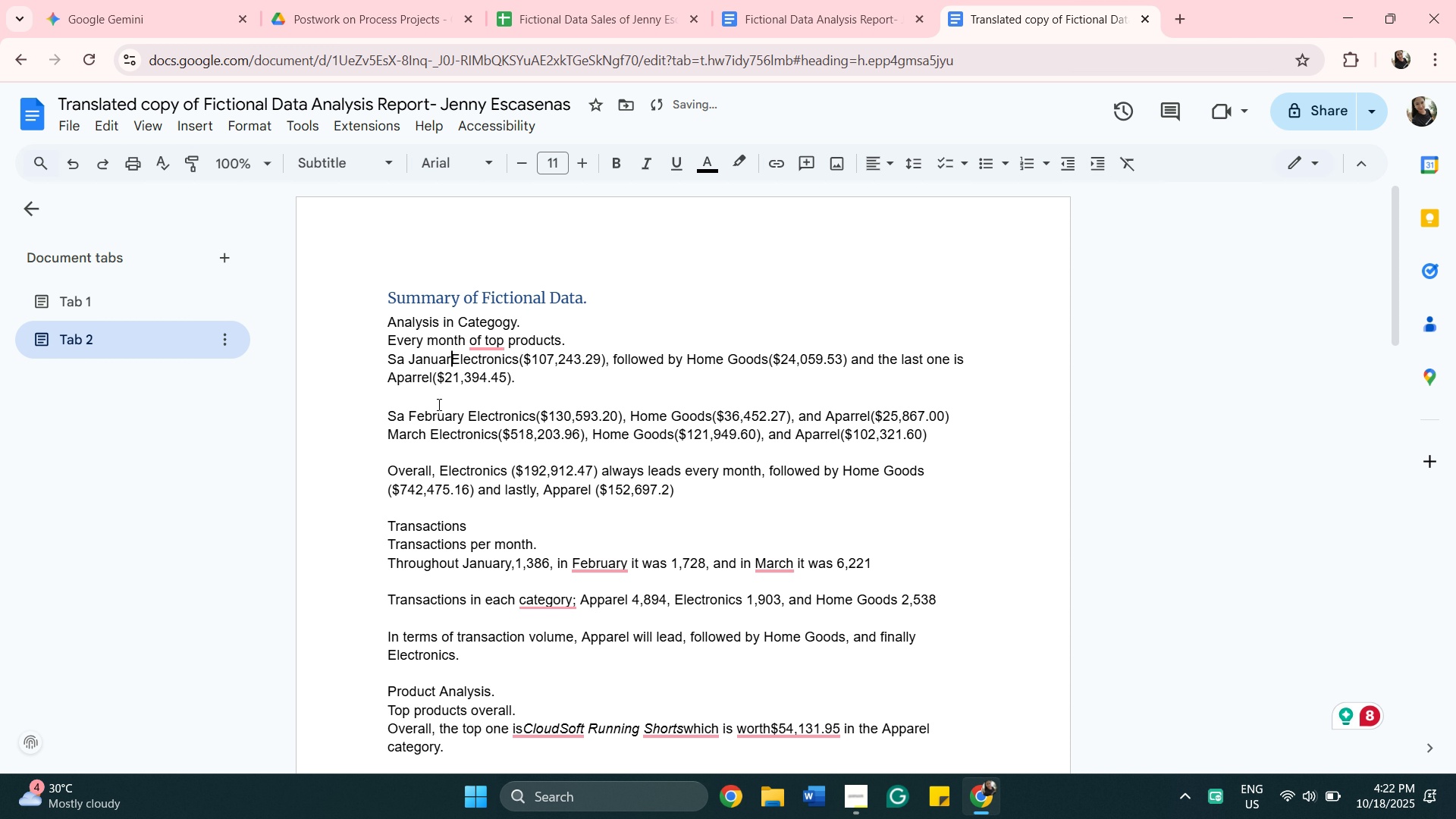 
key(Backspace)
 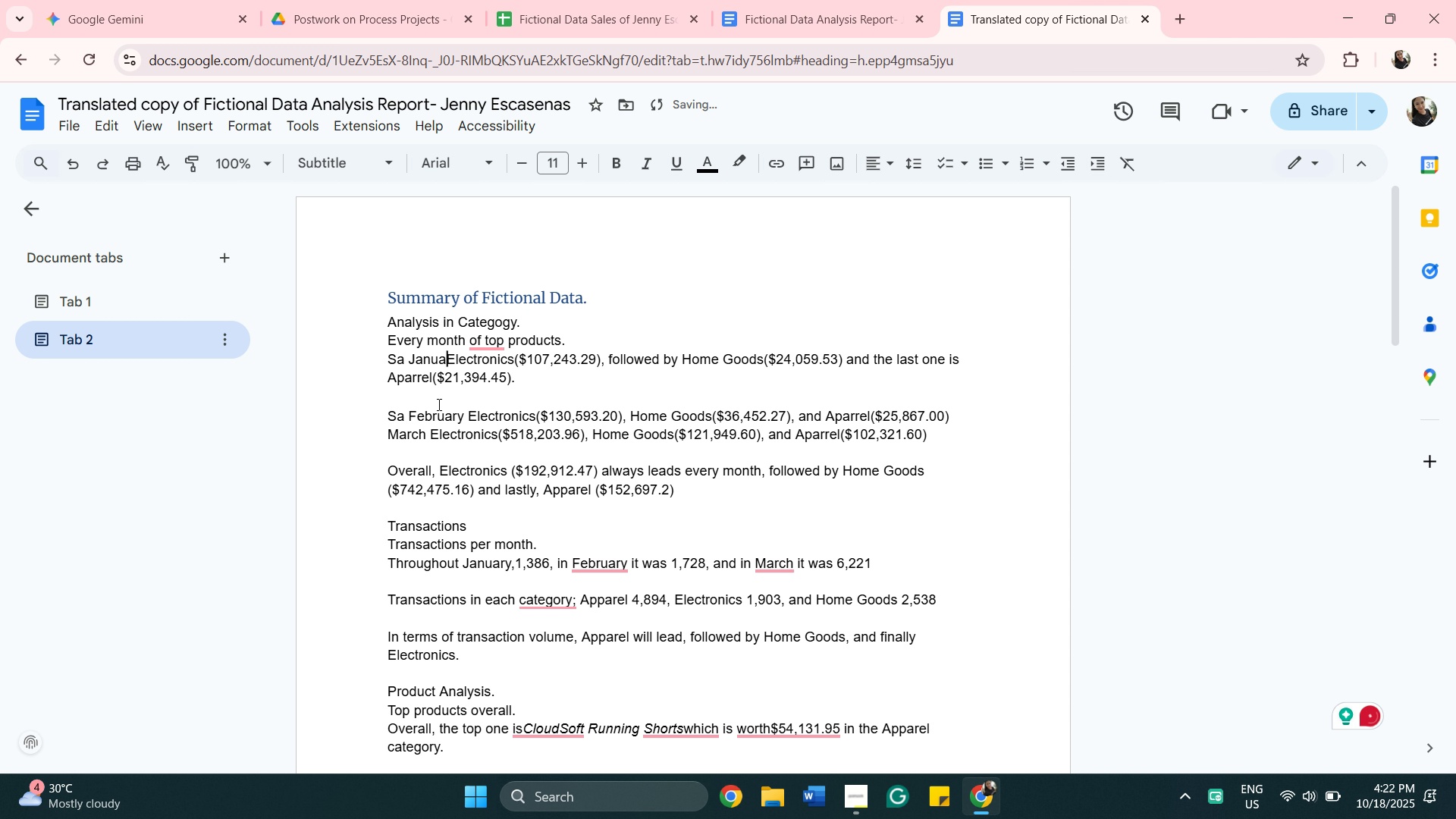 
hold_key(key=Backspace, duration=0.52)
 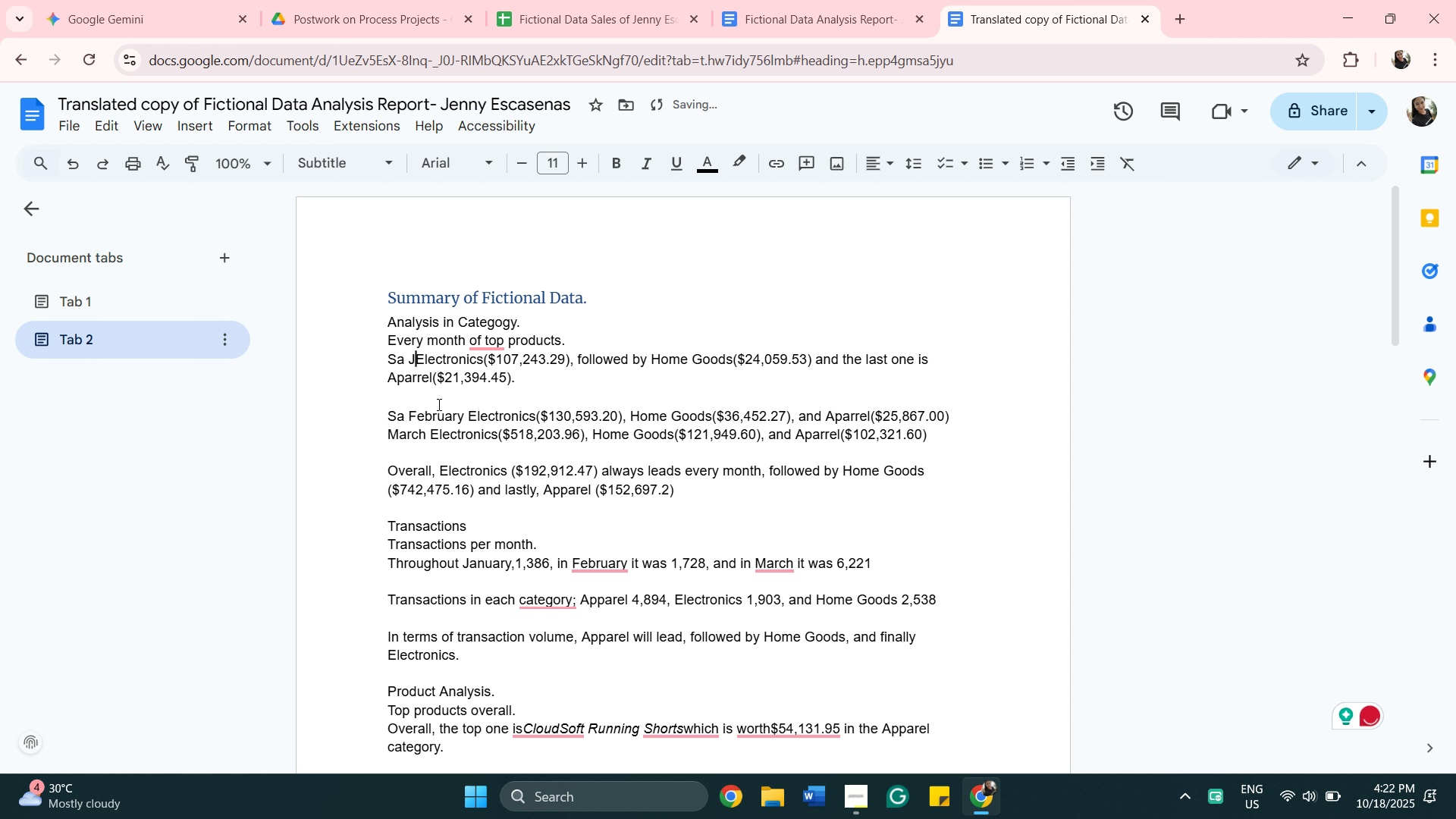 
key(Backspace)
 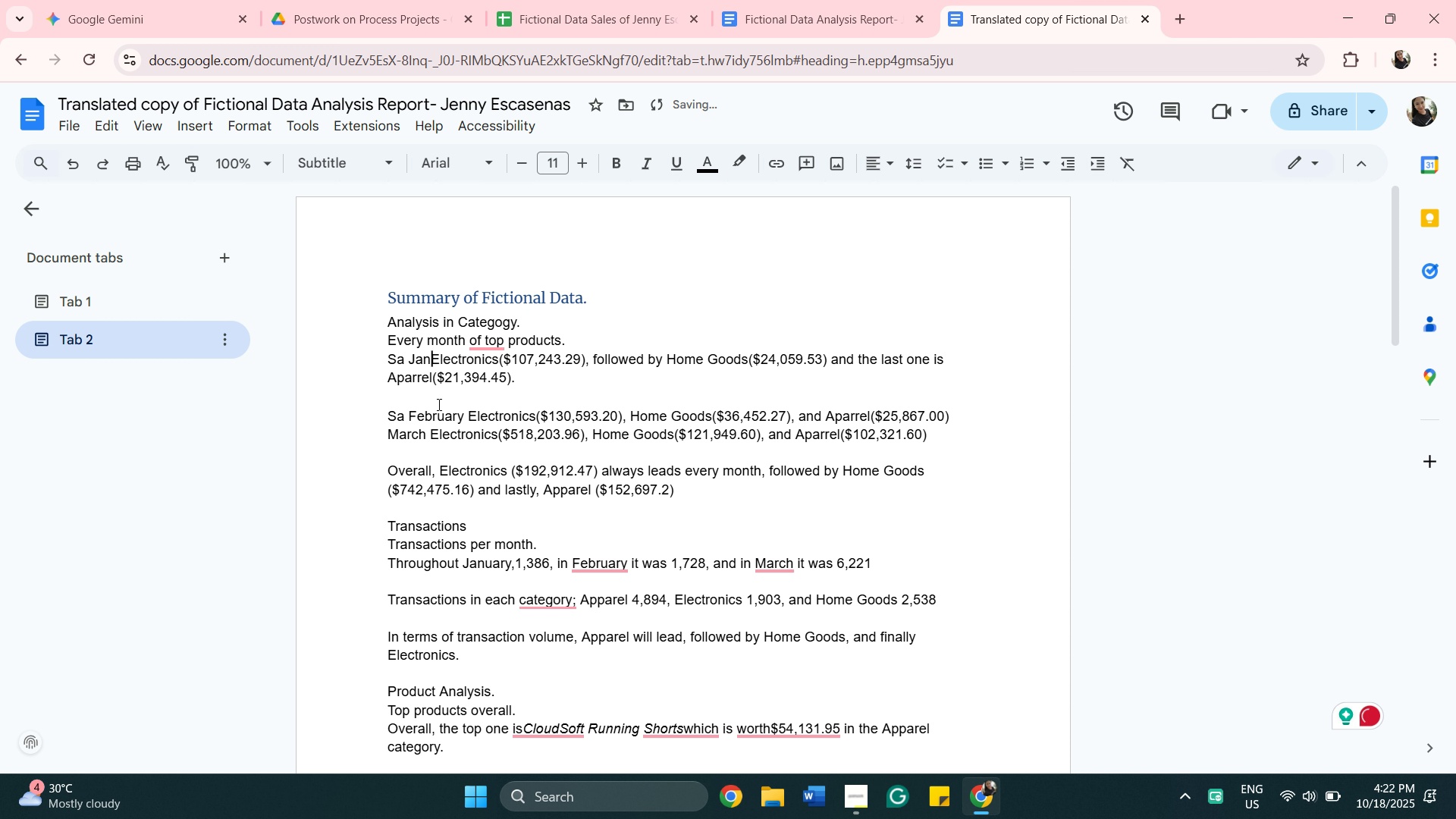 
key(Backspace)
 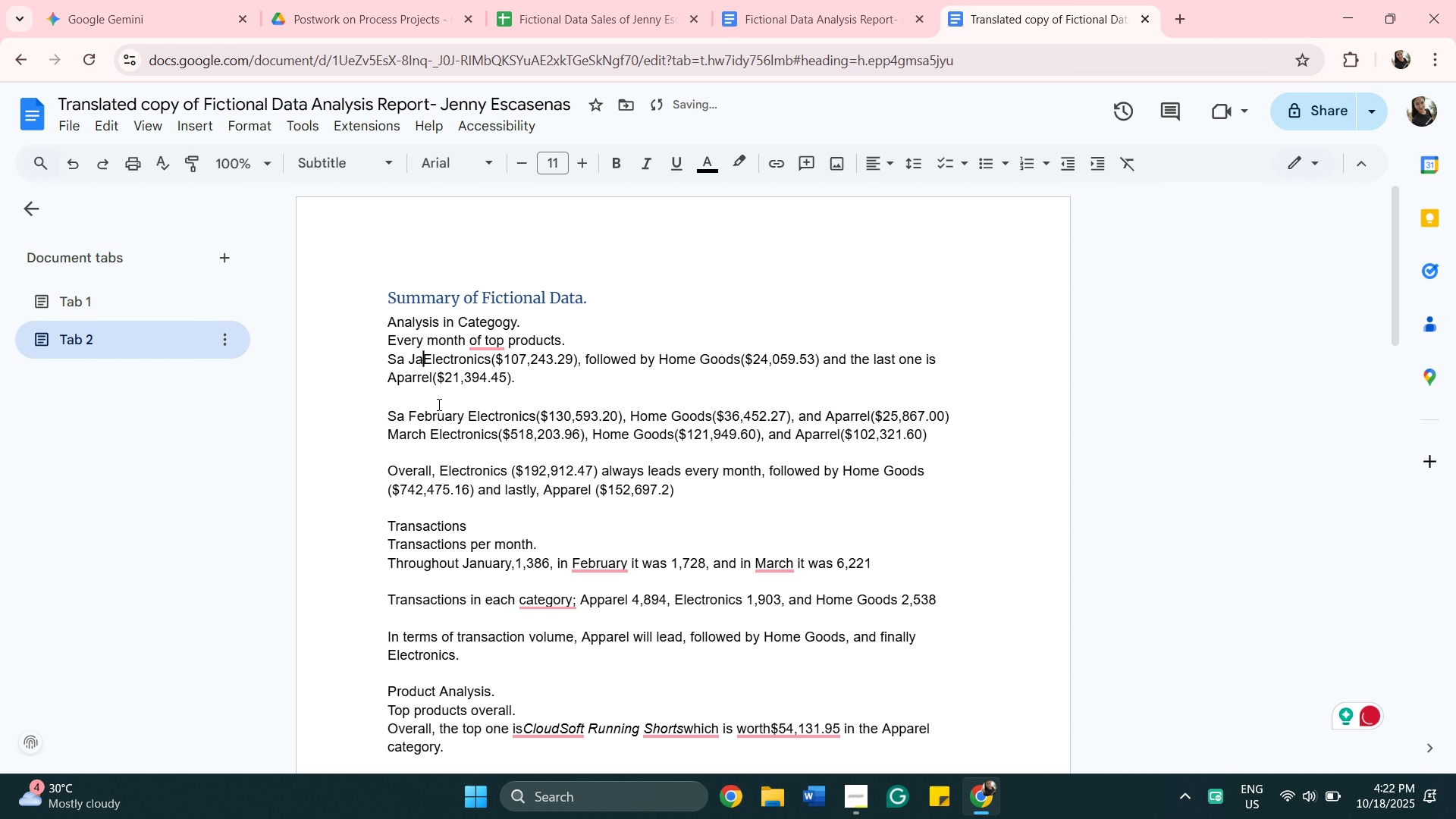 
key(Backspace)
 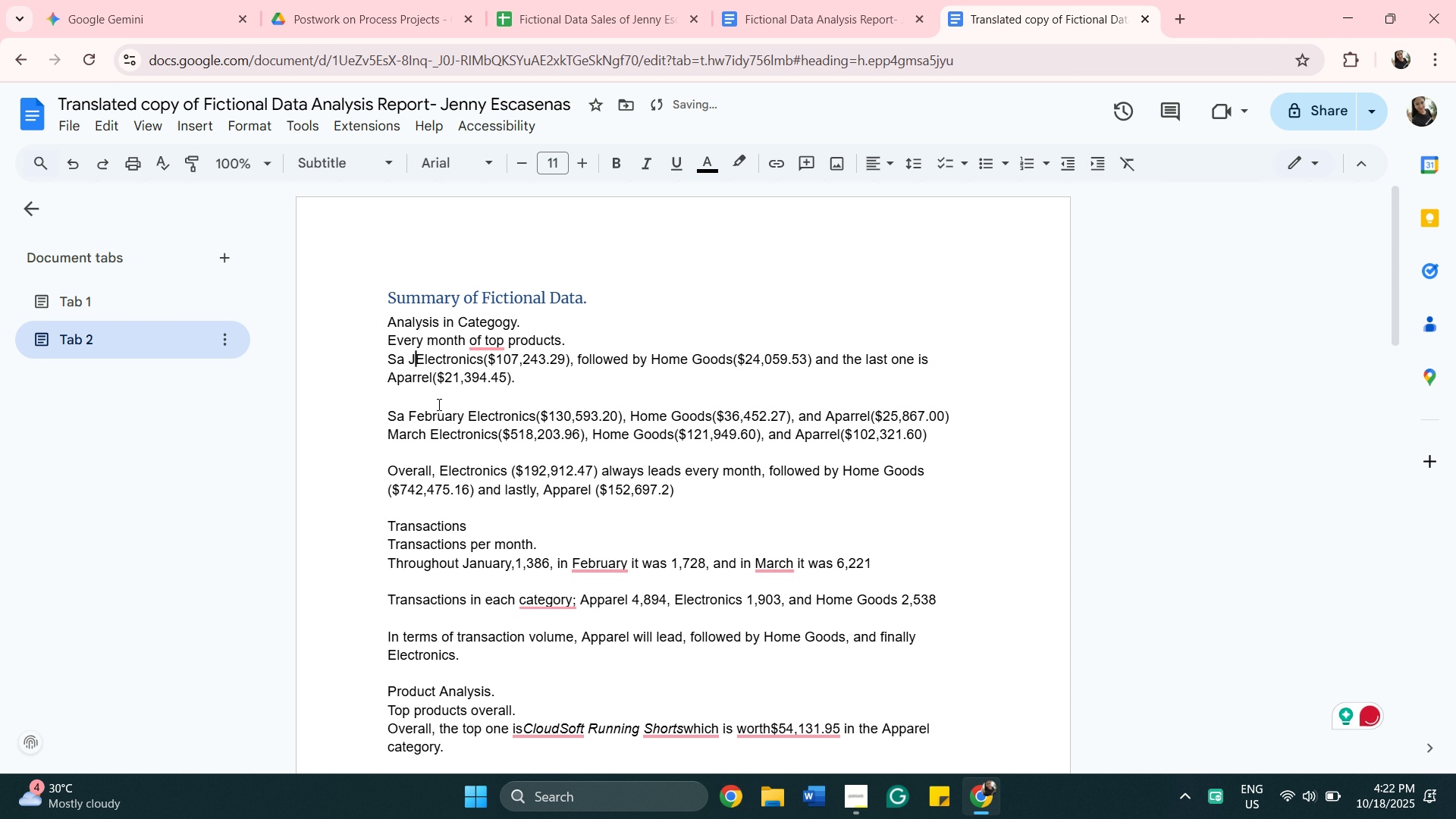 
key(Backspace)
 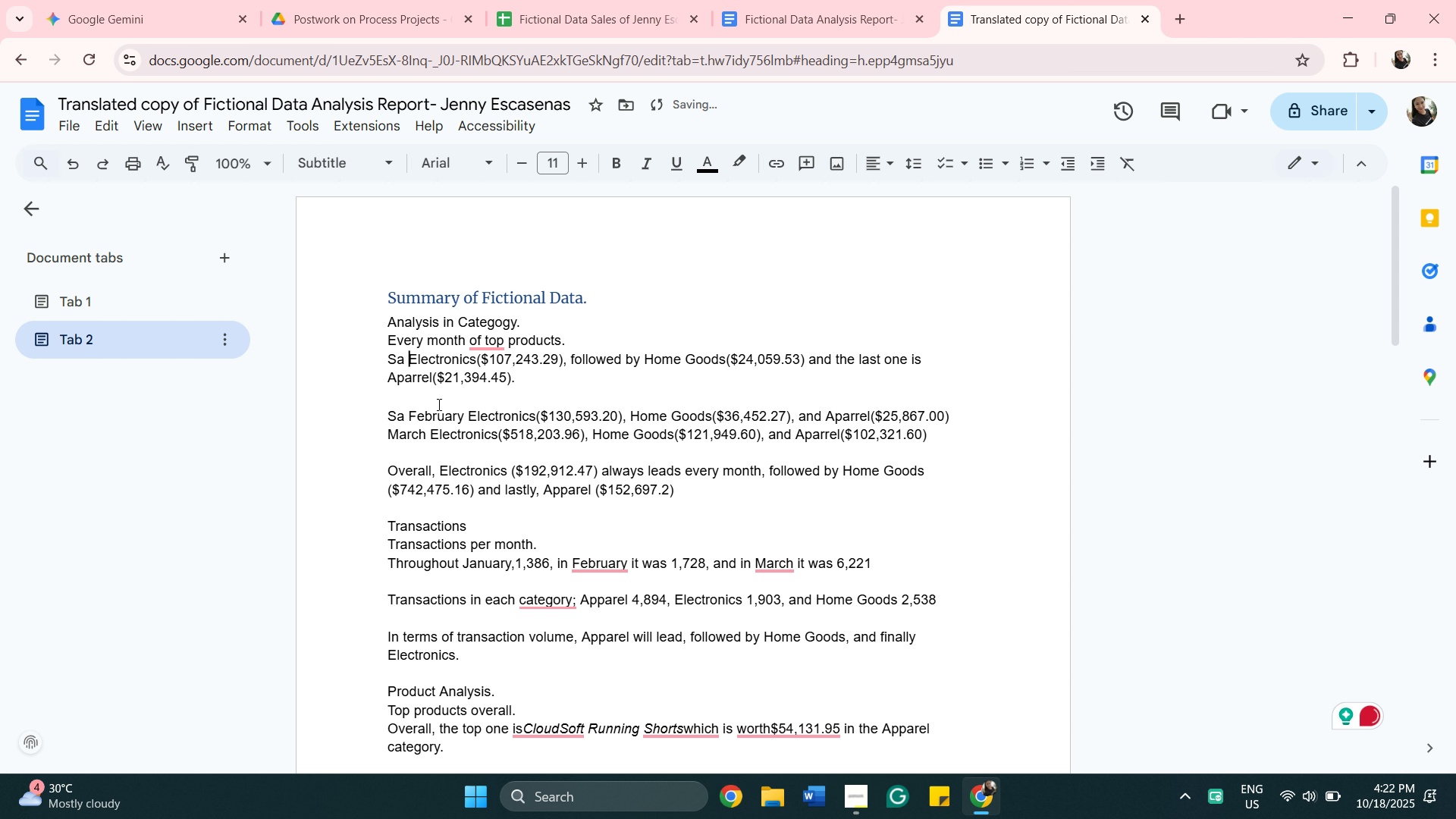 
key(Backspace)
 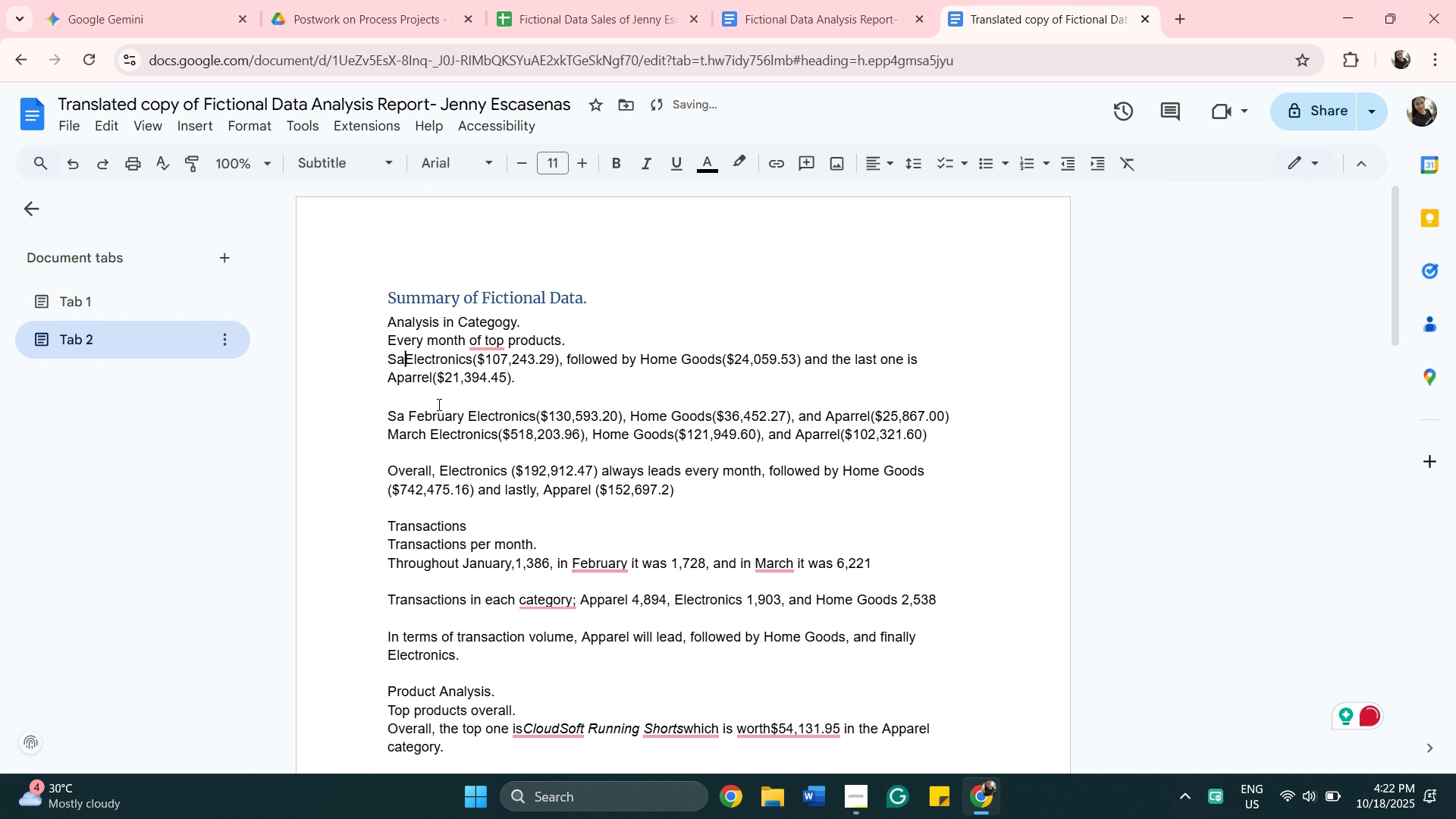 
key(Backspace)
 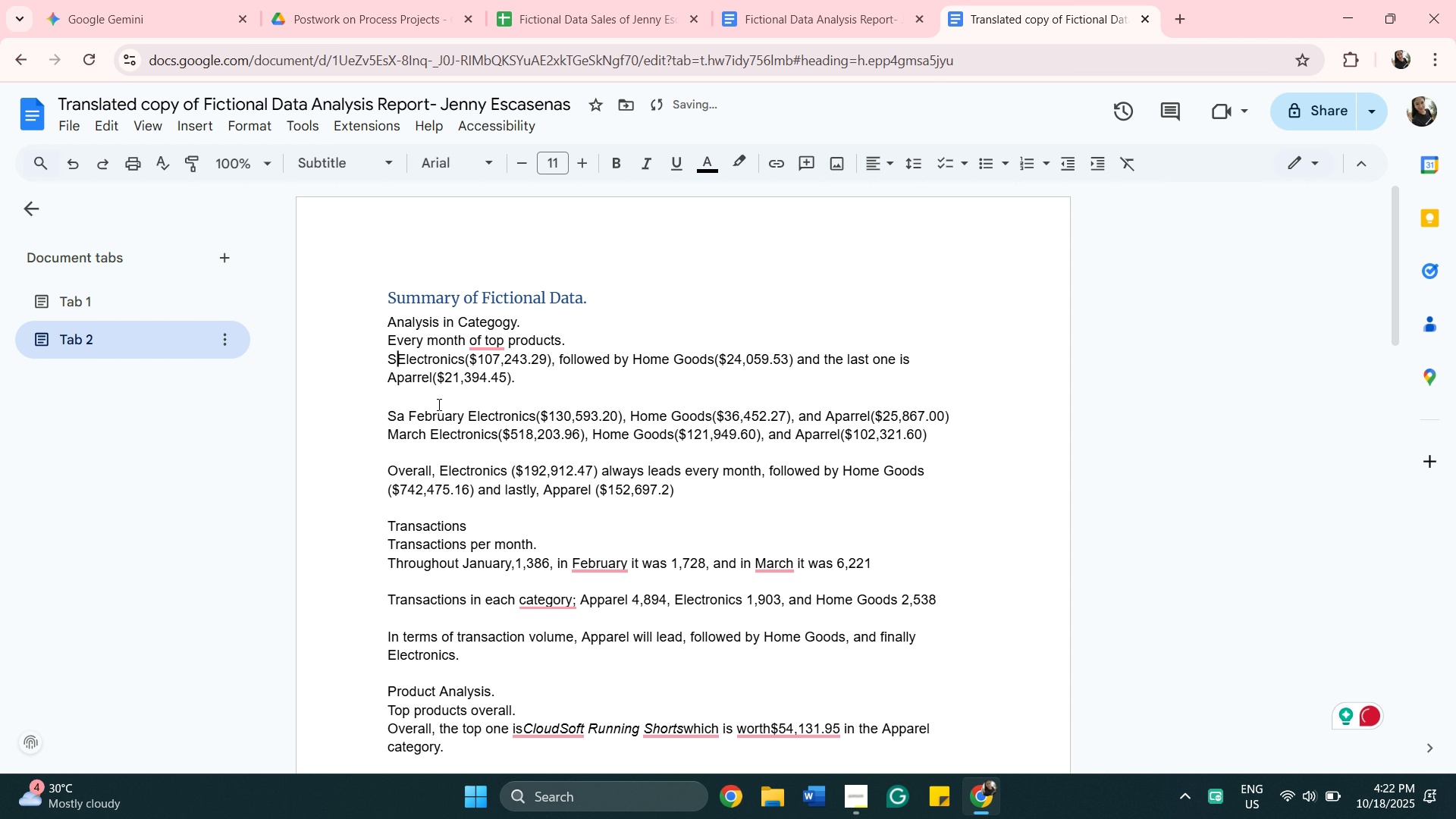 
key(Backspace)
 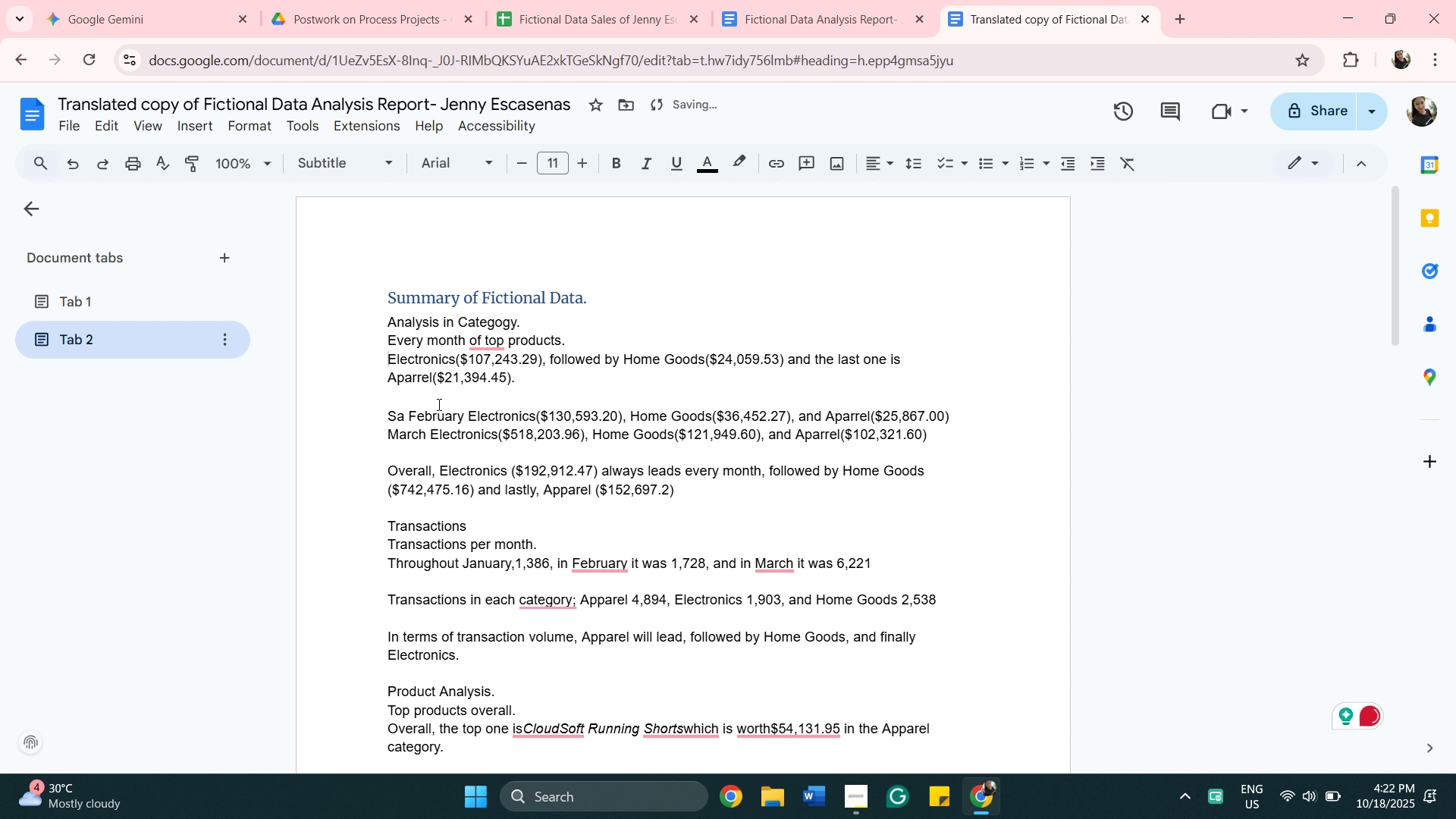 
key(Backspace)
 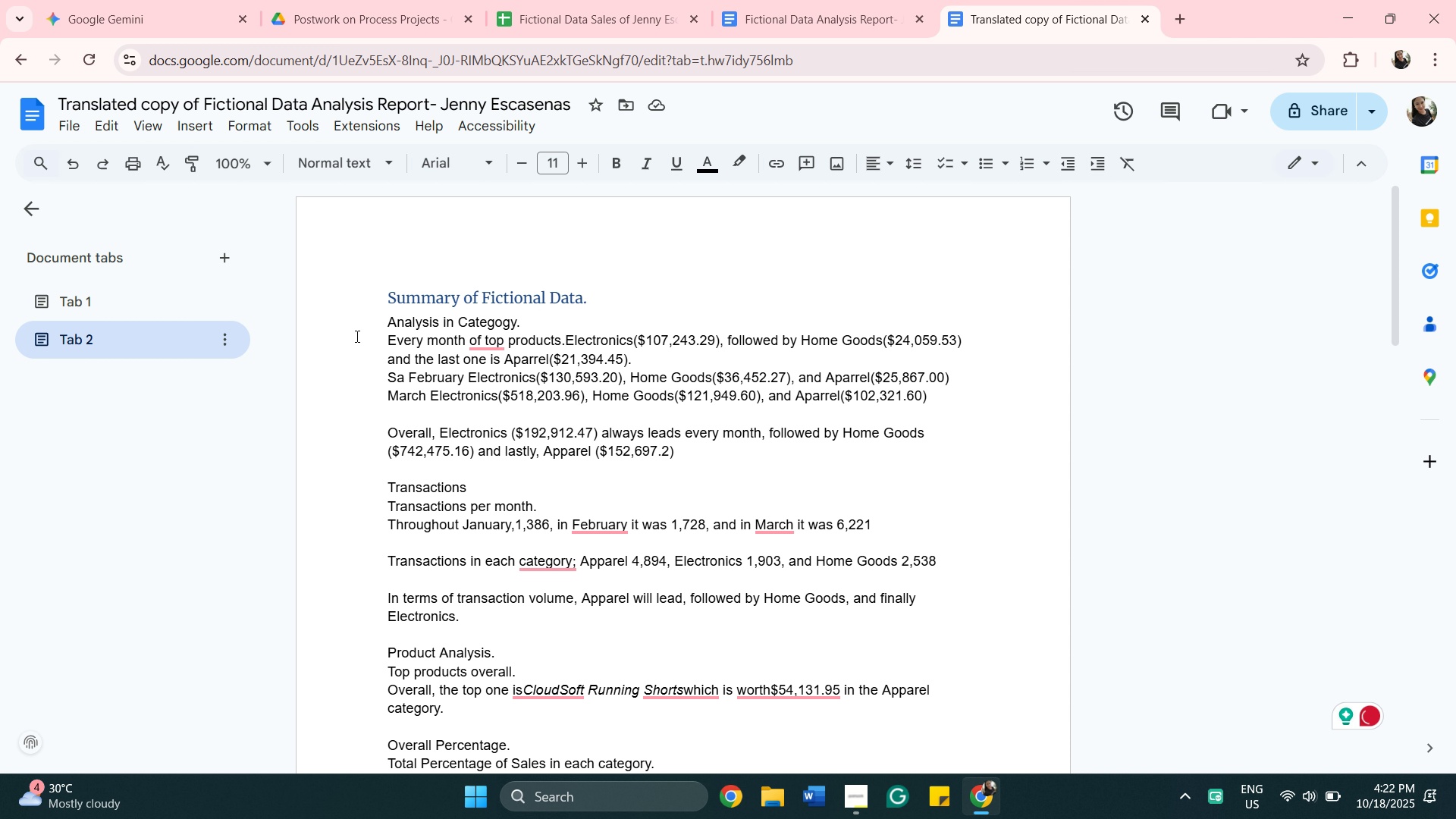 
wait(11.5)
 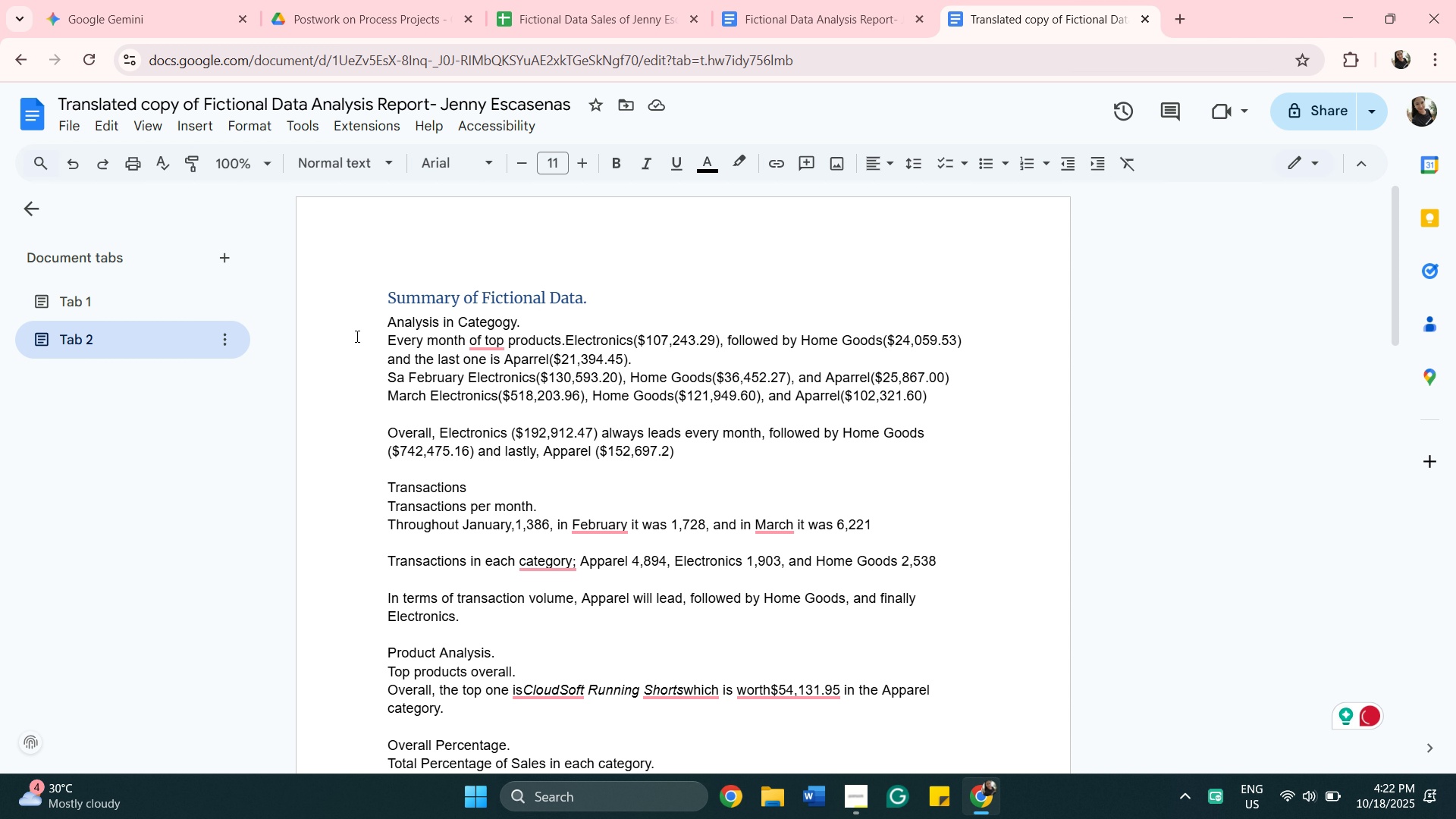 
key(Backspace)
 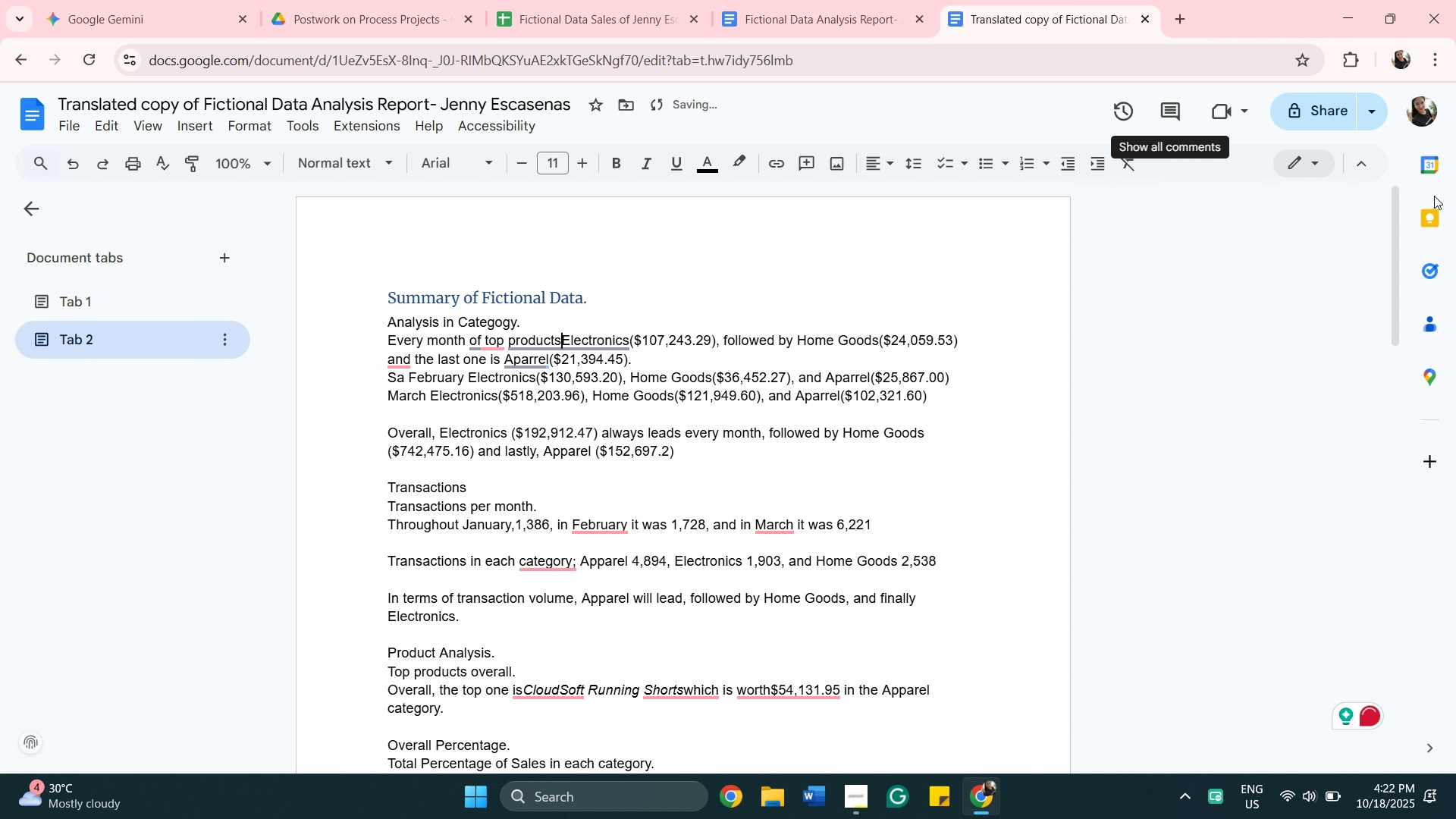 
key(Enter)
 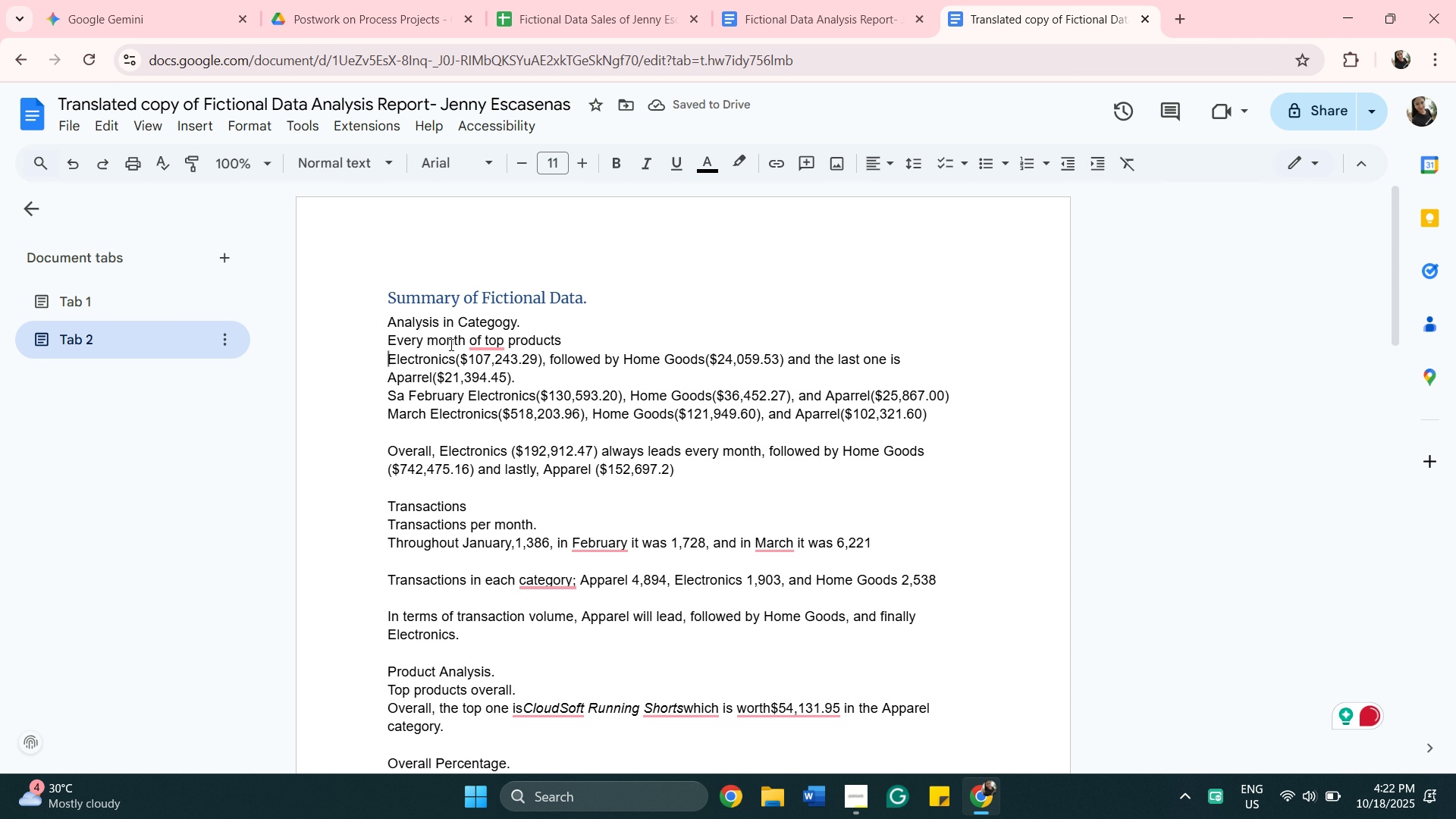 
left_click_drag(start_coordinate=[463, 336], to_coordinate=[373, 341])
 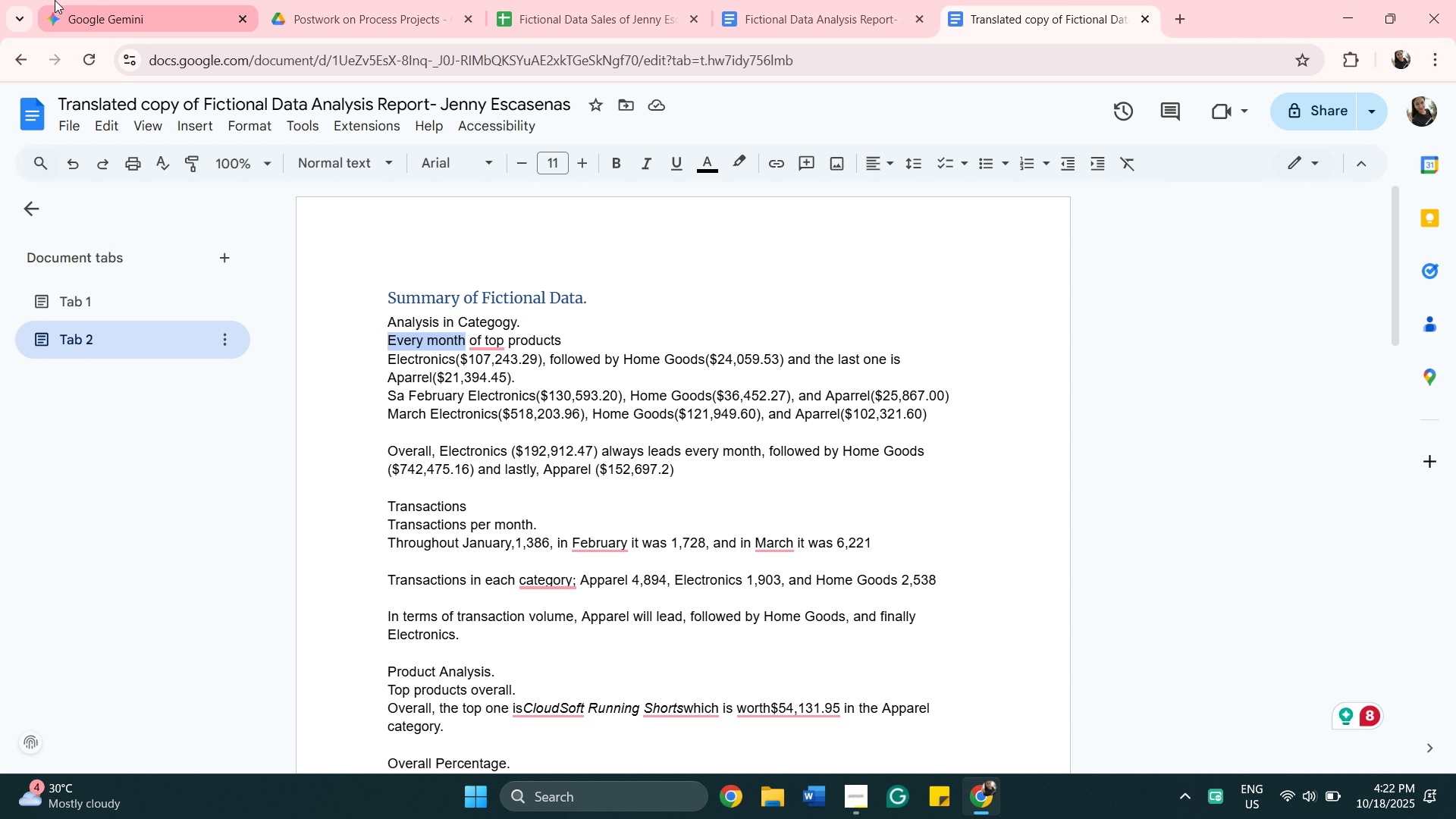 
key(Backspace)
type(Monthly)
 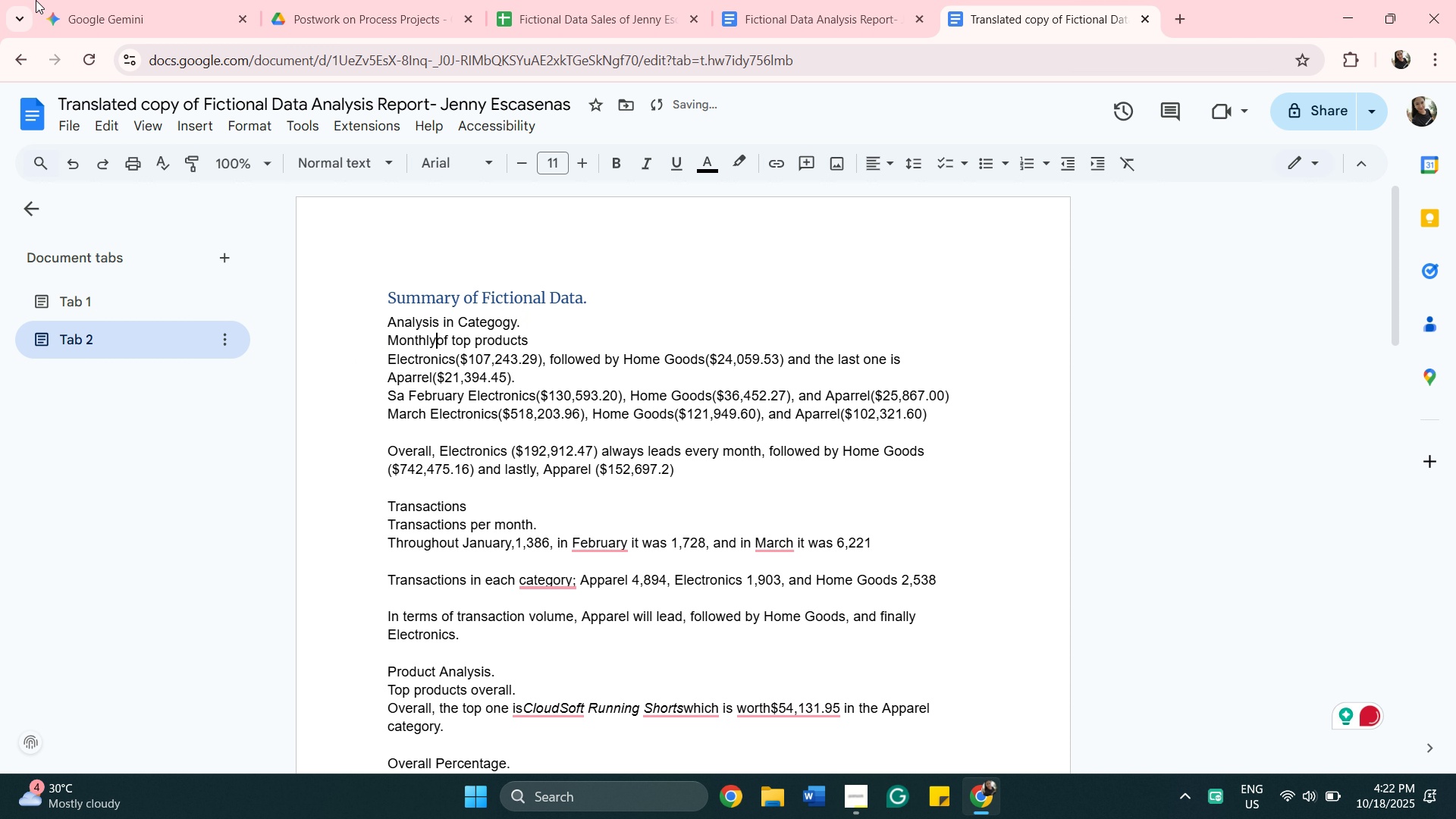 
key(ArrowRight)
 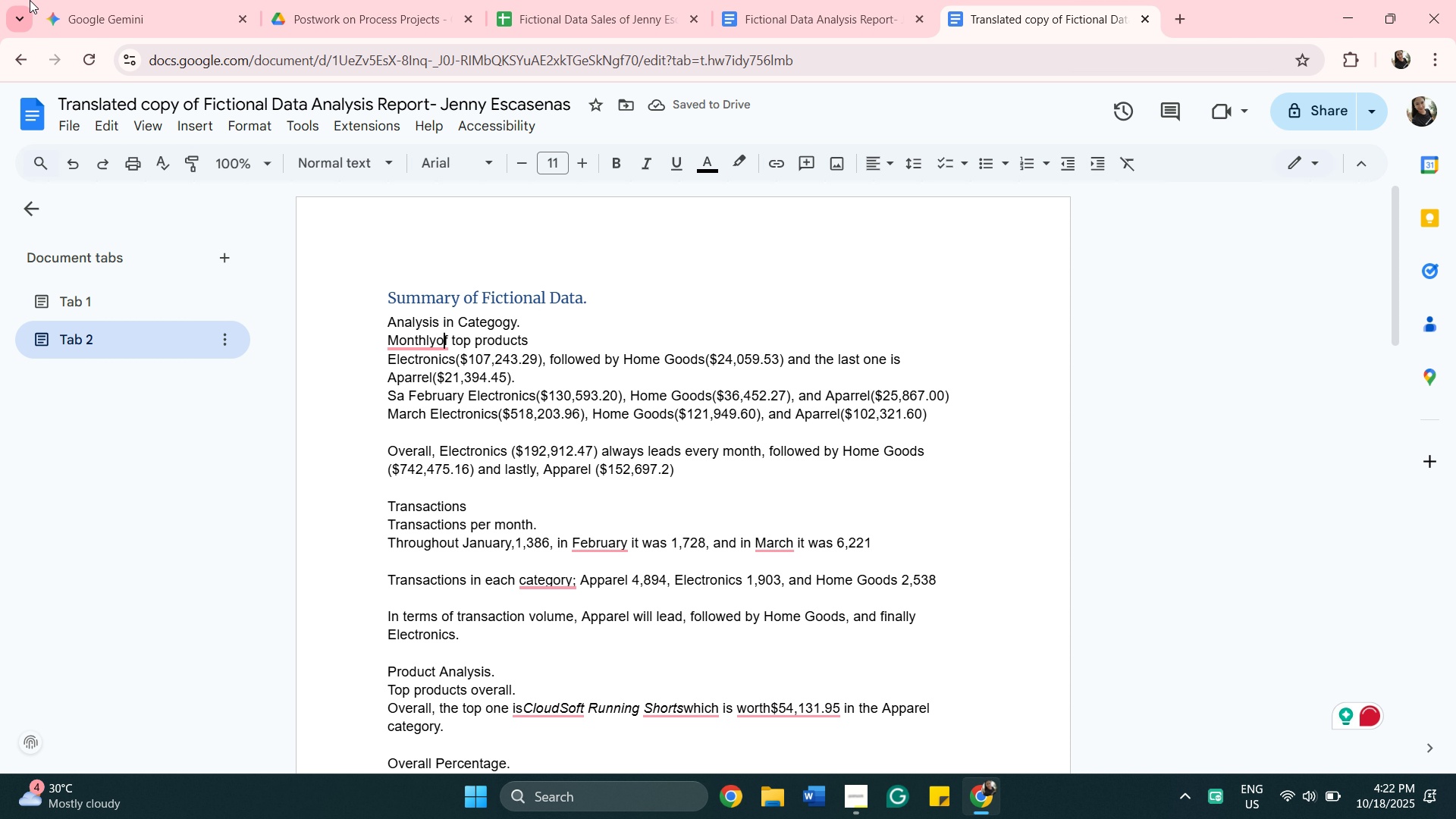 
key(ArrowRight)
 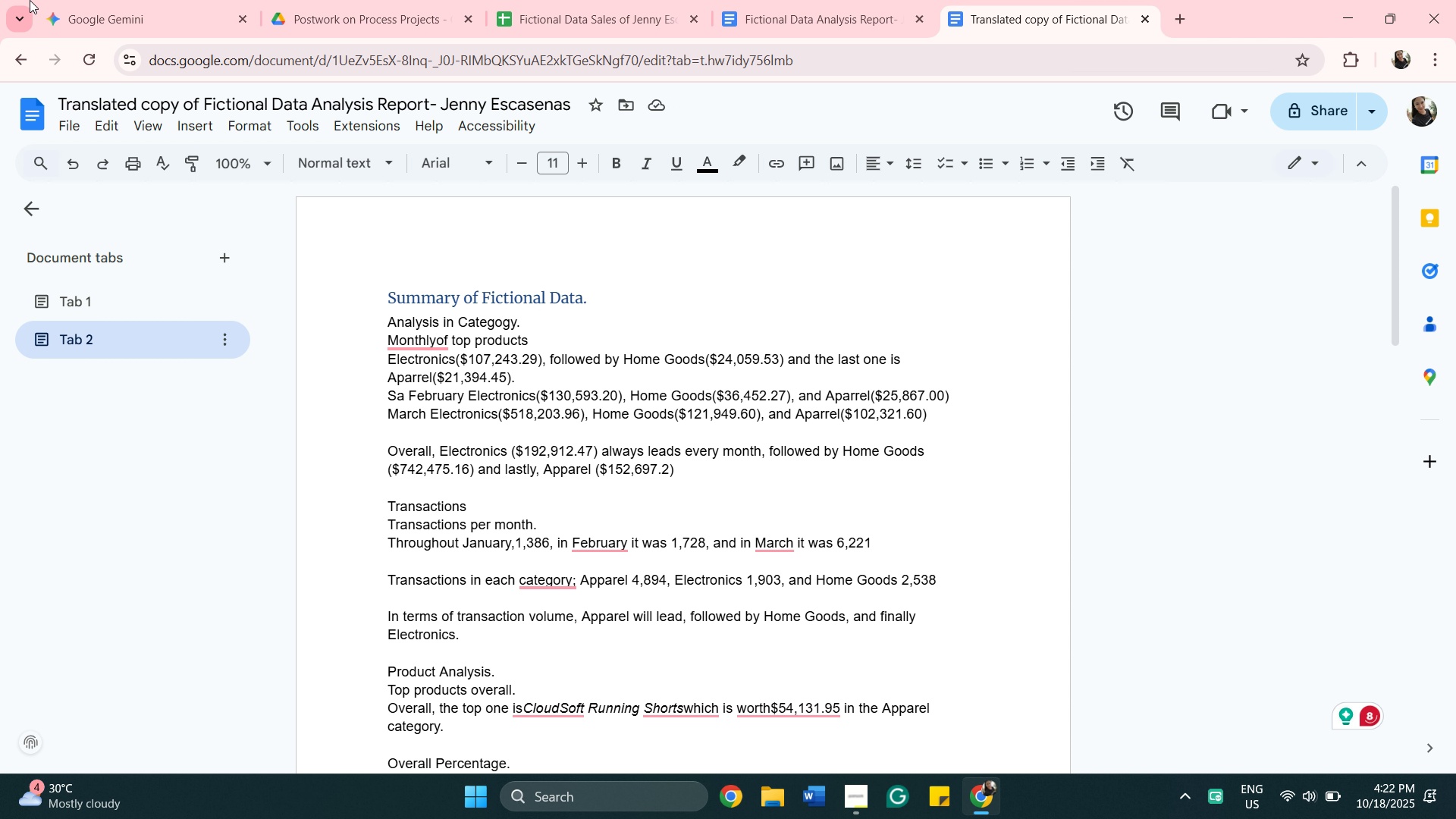 
key(Backspace)
 